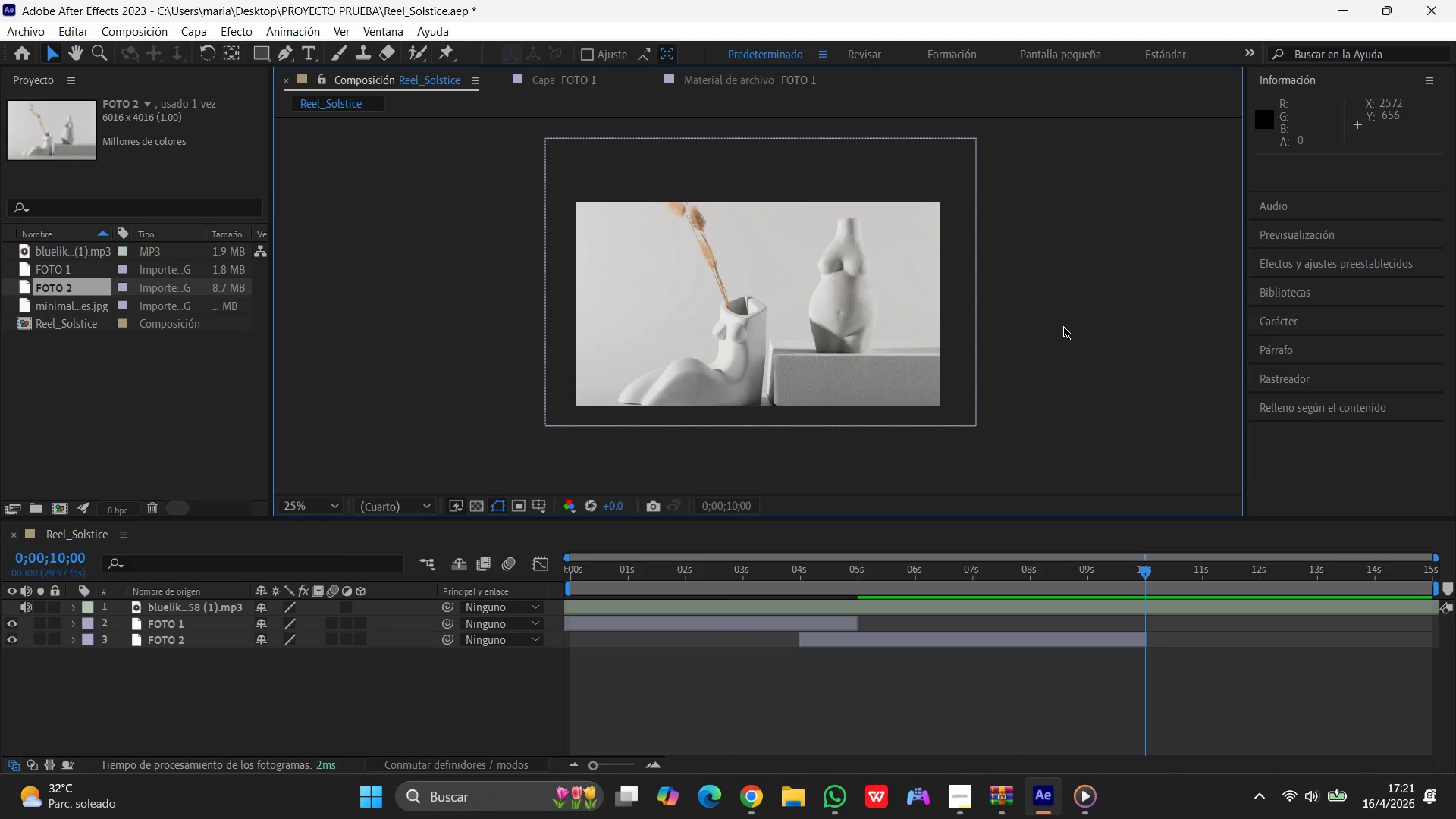 
left_click([49, 297])
 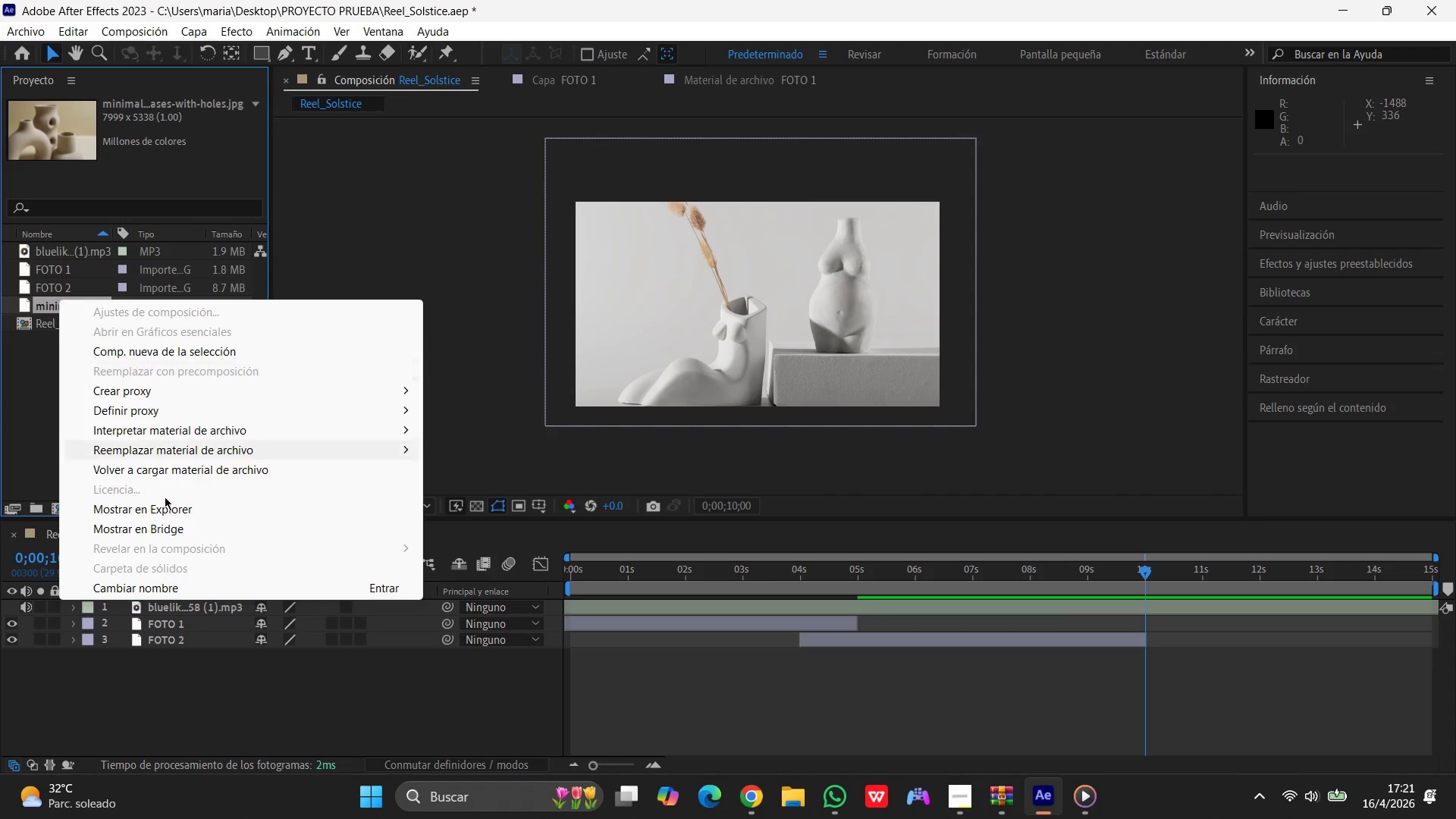 
left_click([168, 586])
 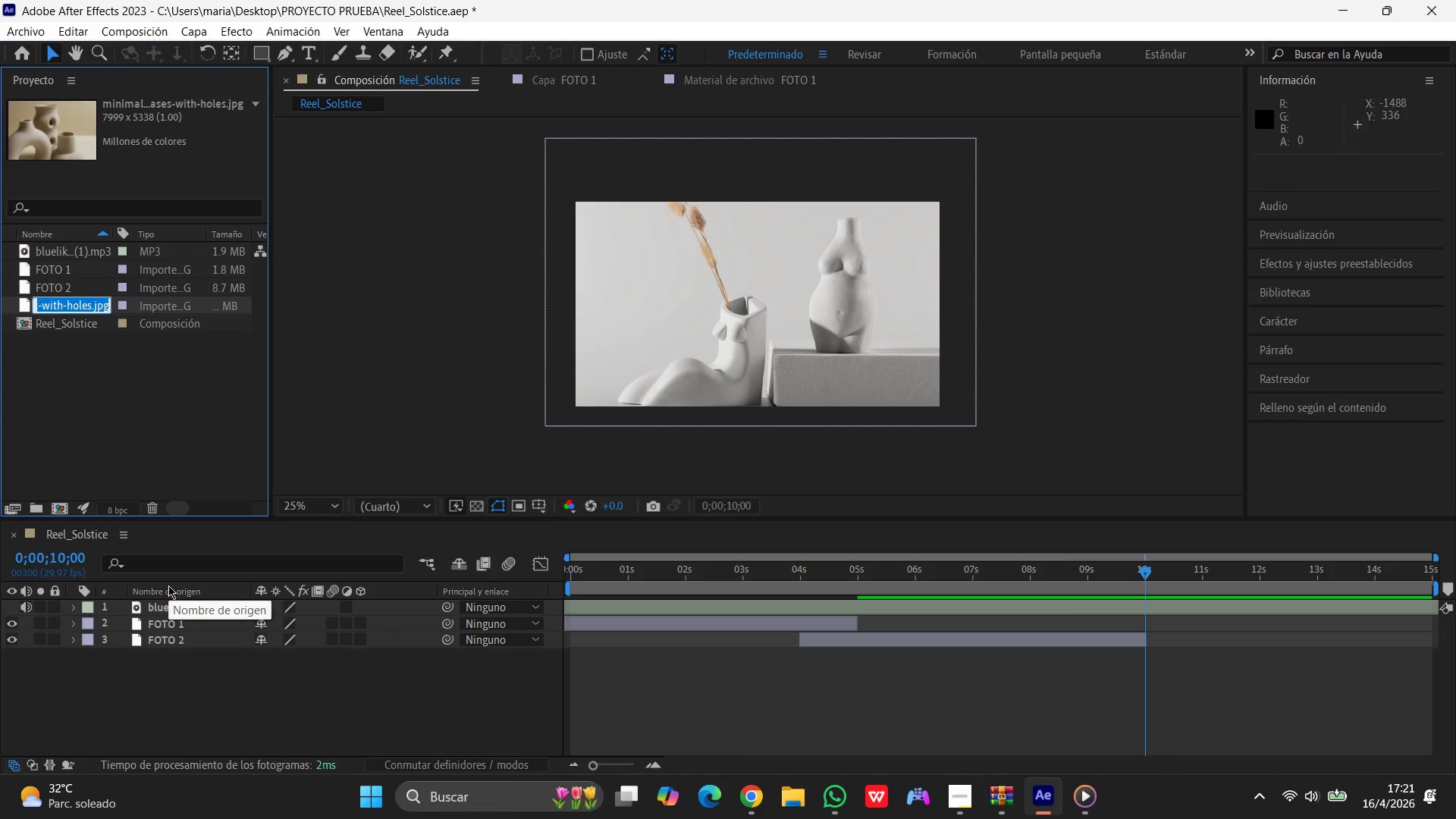 
type(FOTO 3)
 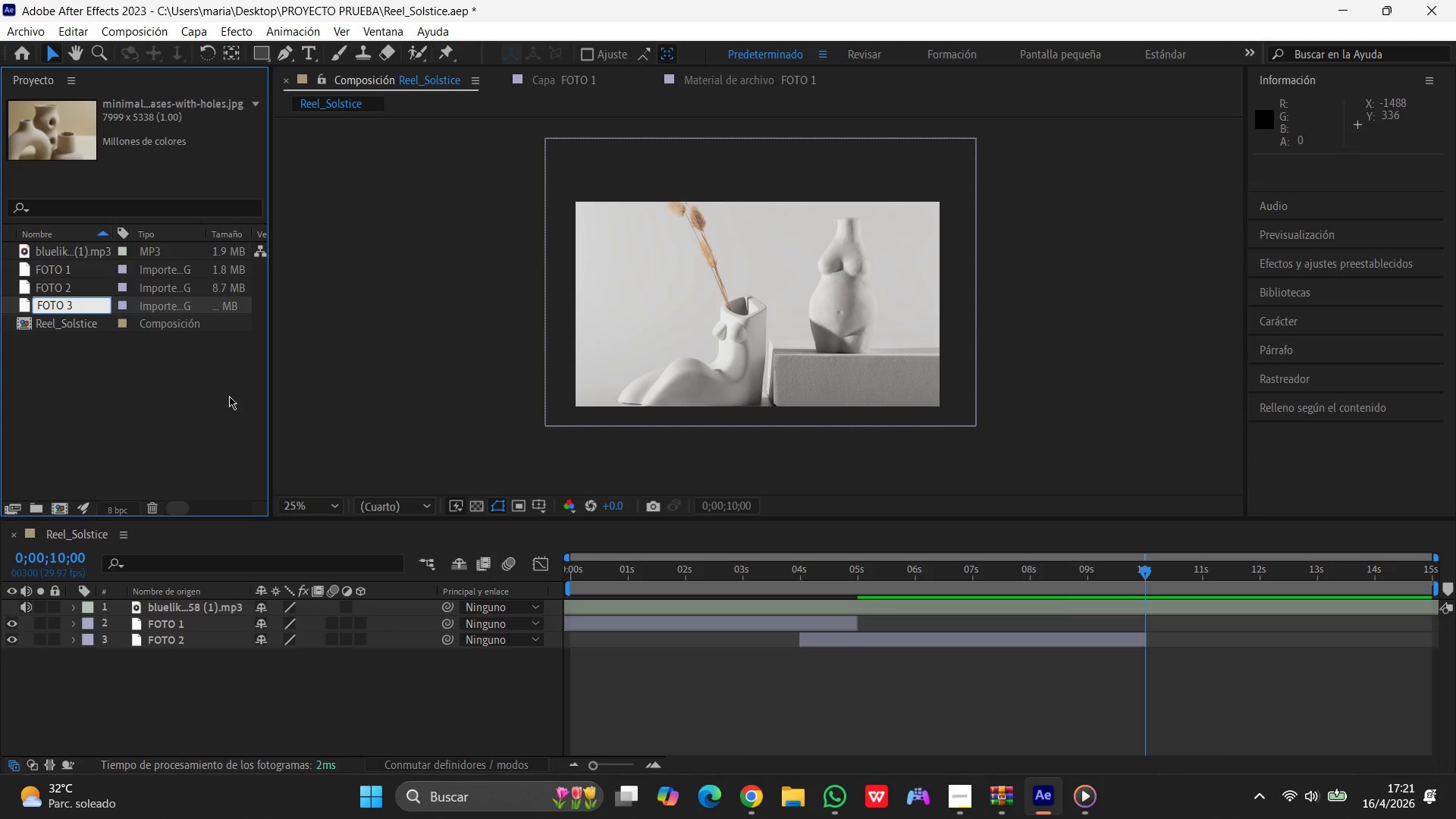 
left_click([229, 396])
 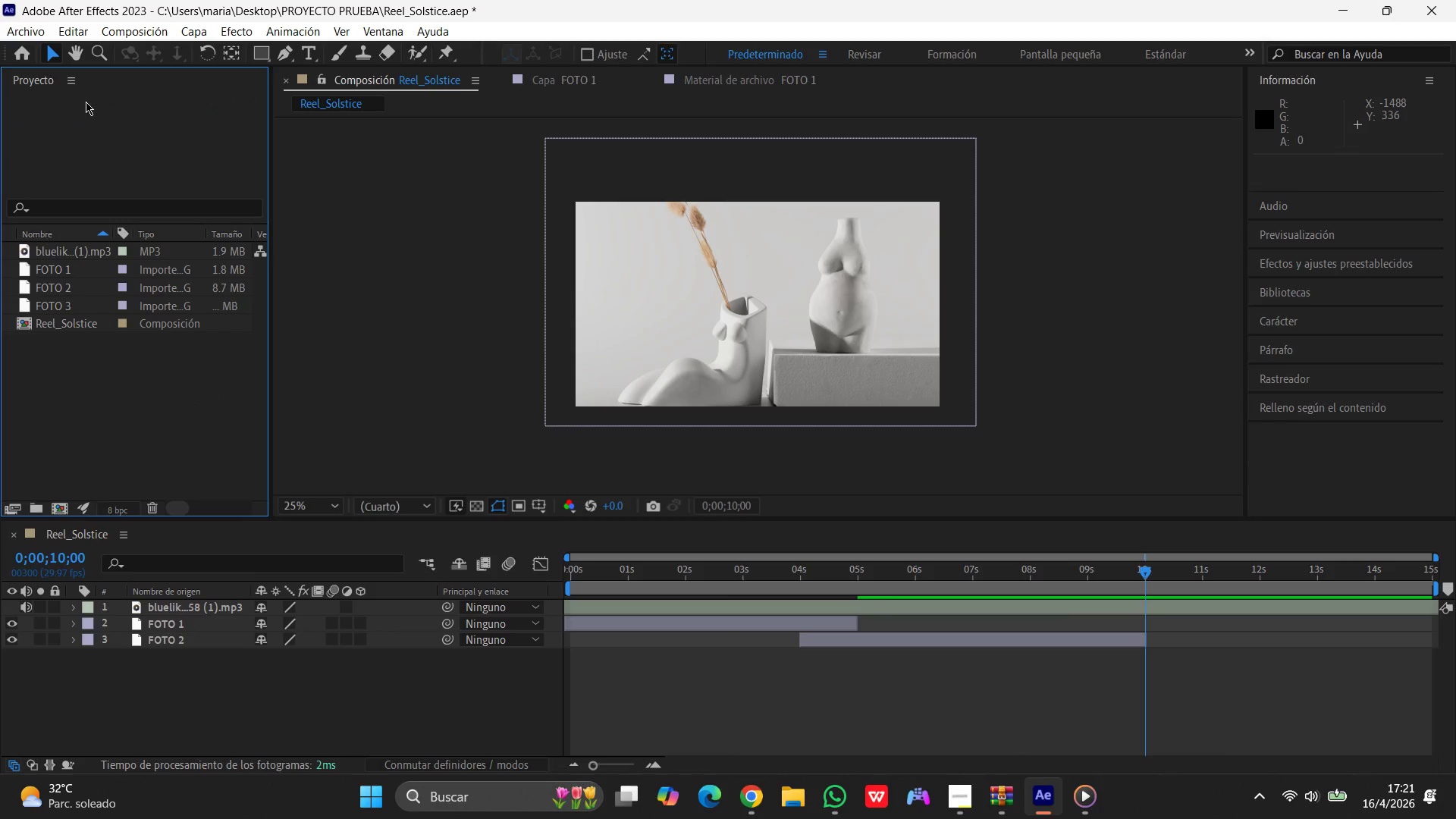 
key(CapsLock)
 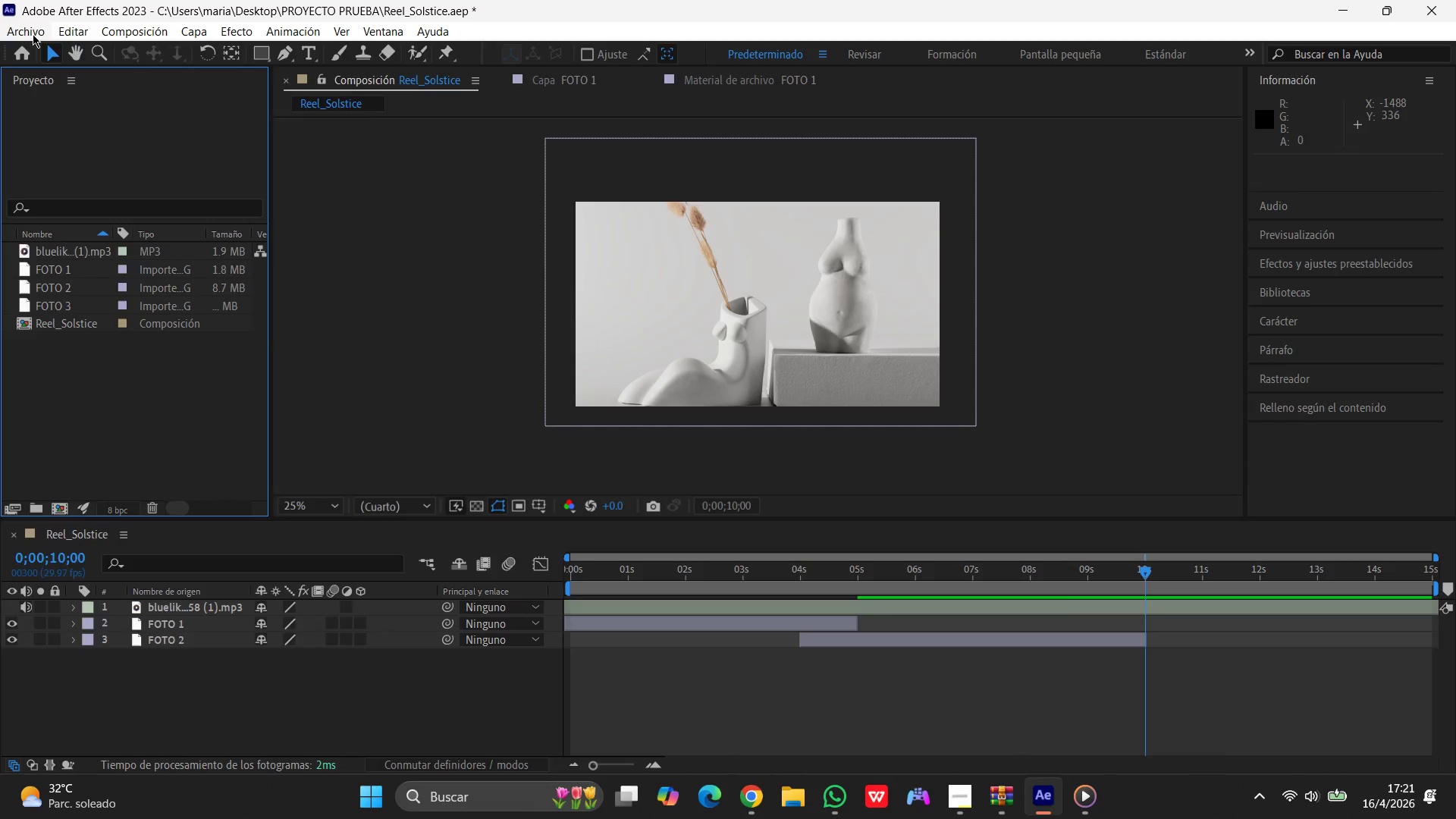 
left_click([33, 33])
 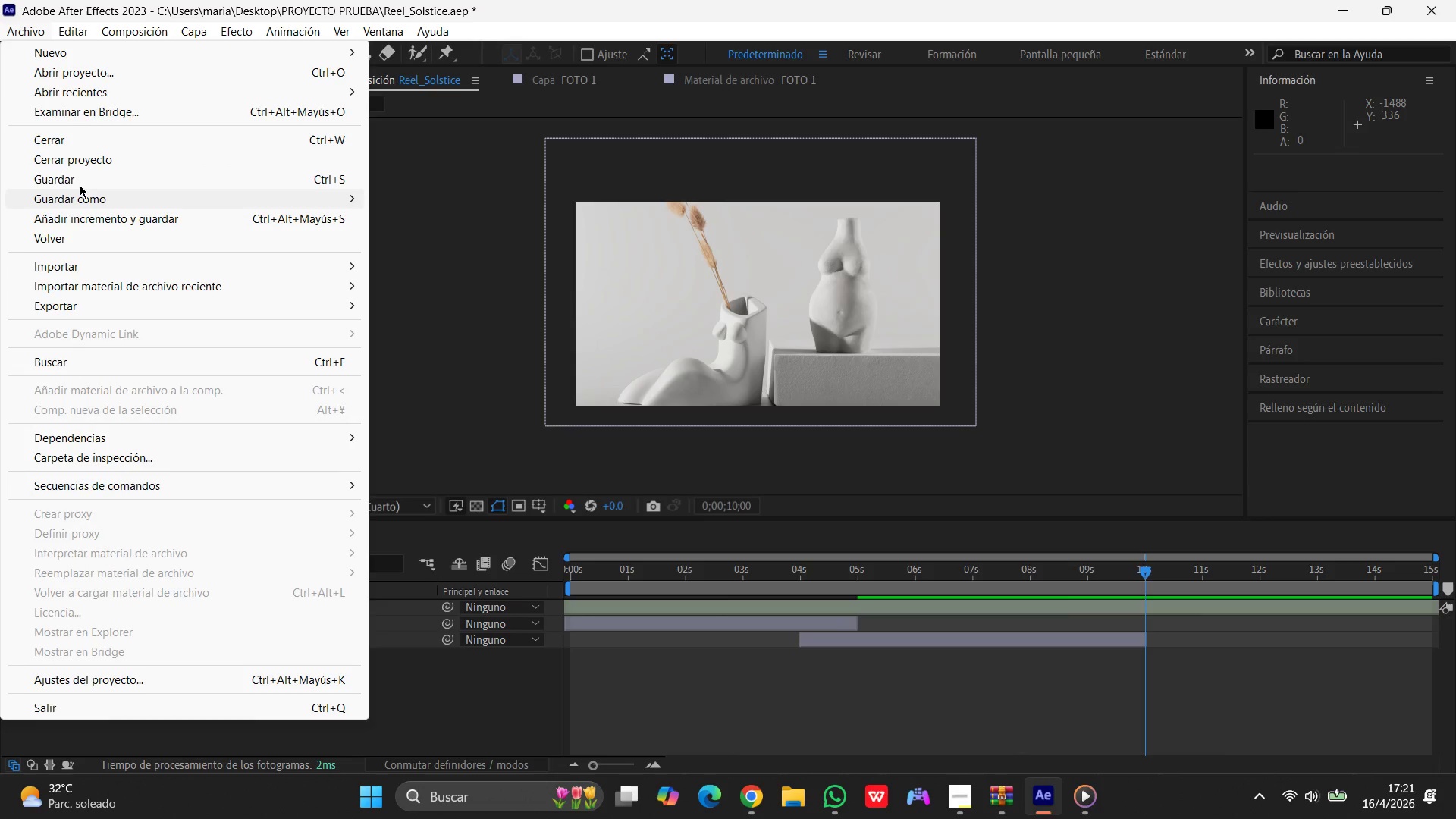 
left_click([80, 181])
 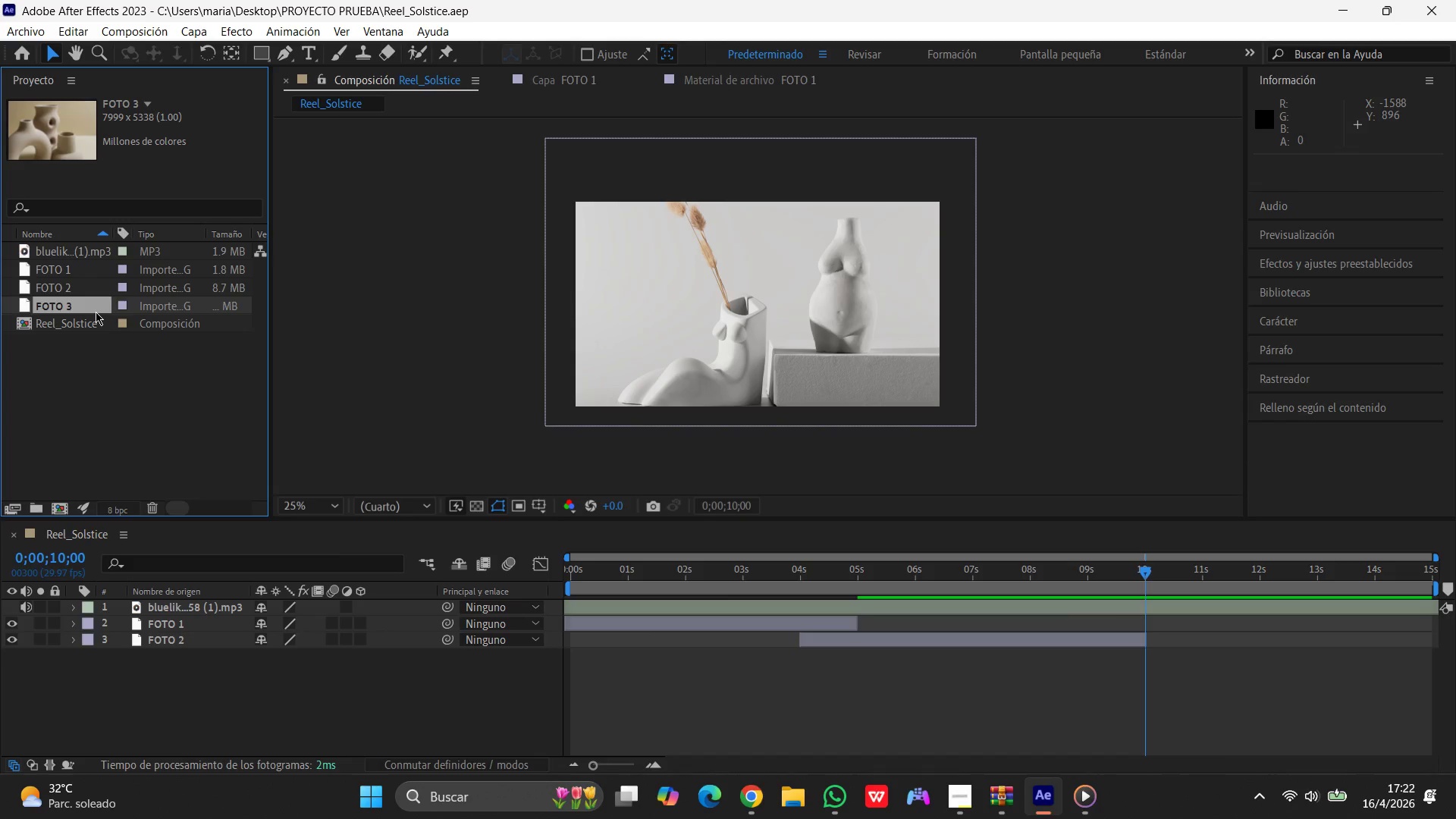 
wait(6.16)
 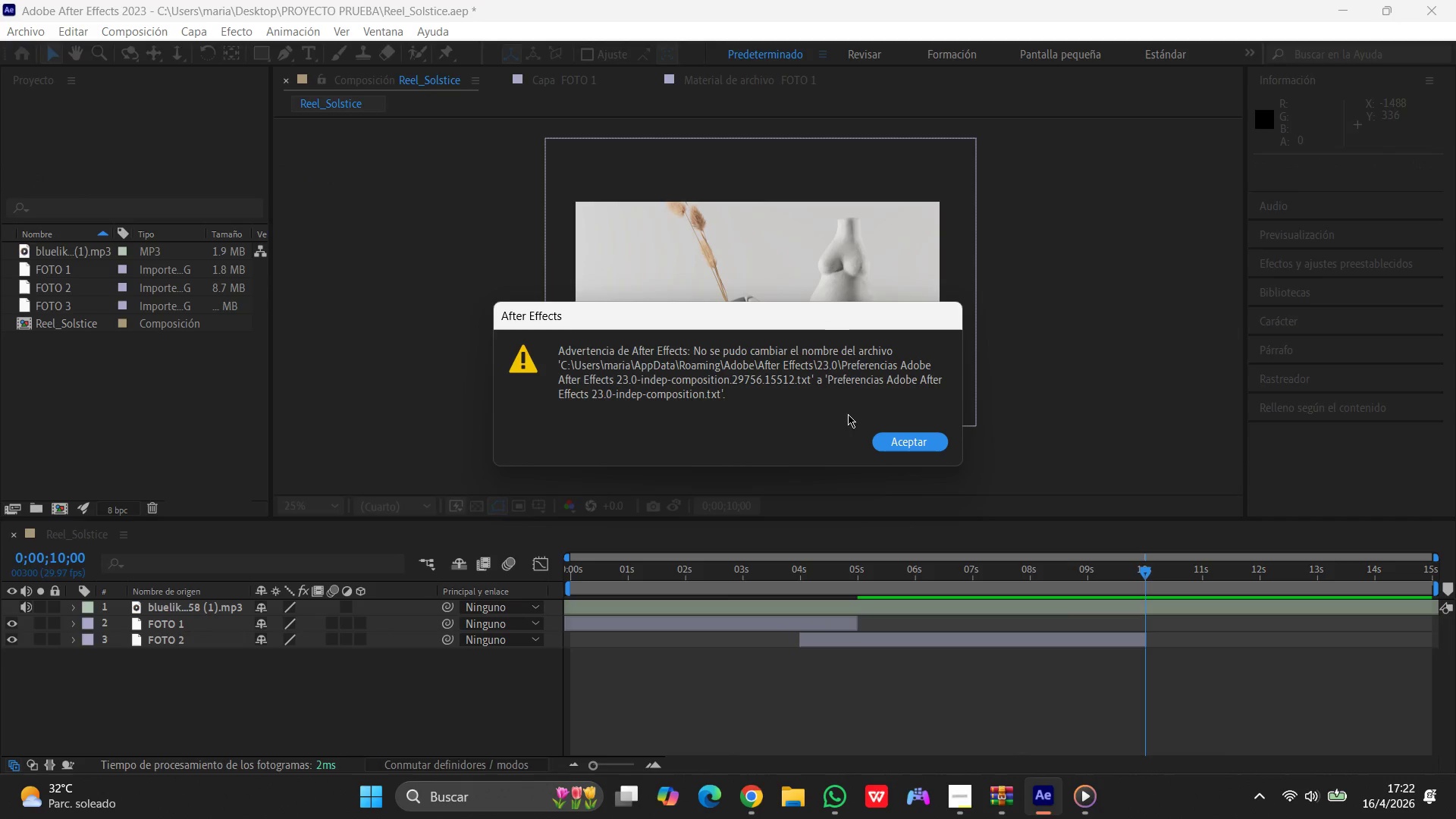 
left_click_drag(start_coordinate=[96, 311], to_coordinate=[974, 670])
 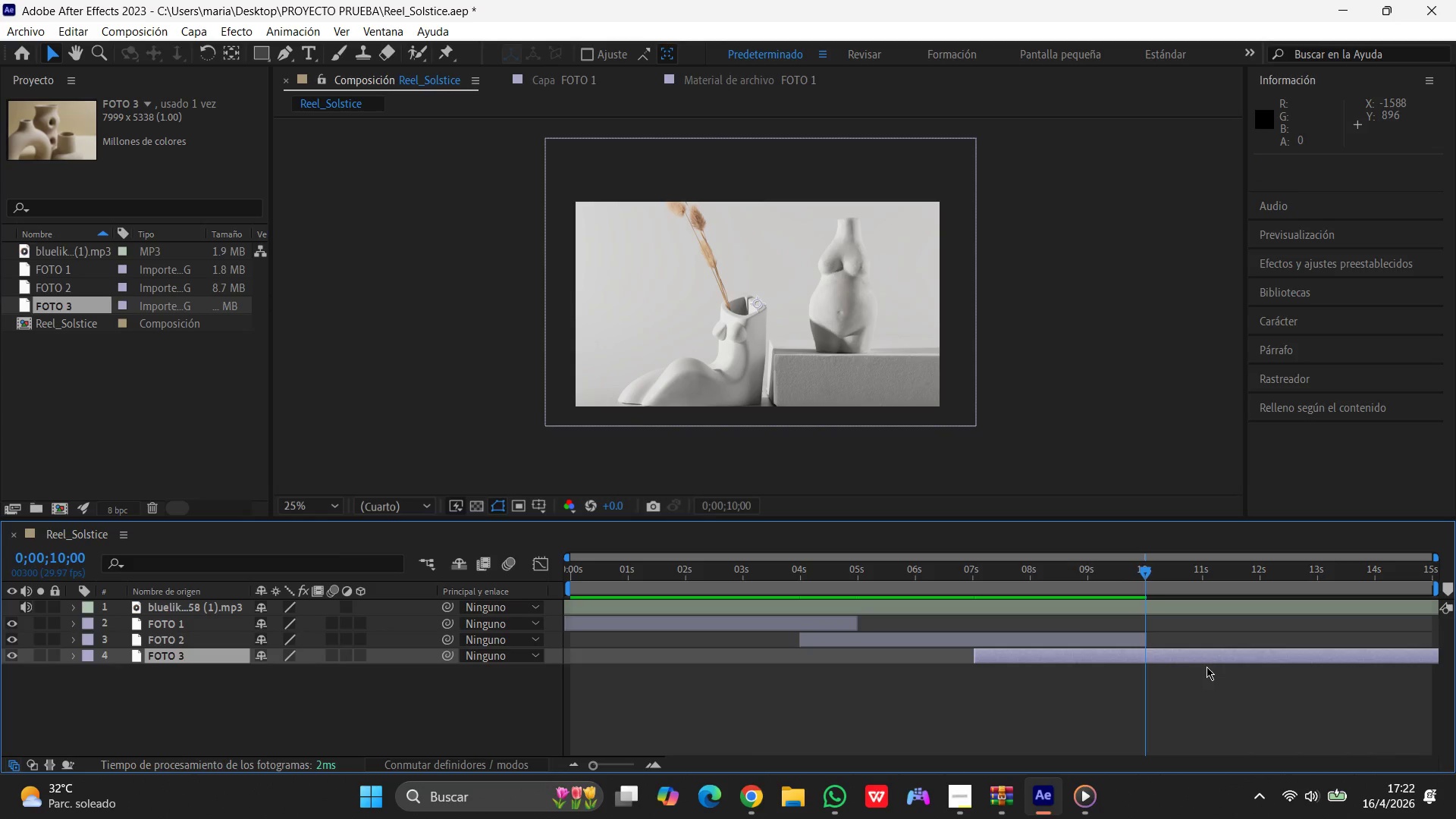 
left_click_drag(start_coordinate=[1214, 658], to_coordinate=[788, 676])
 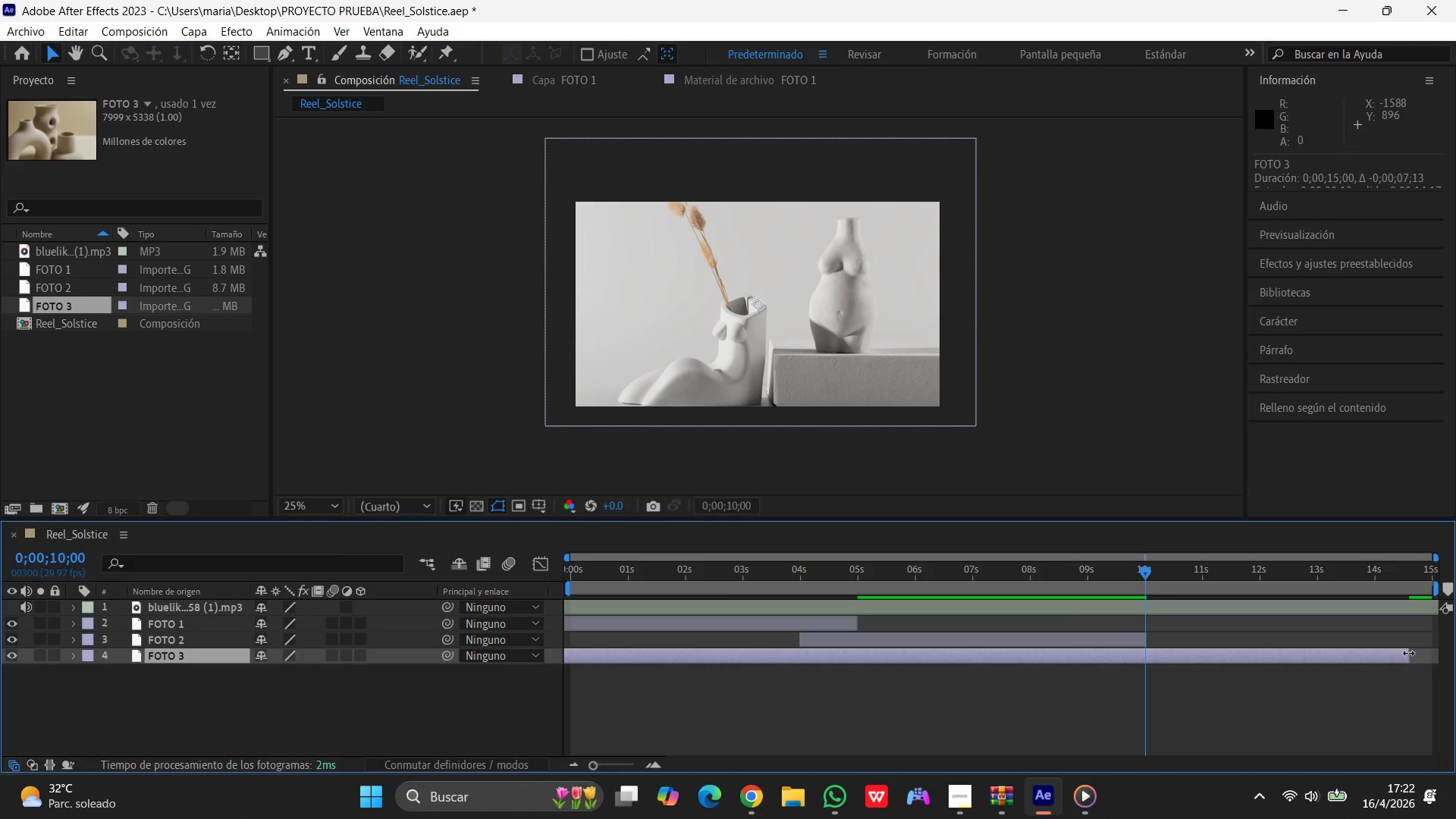 
left_click_drag(start_coordinate=[1408, 653], to_coordinate=[1026, 706])
 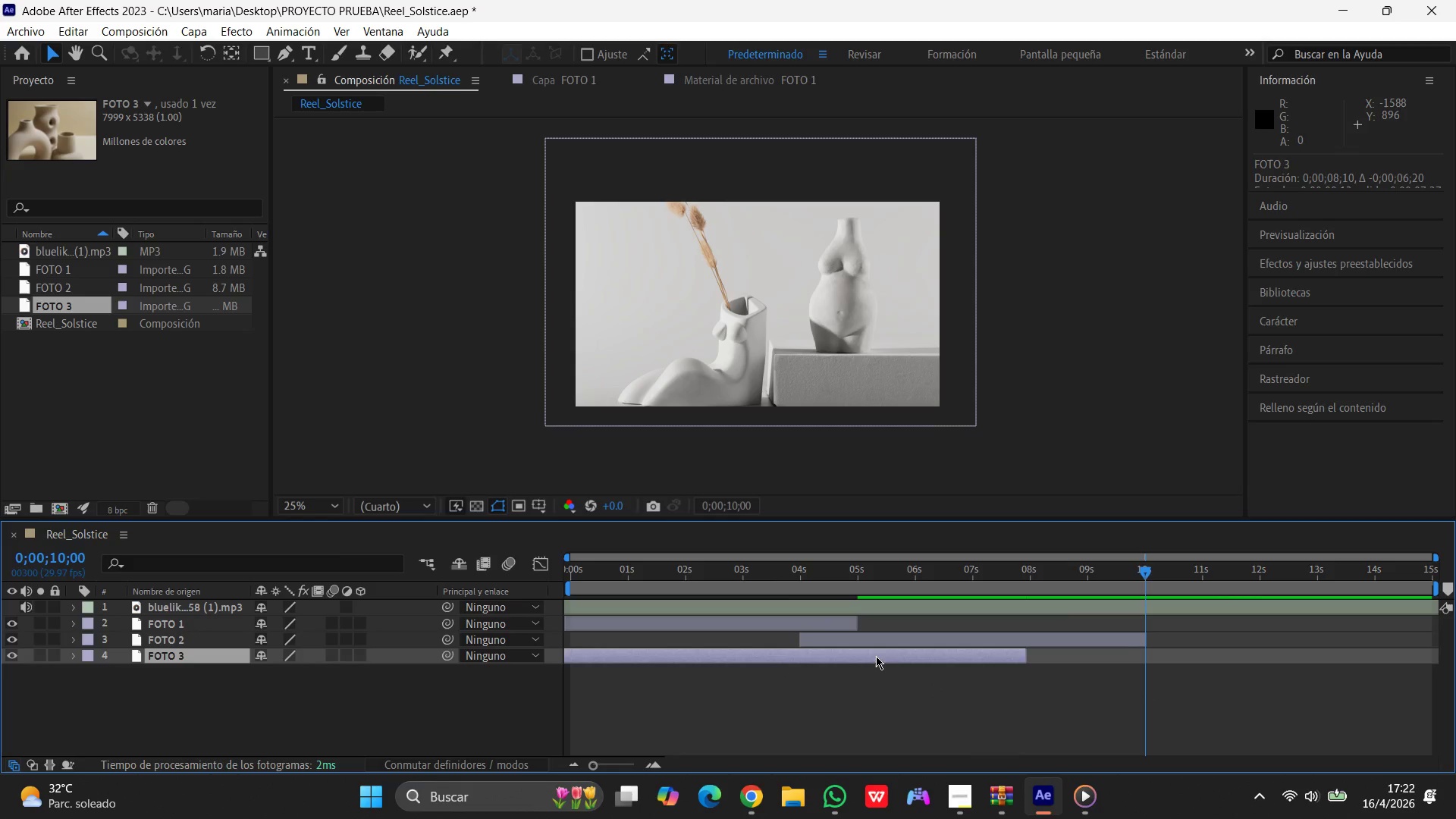 
left_click_drag(start_coordinate=[876, 653], to_coordinate=[1310, 651])
 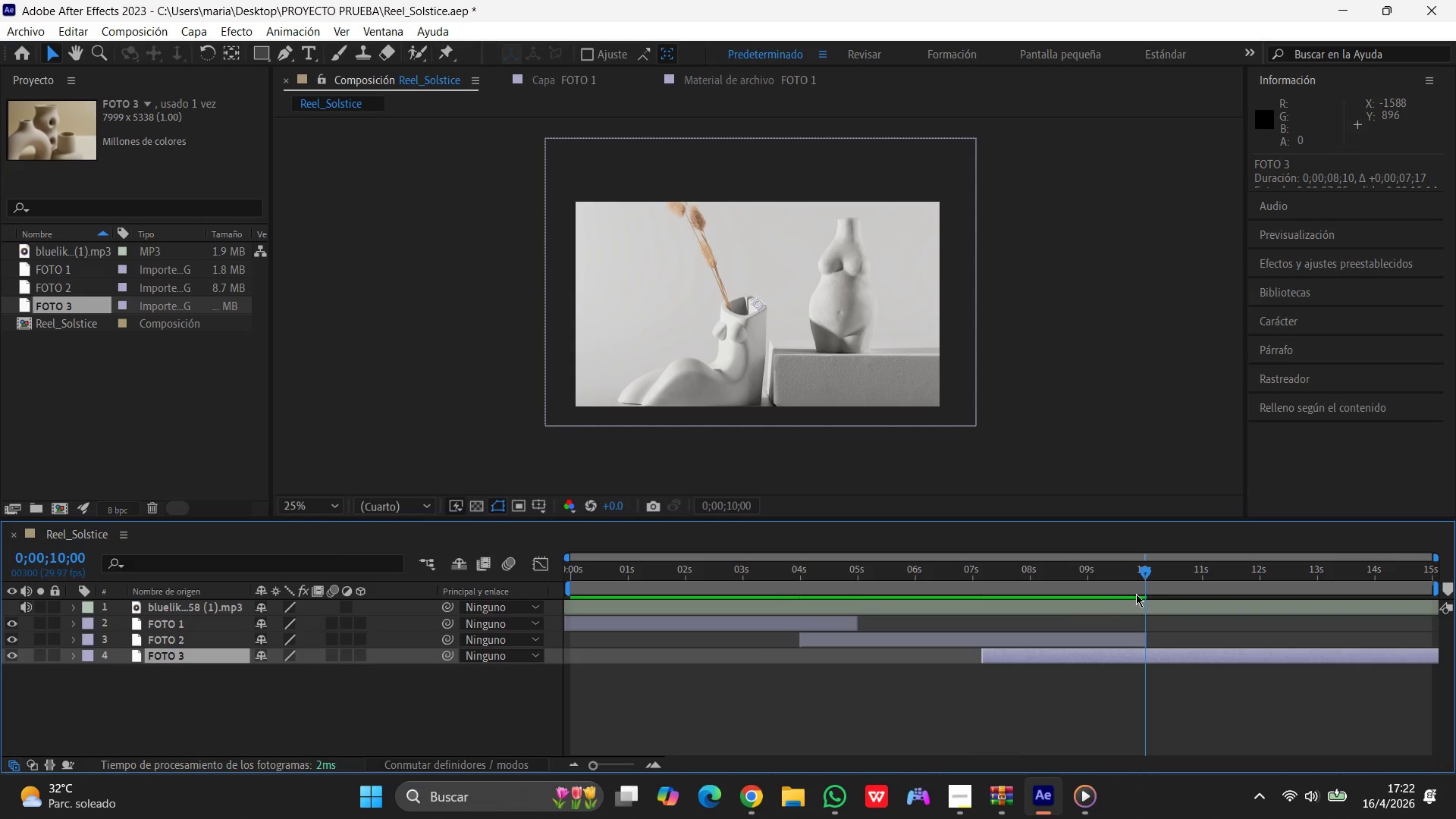 
left_click_drag(start_coordinate=[1144, 588], to_coordinate=[1089, 584])
 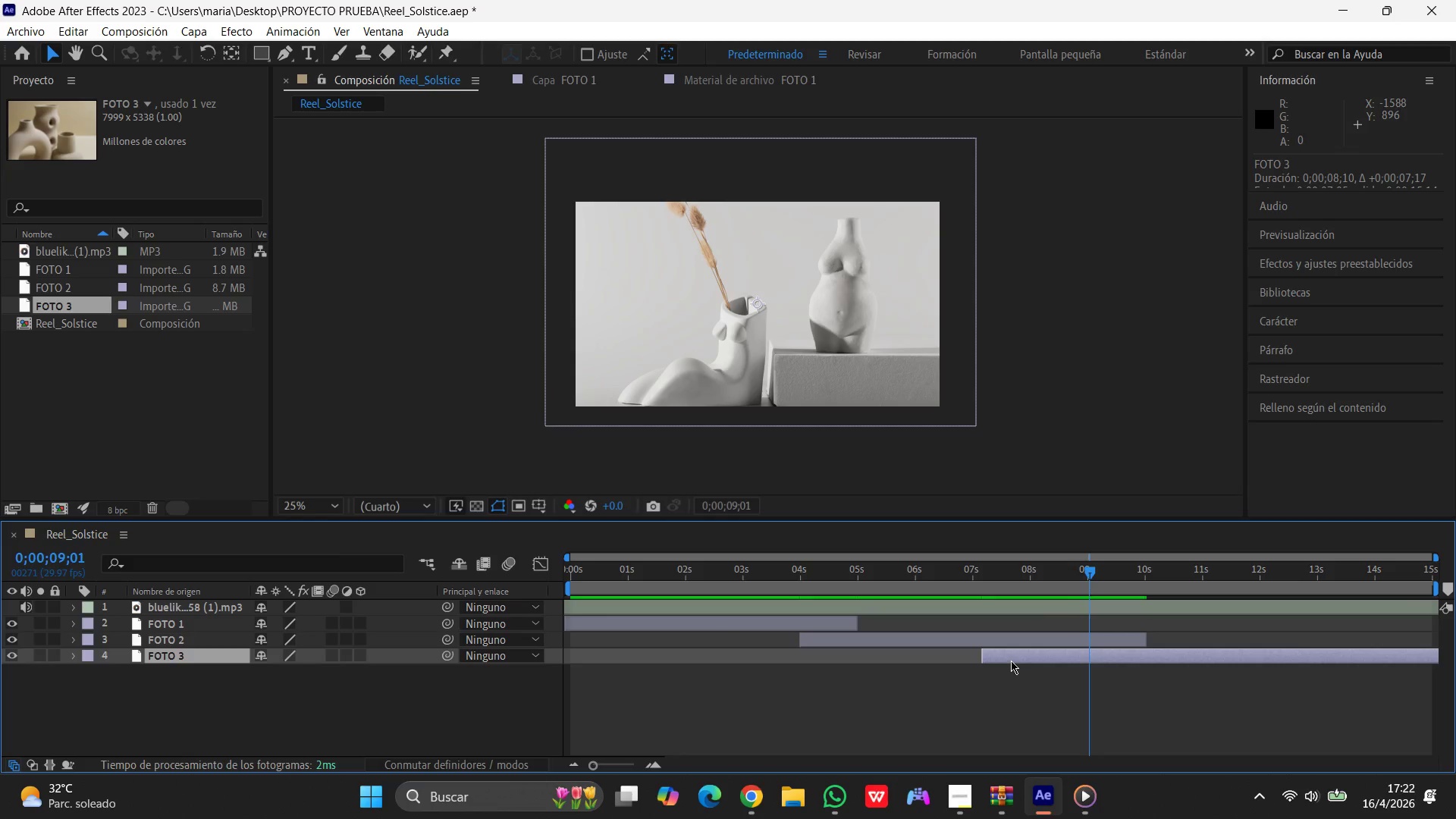 
left_click([1011, 659])
 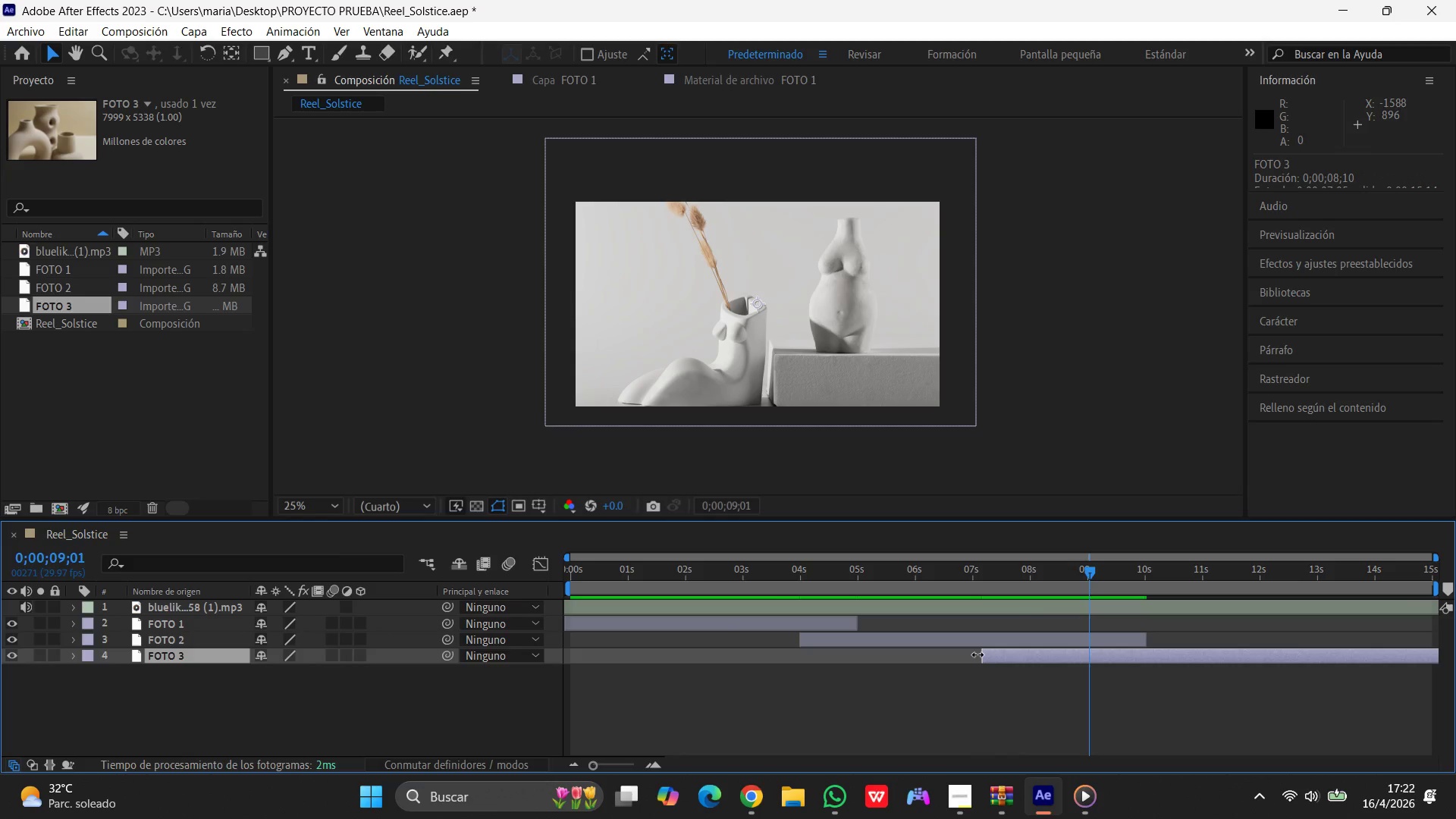 
left_click_drag(start_coordinate=[977, 654], to_coordinate=[1086, 660])
 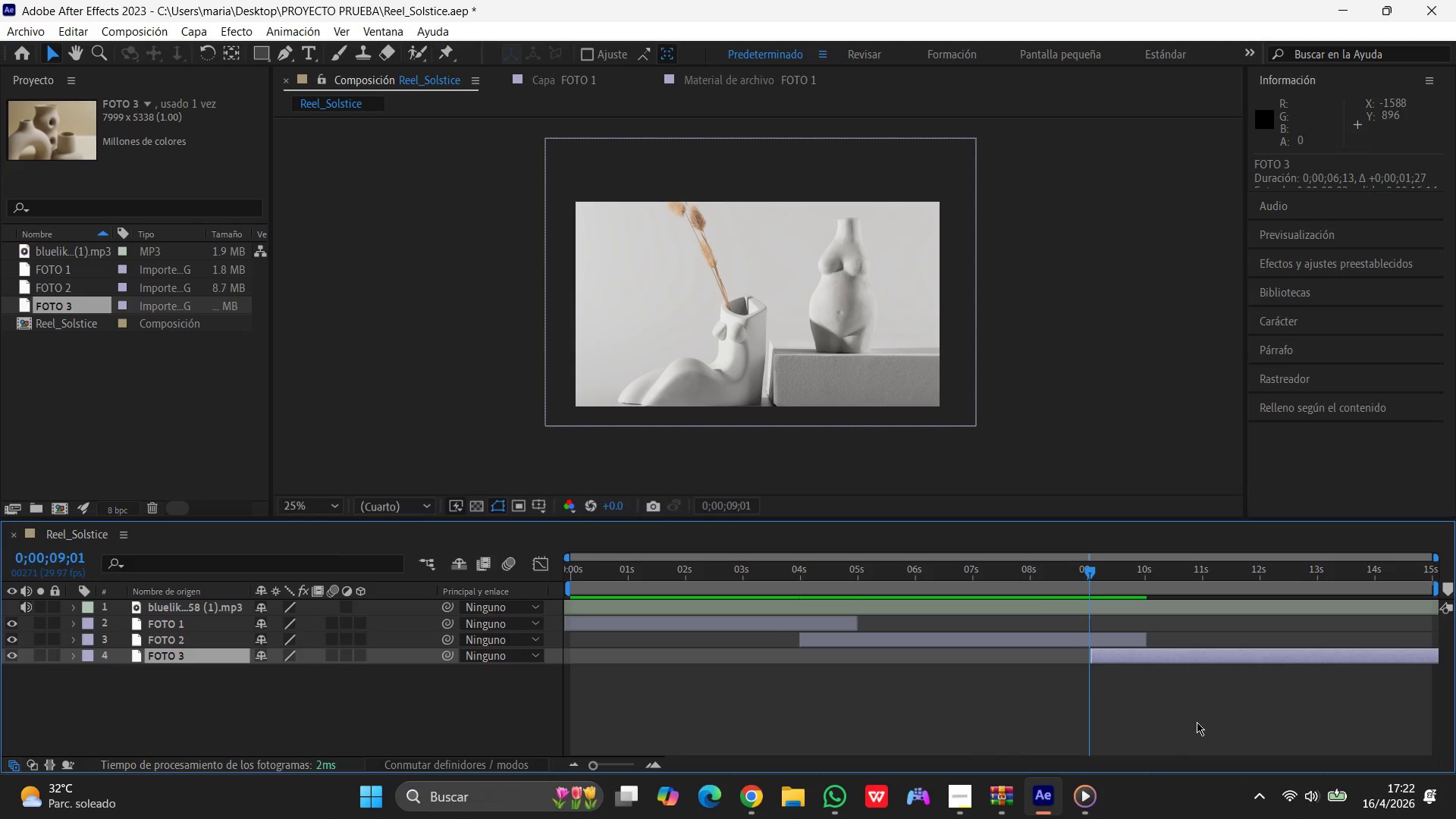 
left_click([1195, 722])
 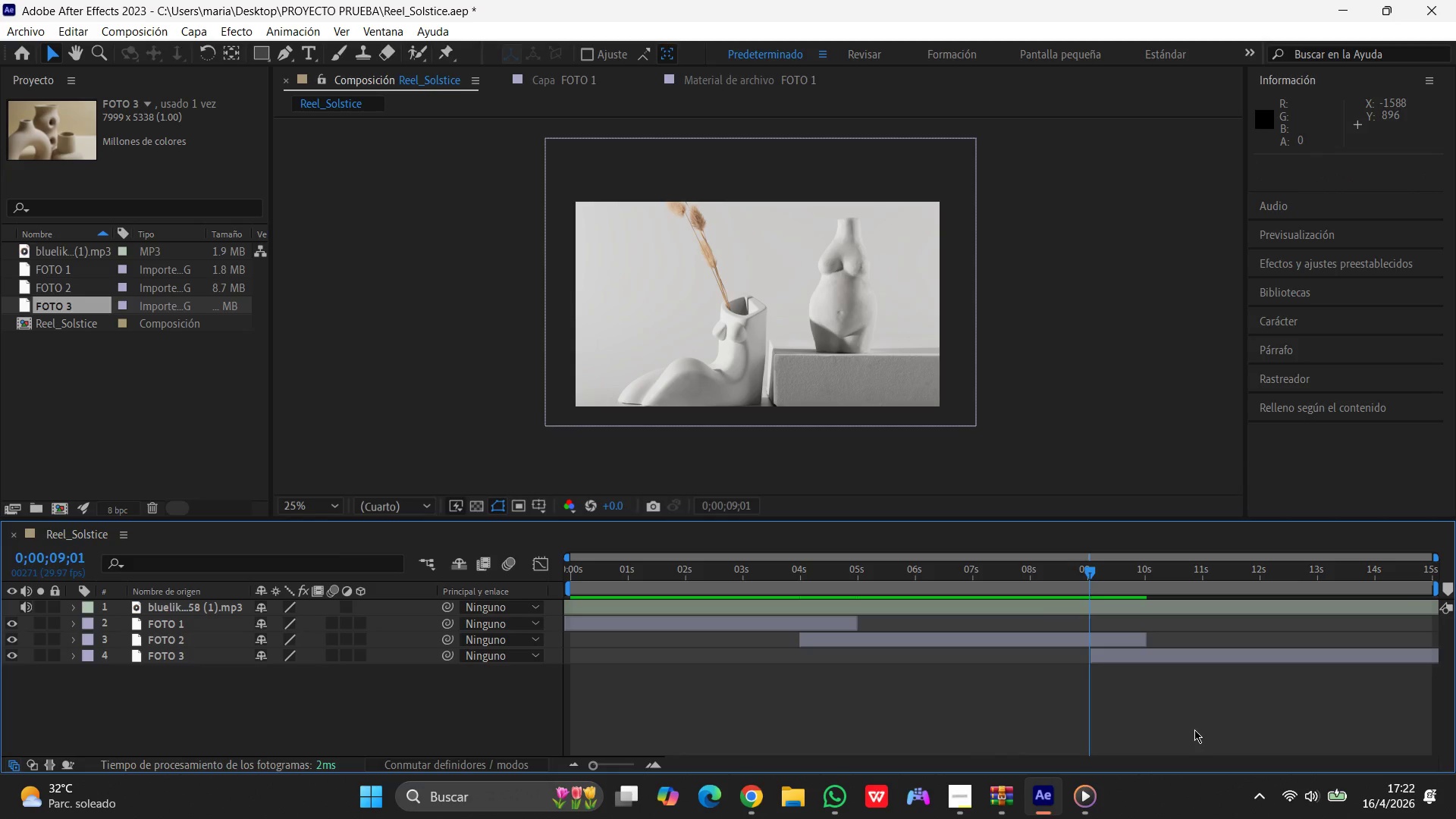 
scroll: coordinate [1194, 730], scroll_direction: up, amount: 1.0
 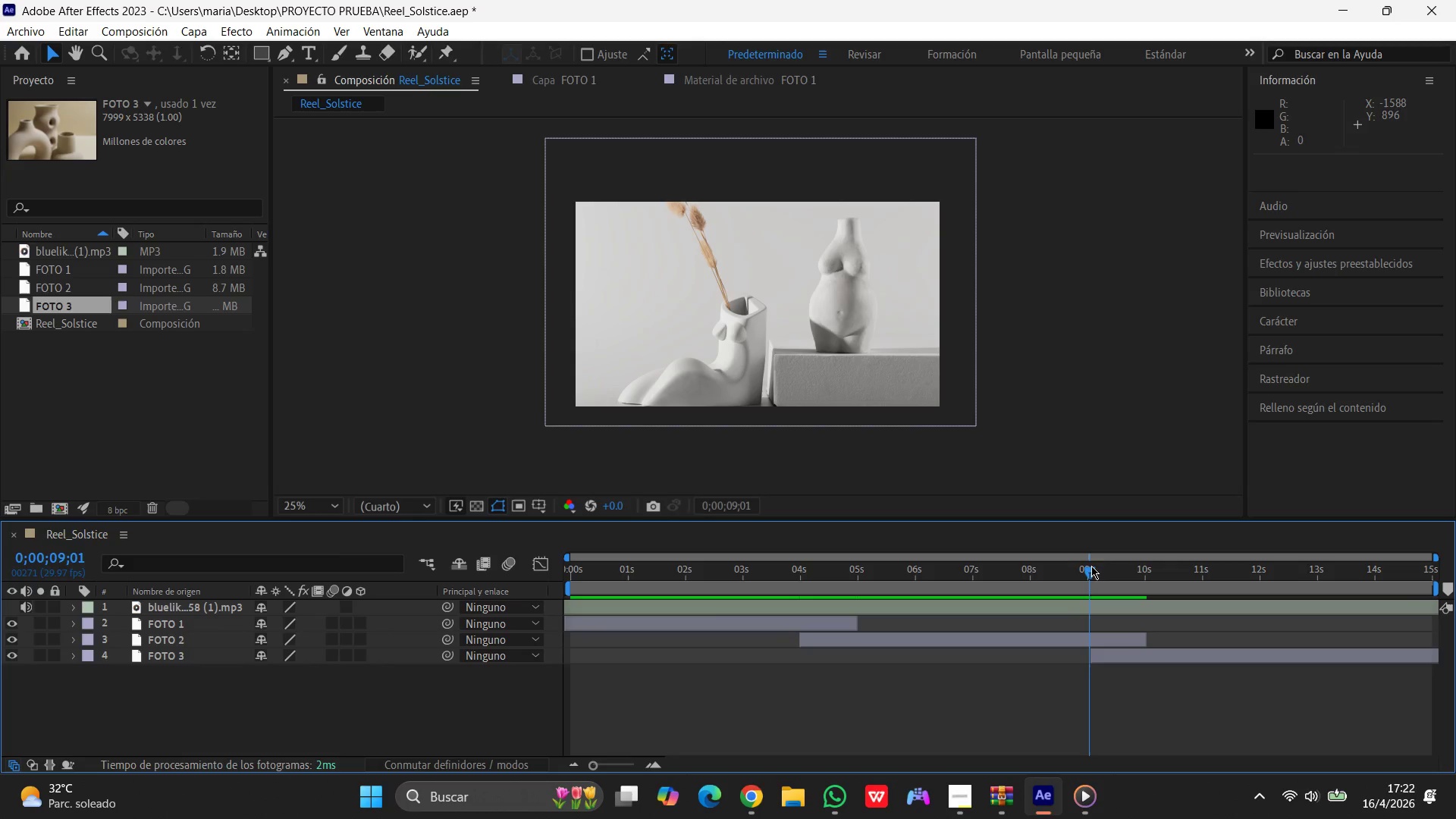 
left_click_drag(start_coordinate=[1089, 566], to_coordinate=[368, 576])
 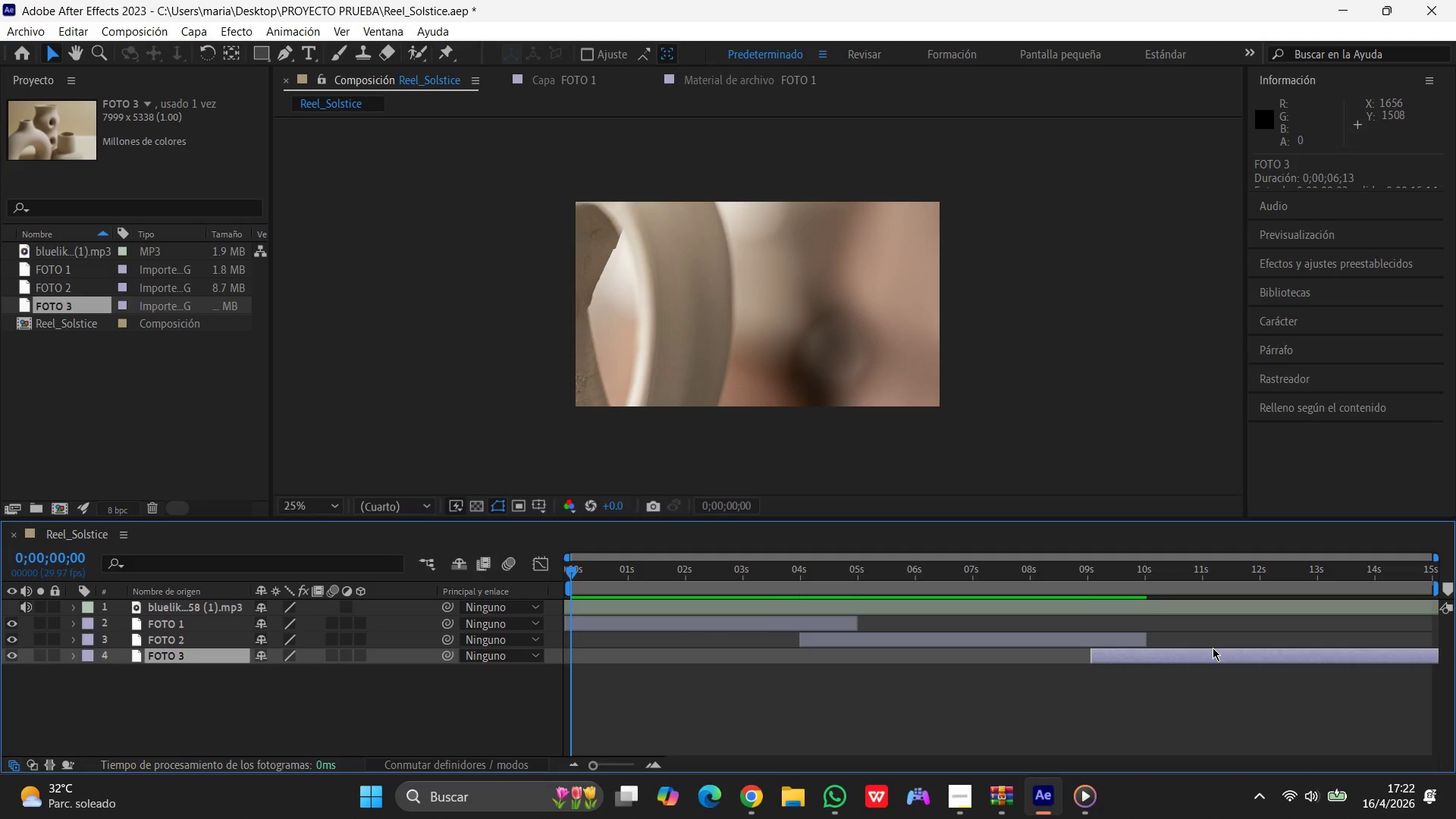 
left_click([1210, 649])
 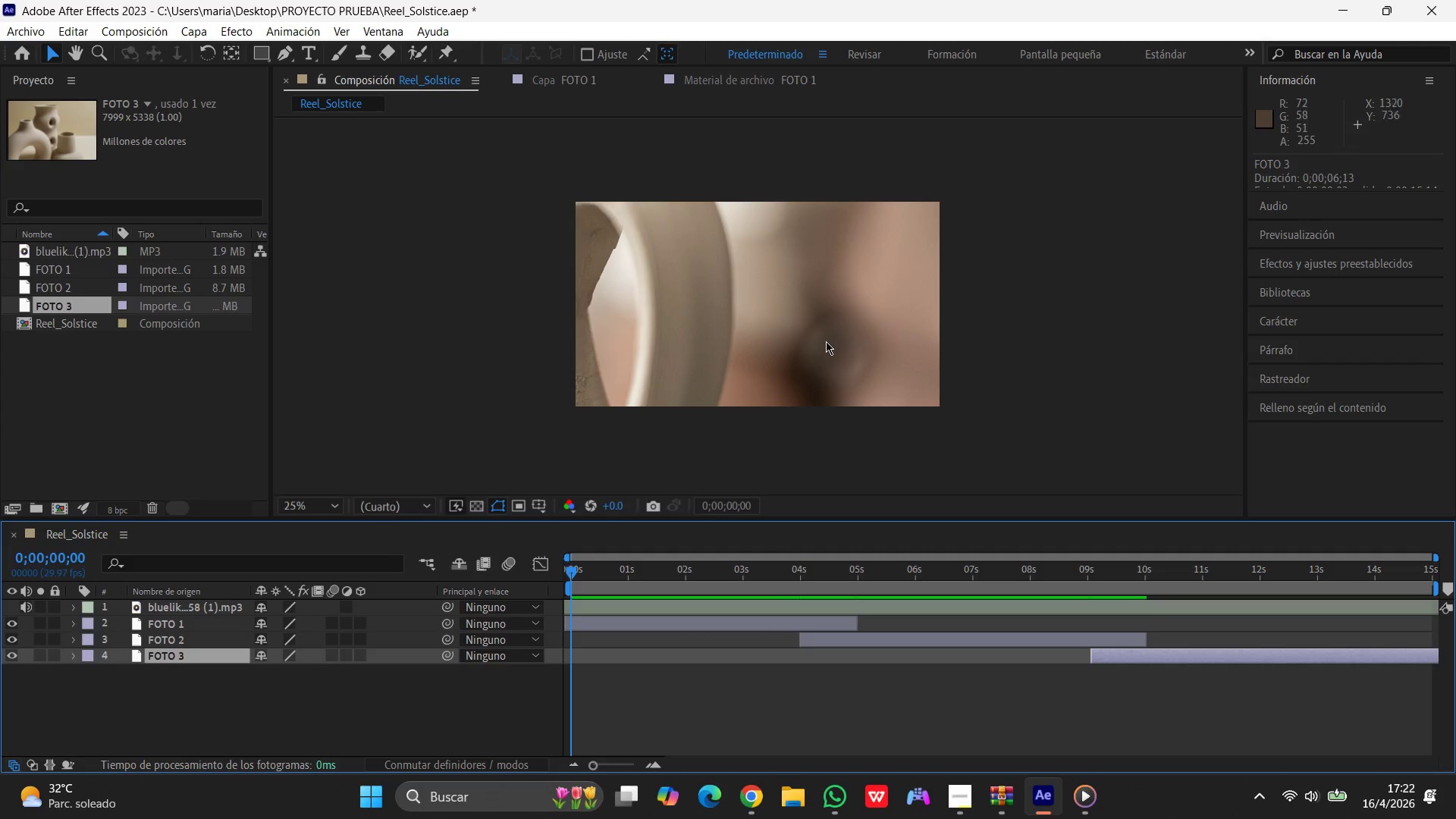 
left_click([823, 338])
 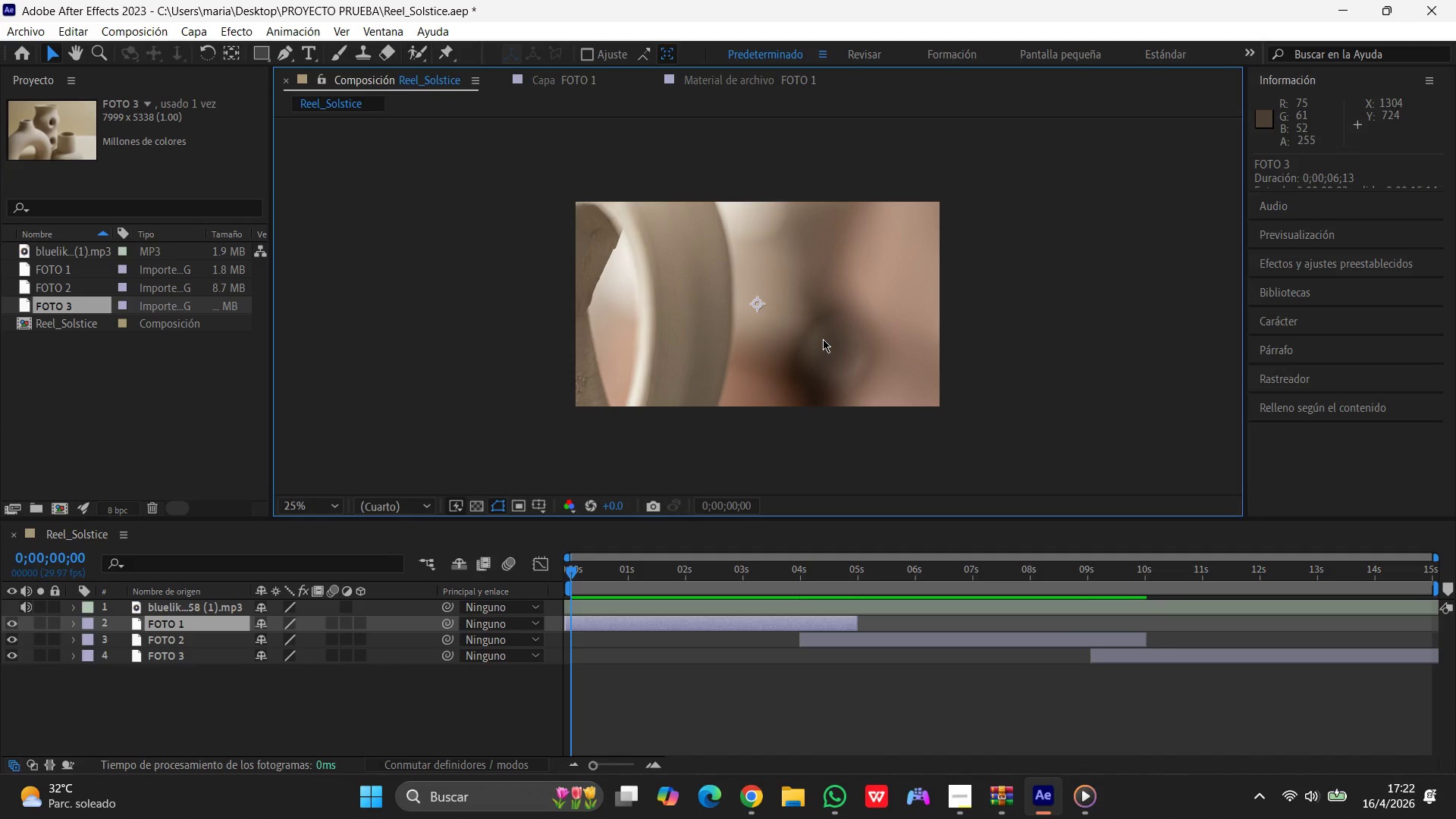 
scroll: coordinate [823, 339], scroll_direction: down, amount: 2.0
 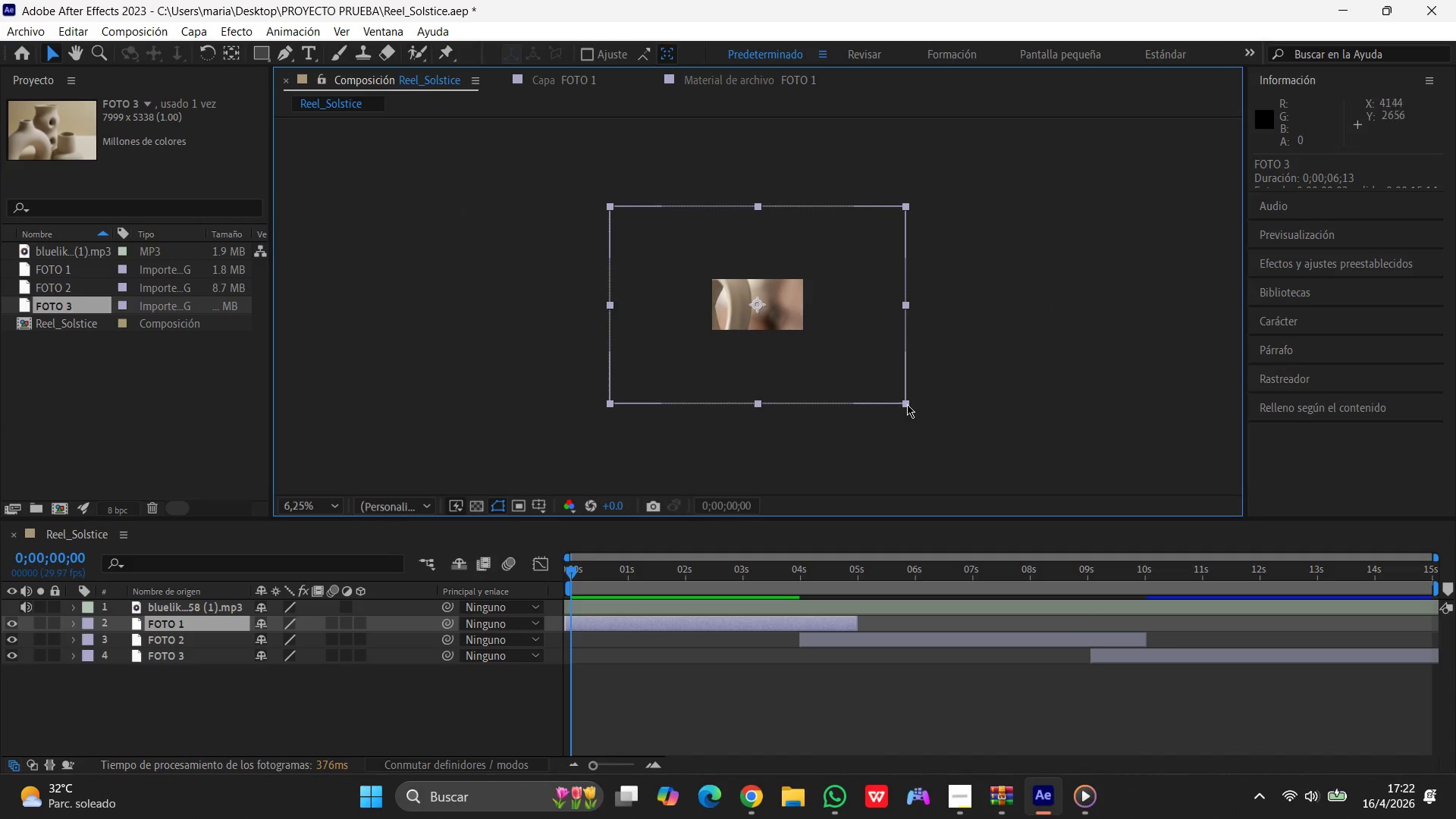 
left_click_drag(start_coordinate=[903, 397], to_coordinate=[831, 363])
 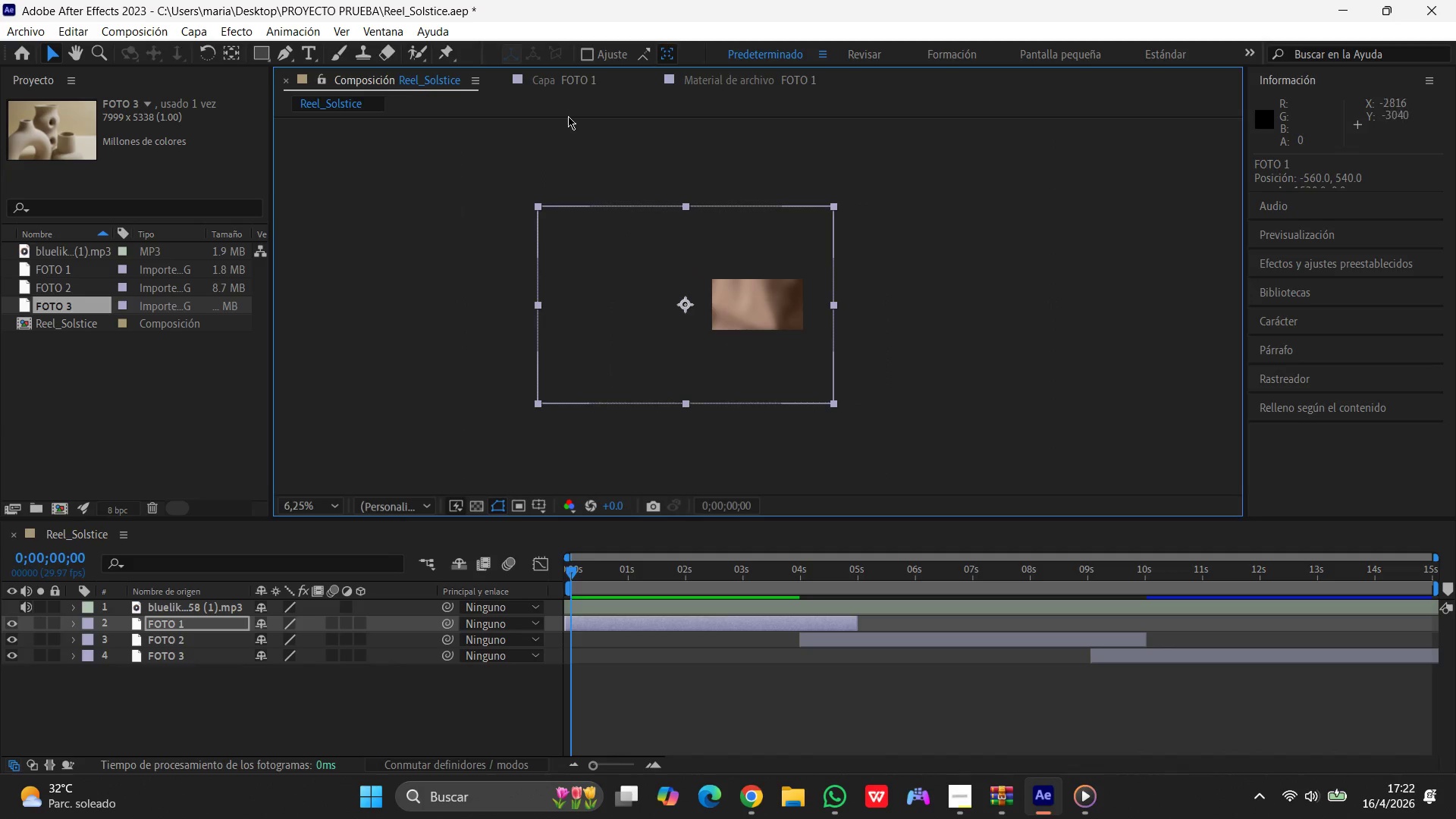 
hold_key(key=ShiftLeft, duration=1.03)
 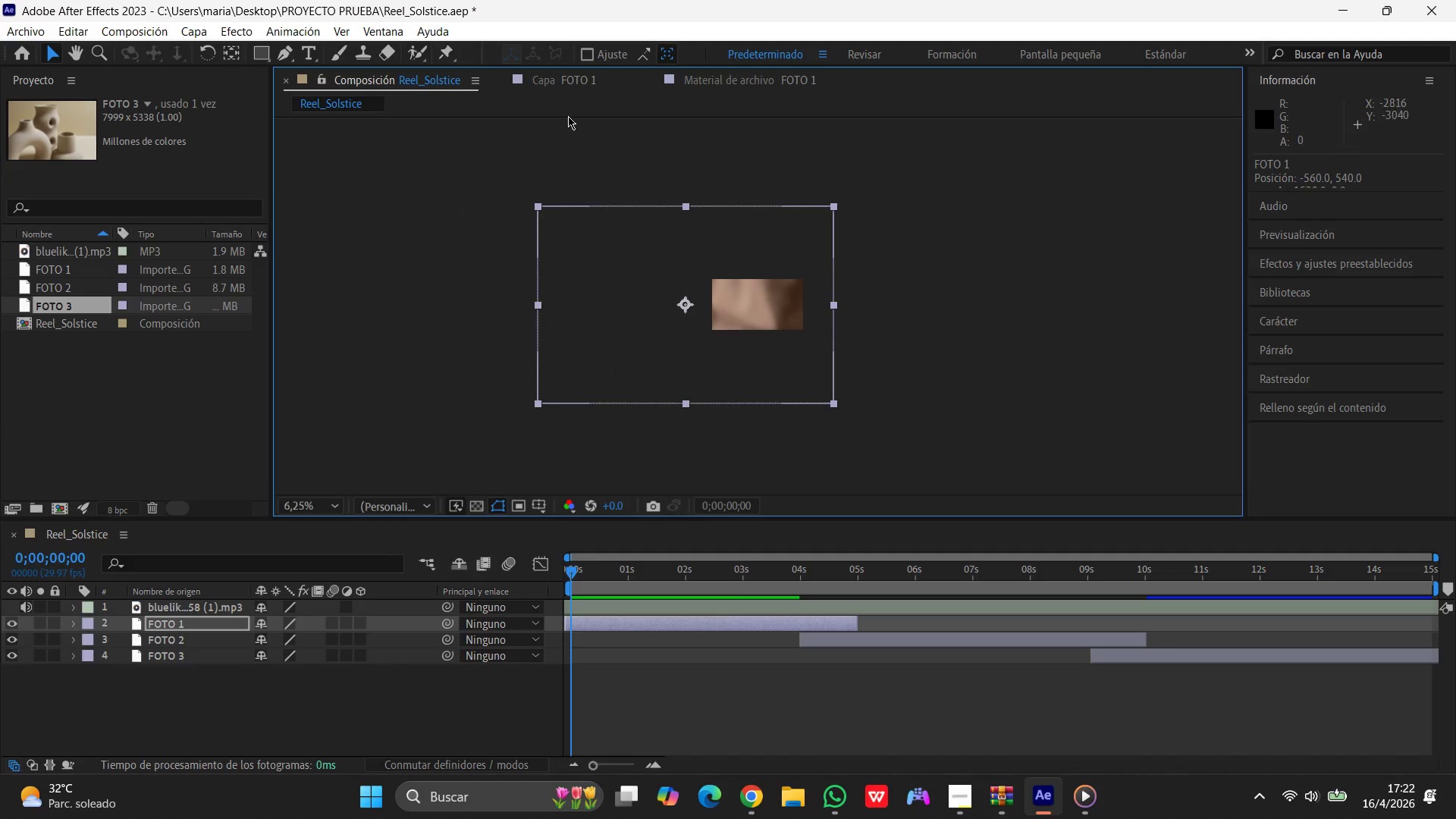 
hold_key(key=ShiftLeft, duration=1.5)
left_click_drag(start_coordinate=[538, 208], to_coordinate=[630, 273])
 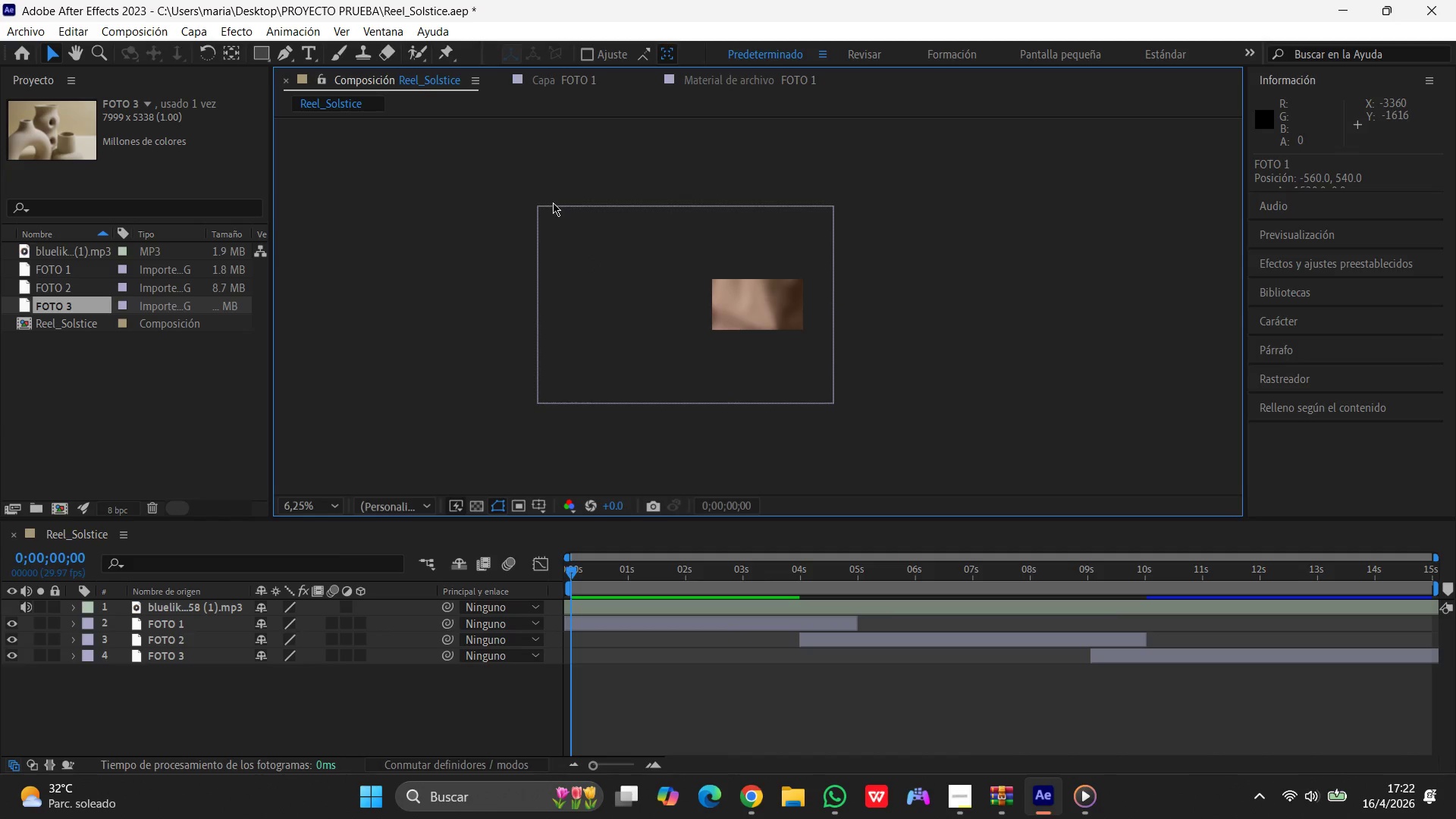 
key(Shift+ShiftLeft)
 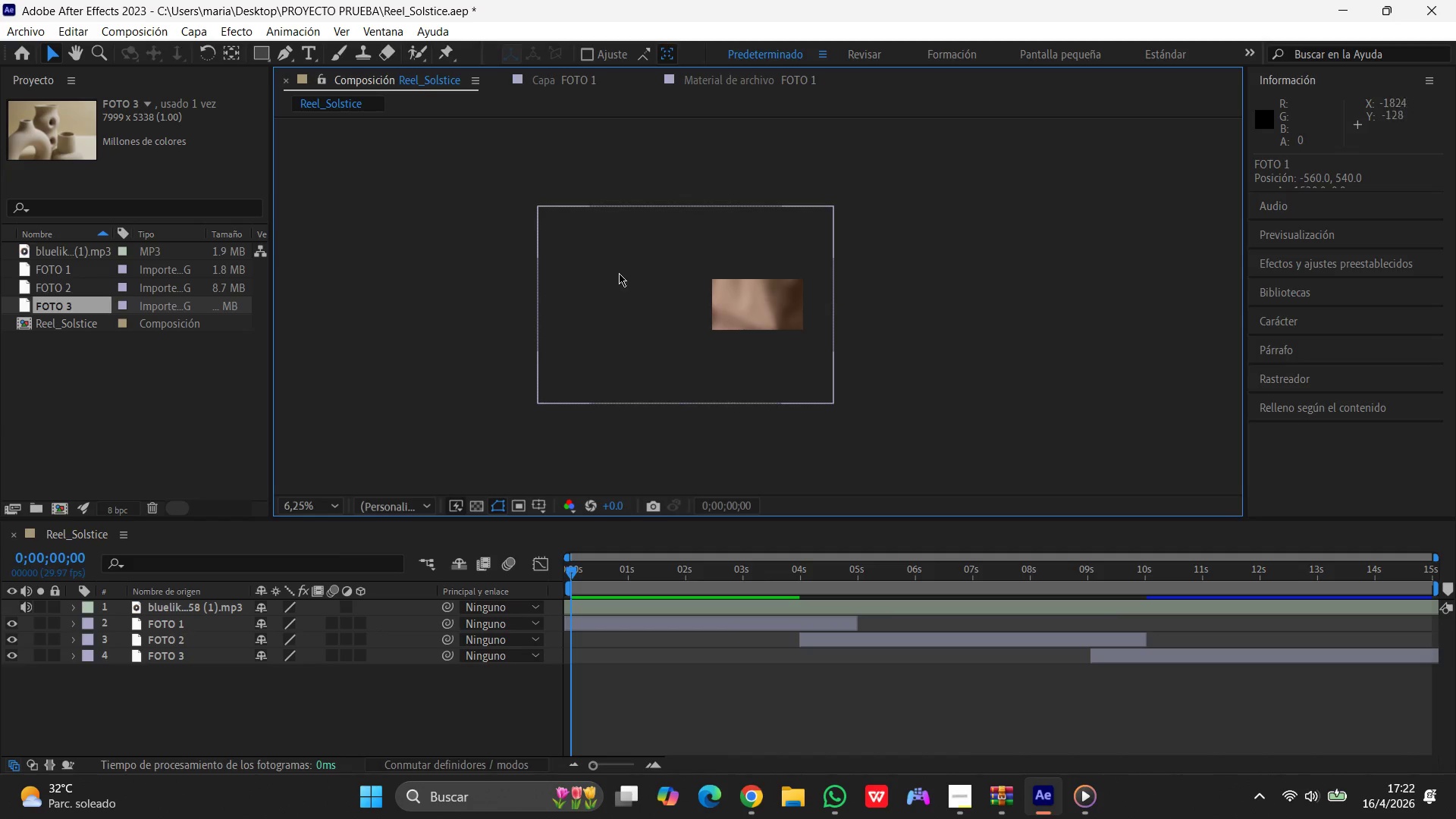 
key(Shift+ShiftLeft)
 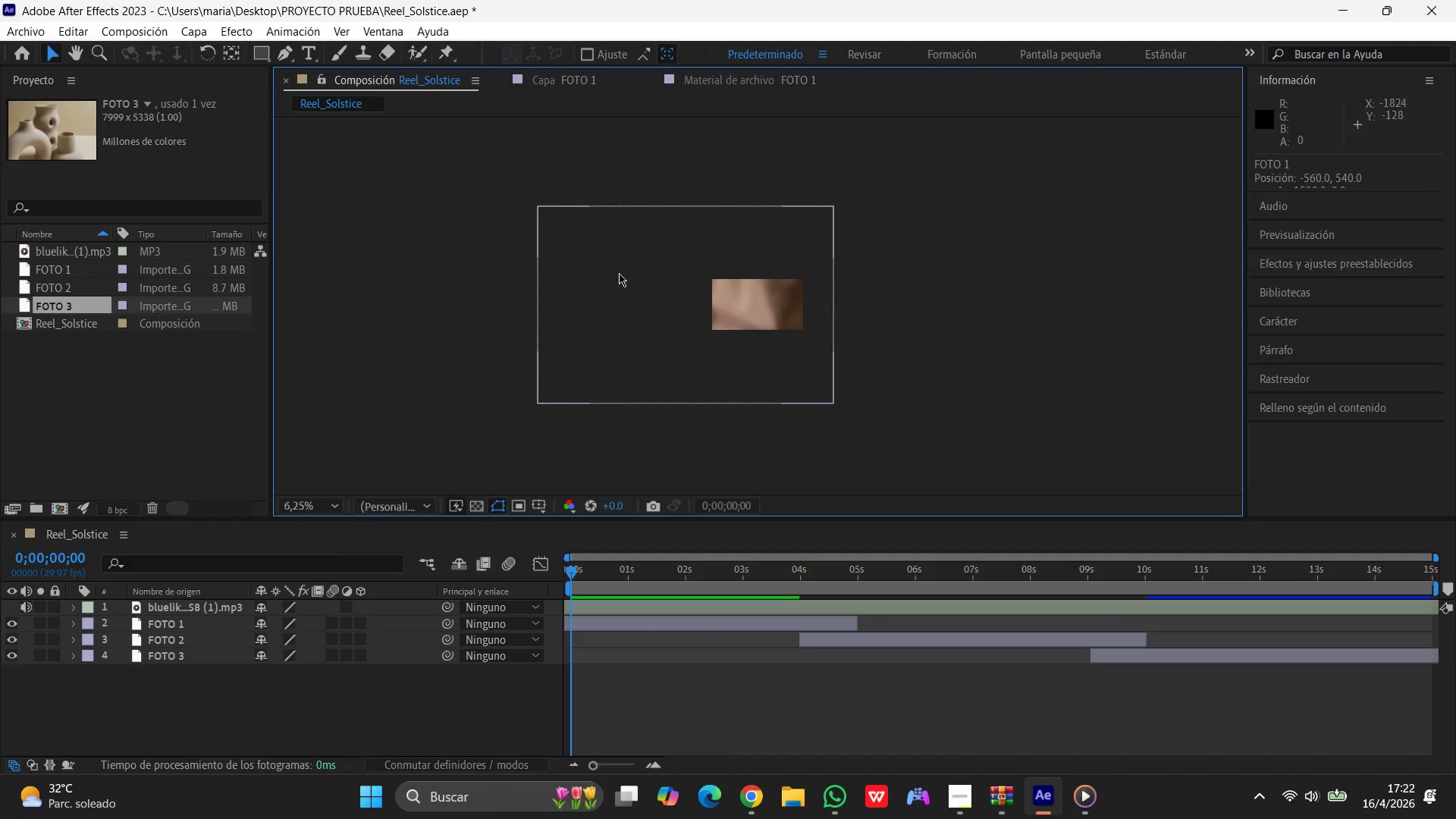 
key(Shift+ShiftLeft)
 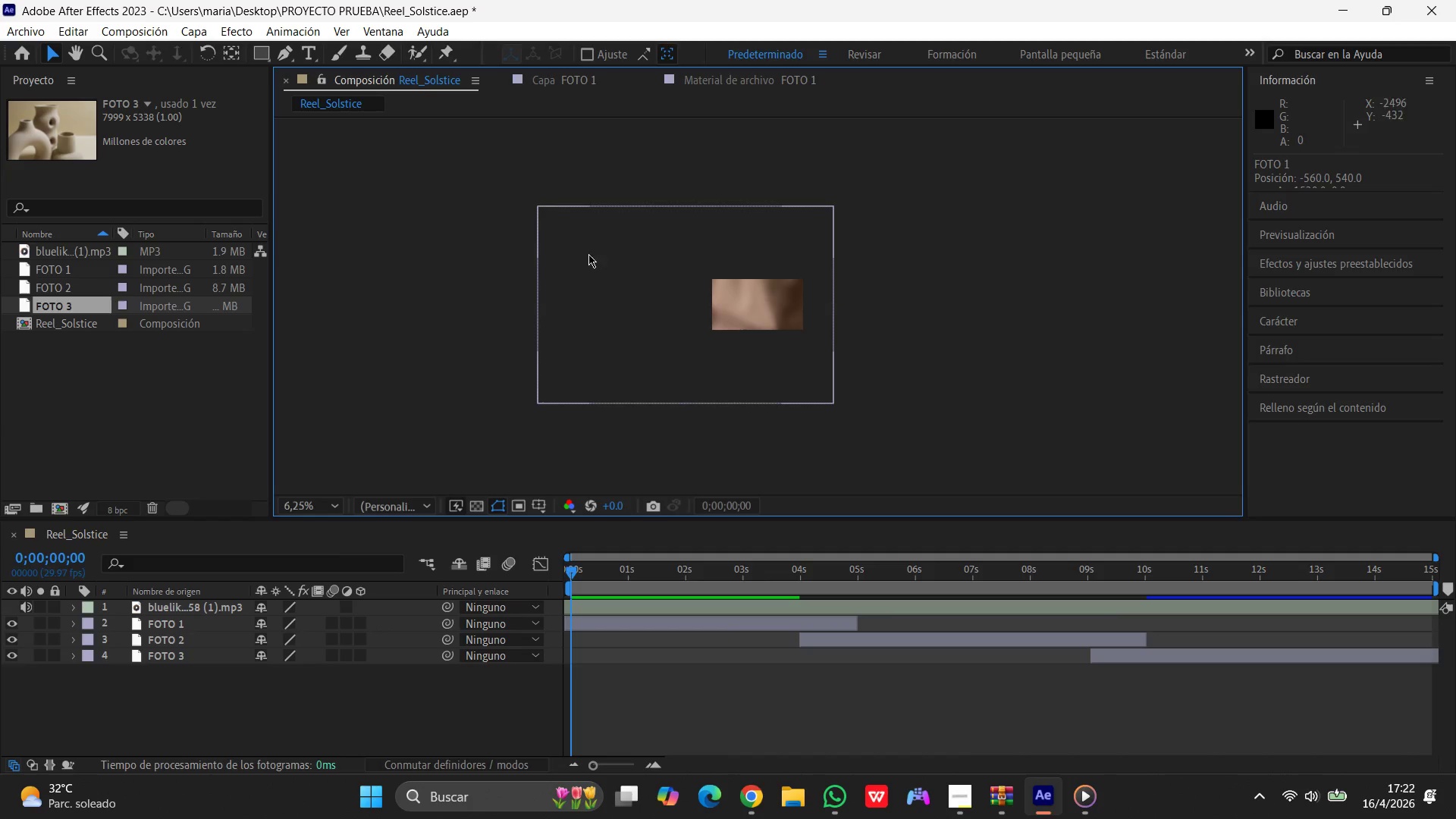 
key(Shift+ShiftLeft)
 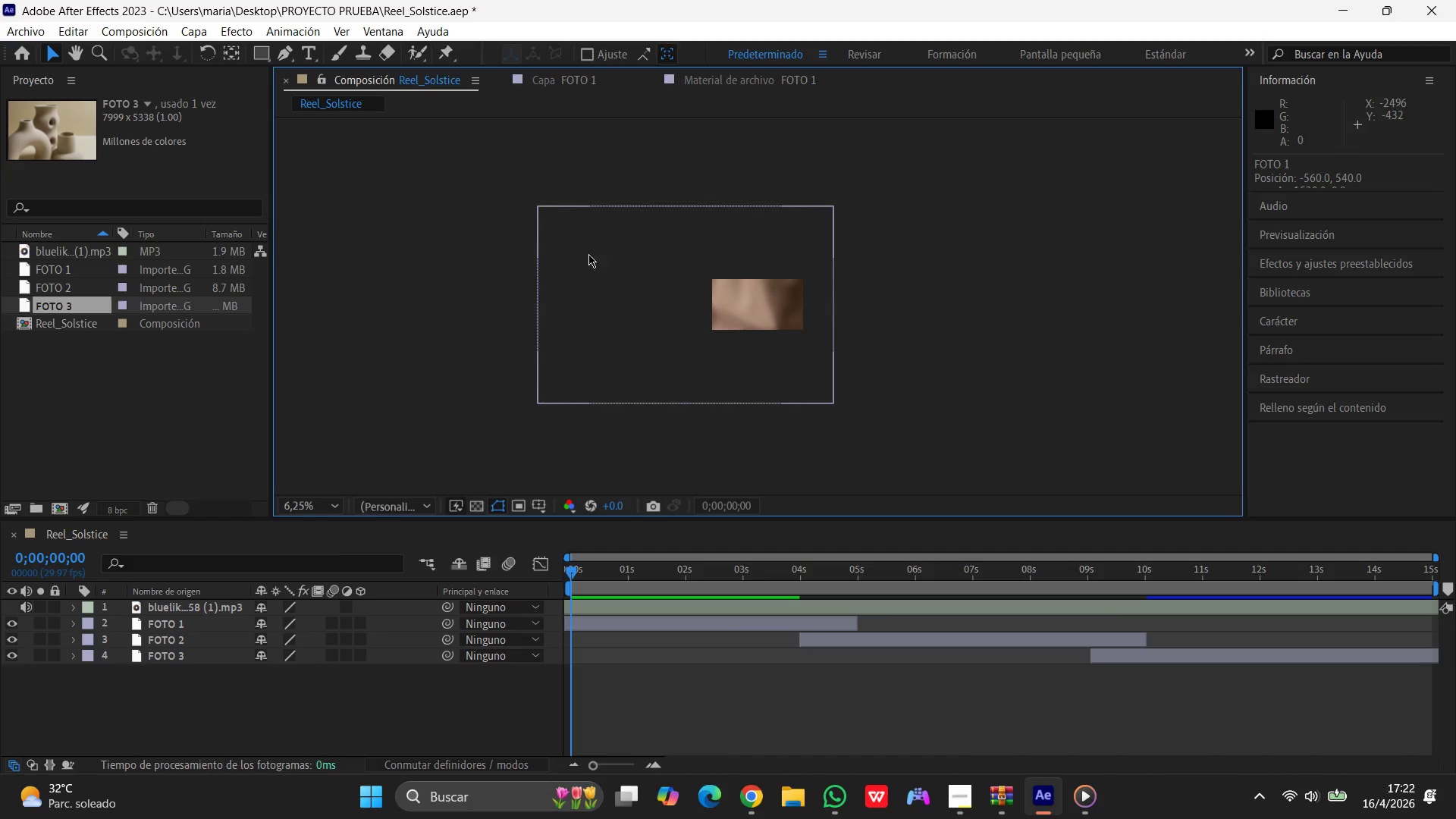 
key(Shift+ShiftLeft)
 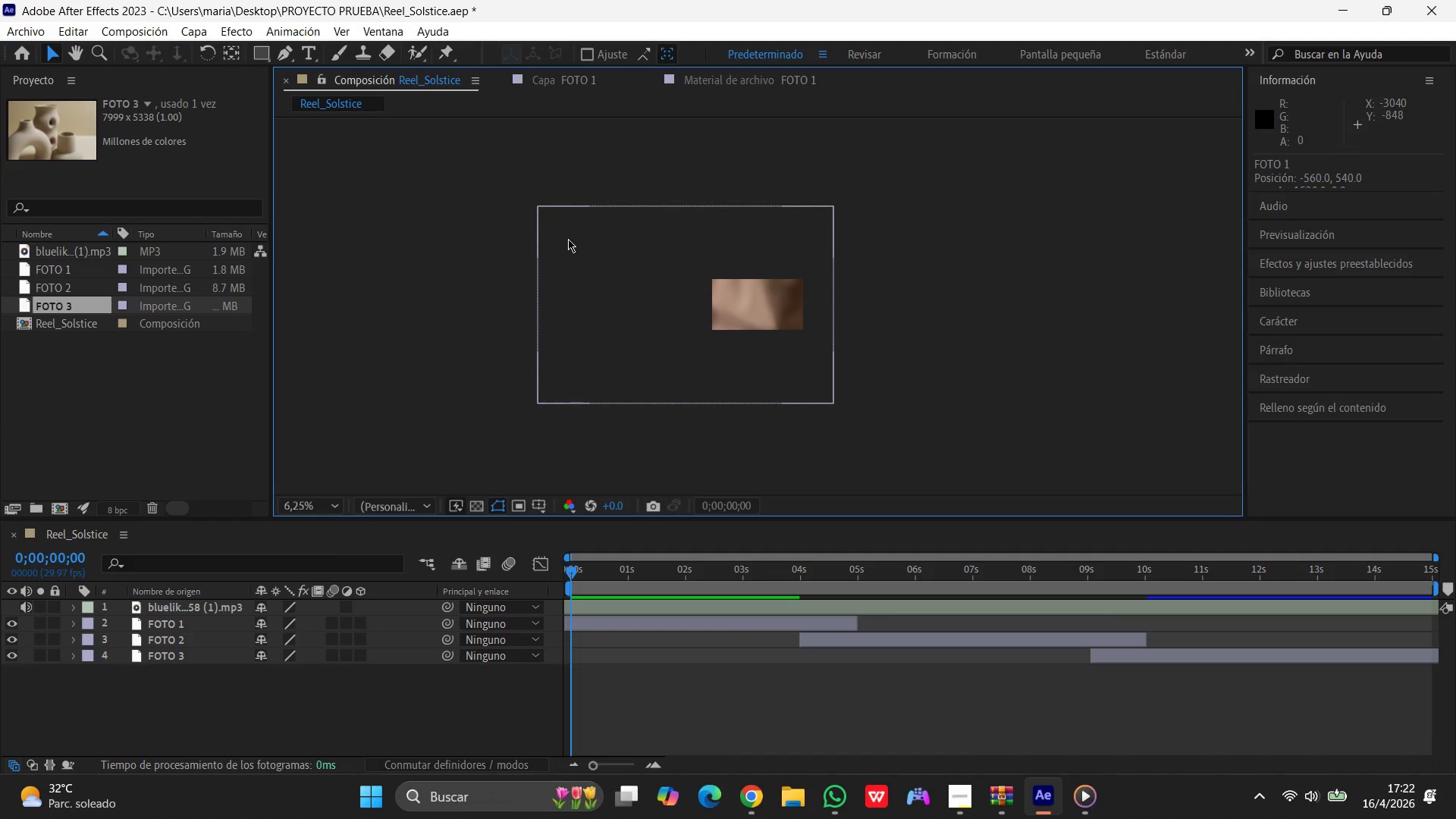 
key(Shift+ShiftLeft)
 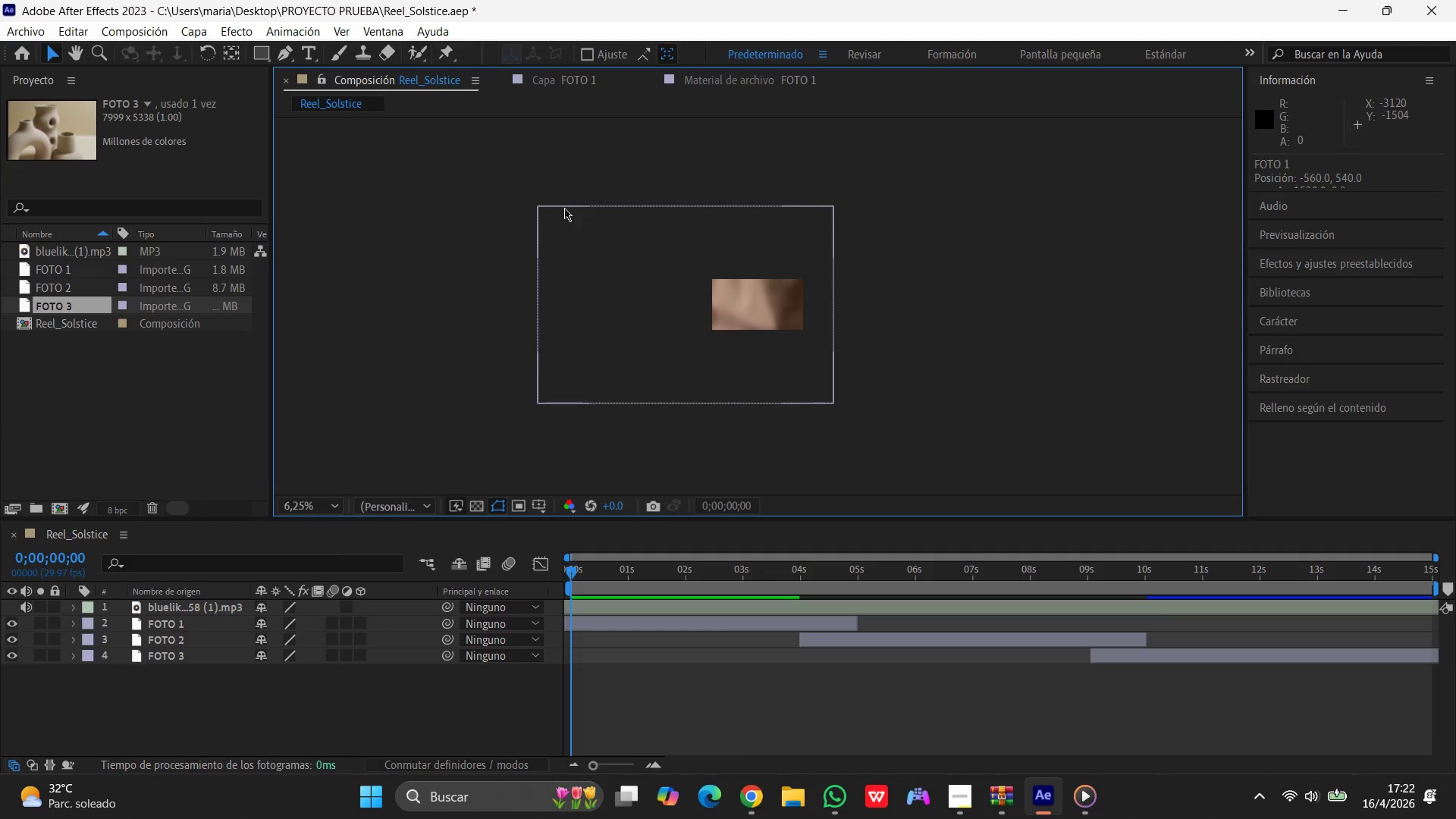 
left_click([564, 208])
 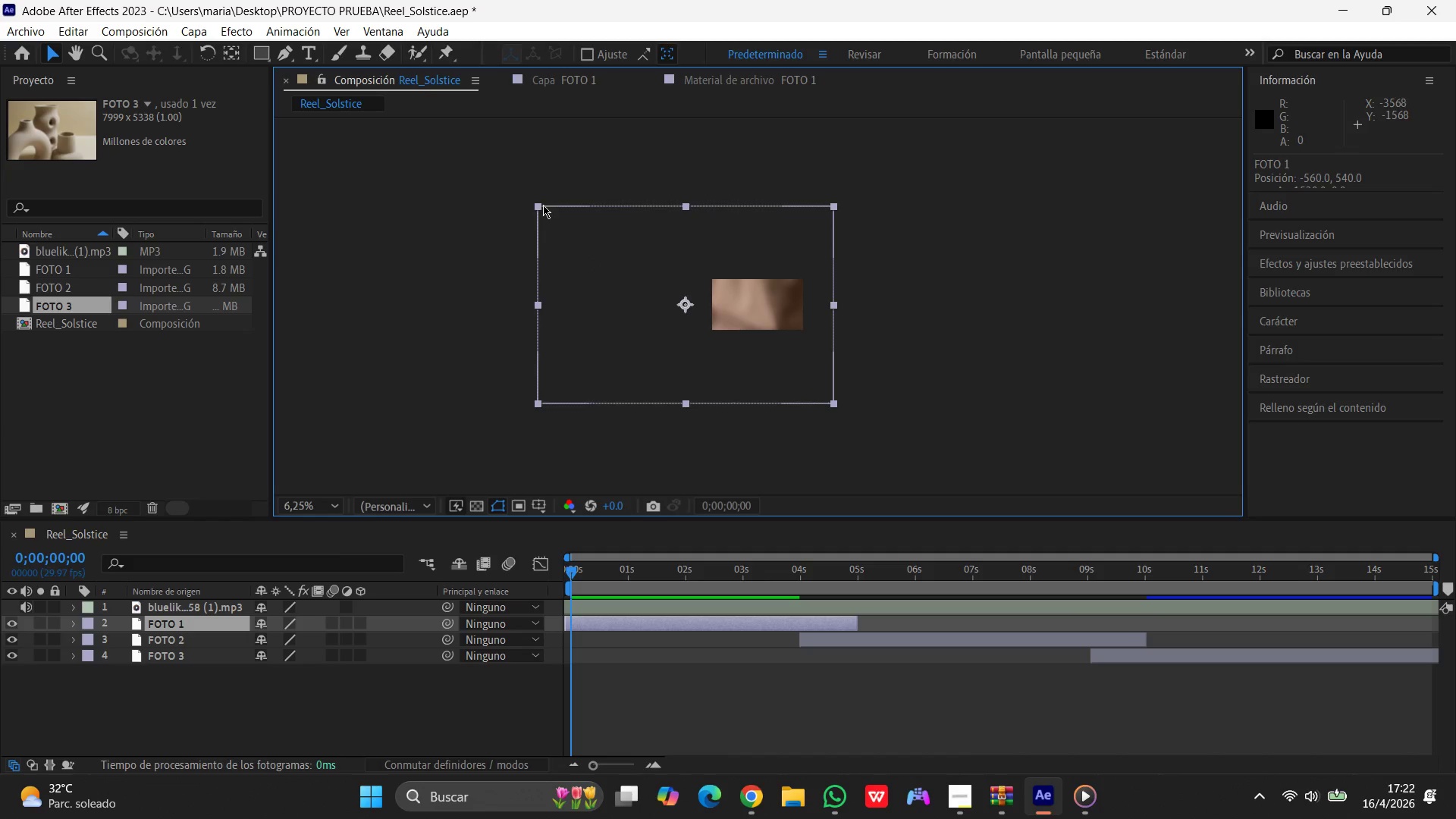 
left_click_drag(start_coordinate=[543, 205], to_coordinate=[630, 283])
 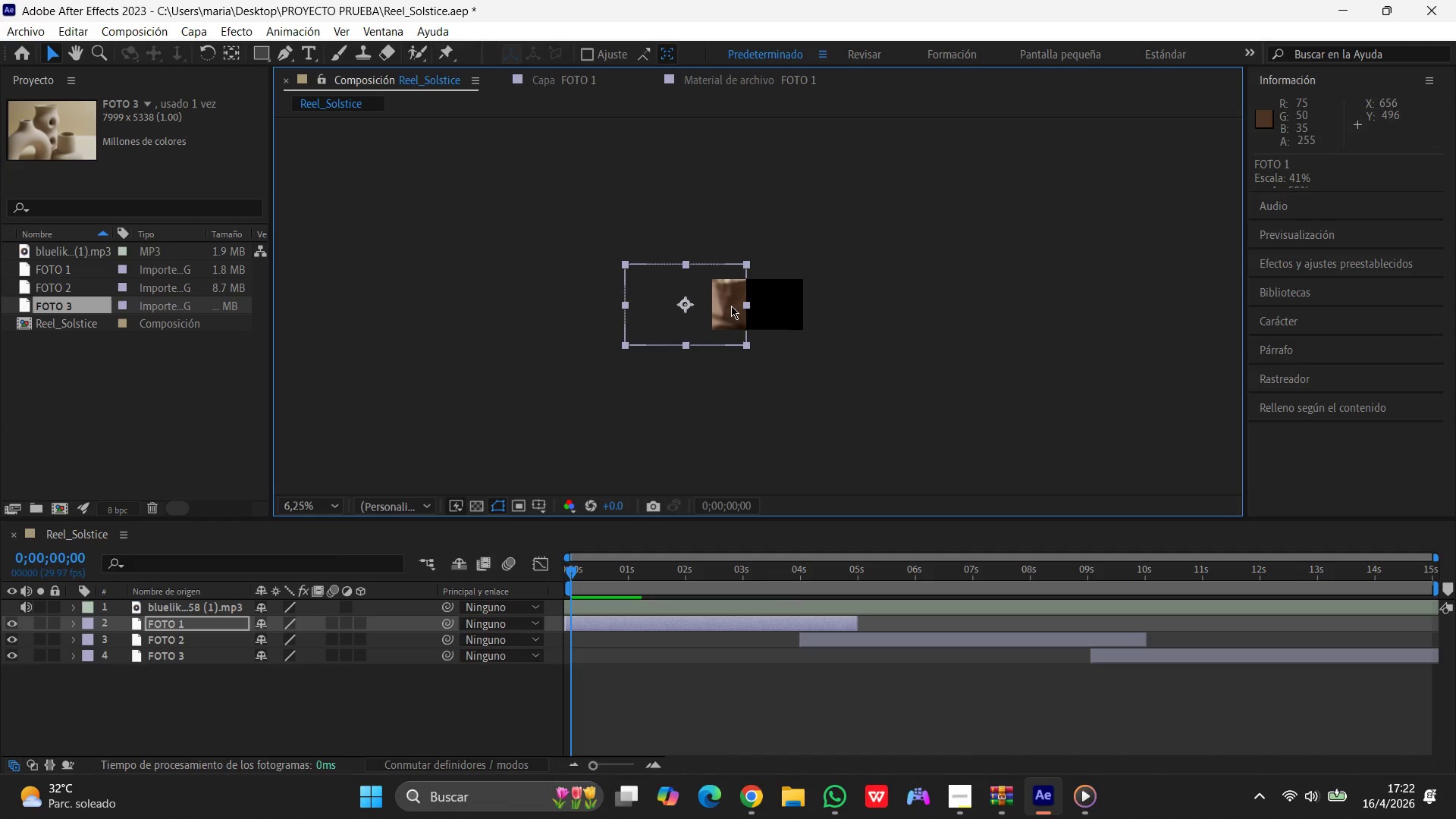 
hold_key(key=ShiftLeft, duration=1.08)
 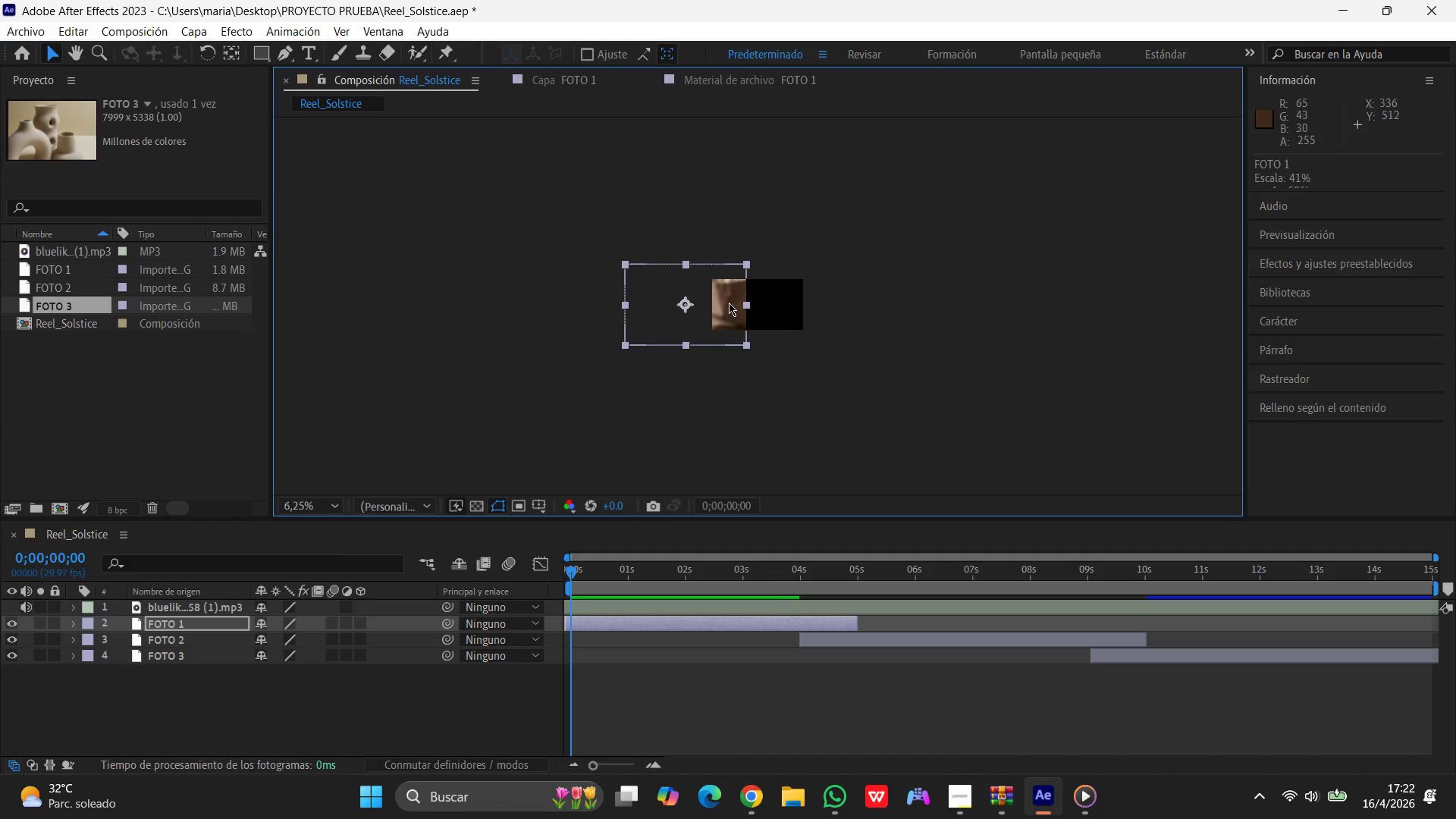 
left_click_drag(start_coordinate=[730, 301], to_coordinate=[795, 308])
 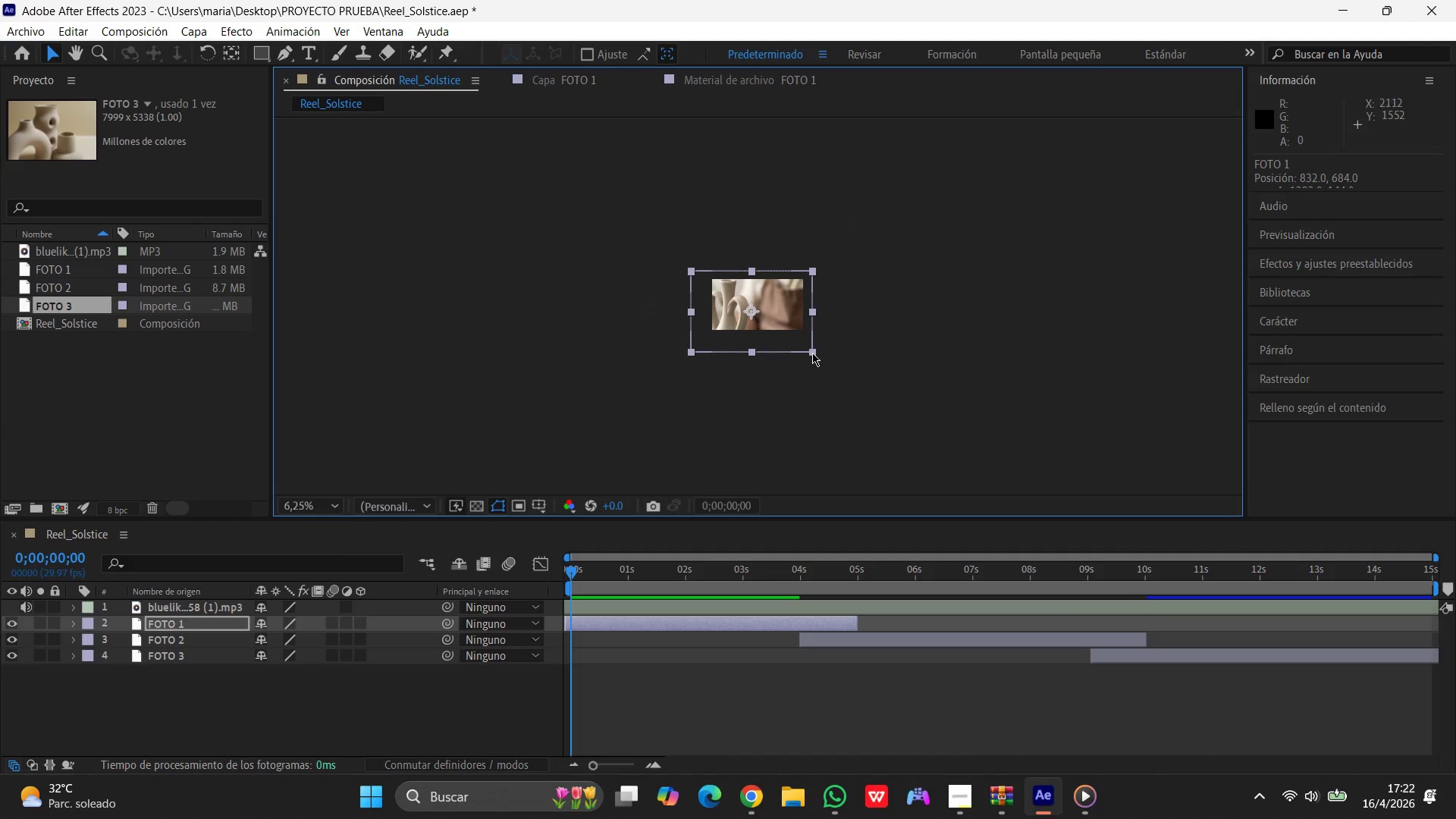 
left_click_drag(start_coordinate=[812, 353], to_coordinate=[793, 341])
 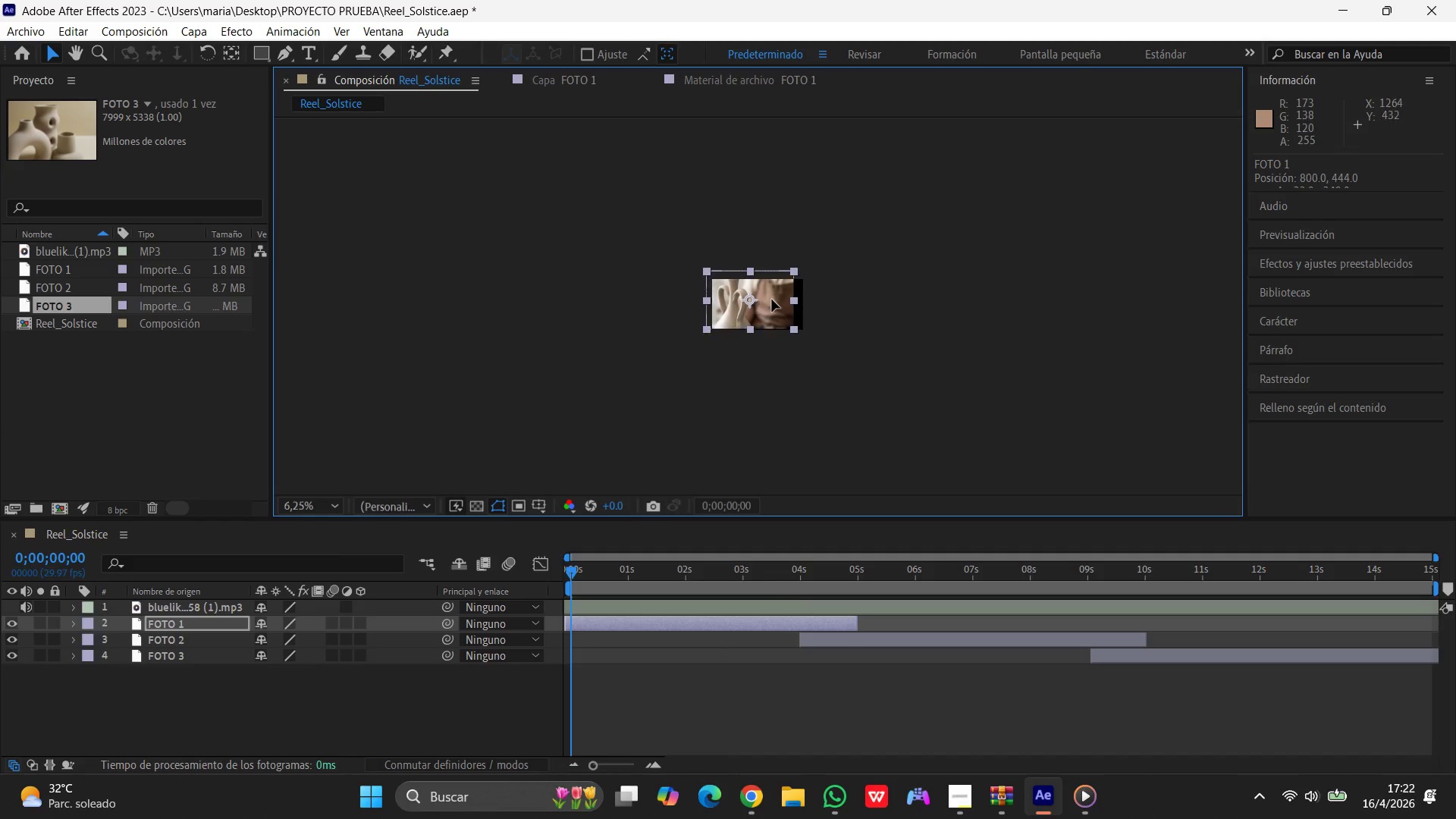 
hold_key(key=ShiftLeft, duration=0.91)
 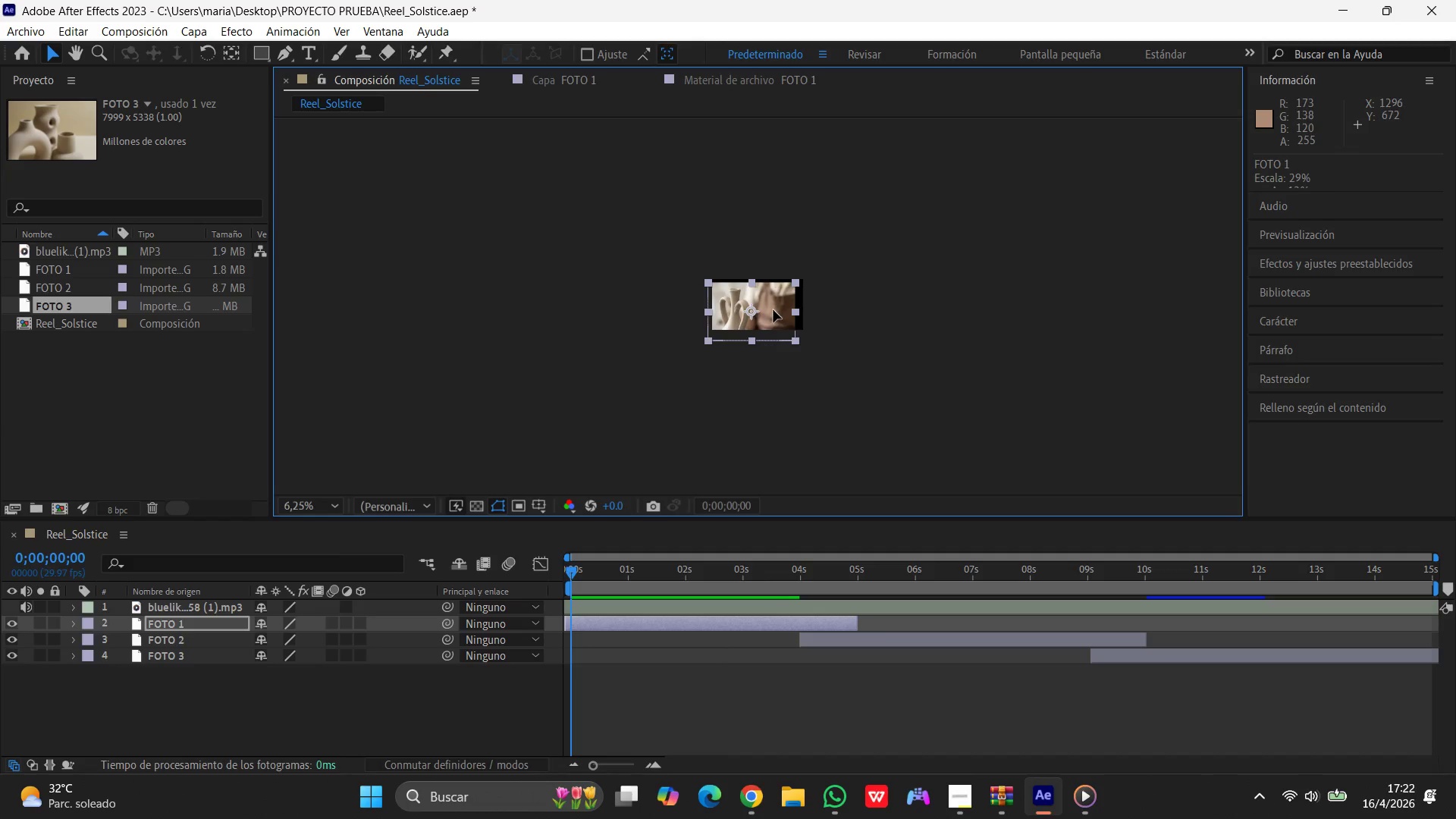 
left_click_drag(start_coordinate=[774, 311], to_coordinate=[772, 300])
 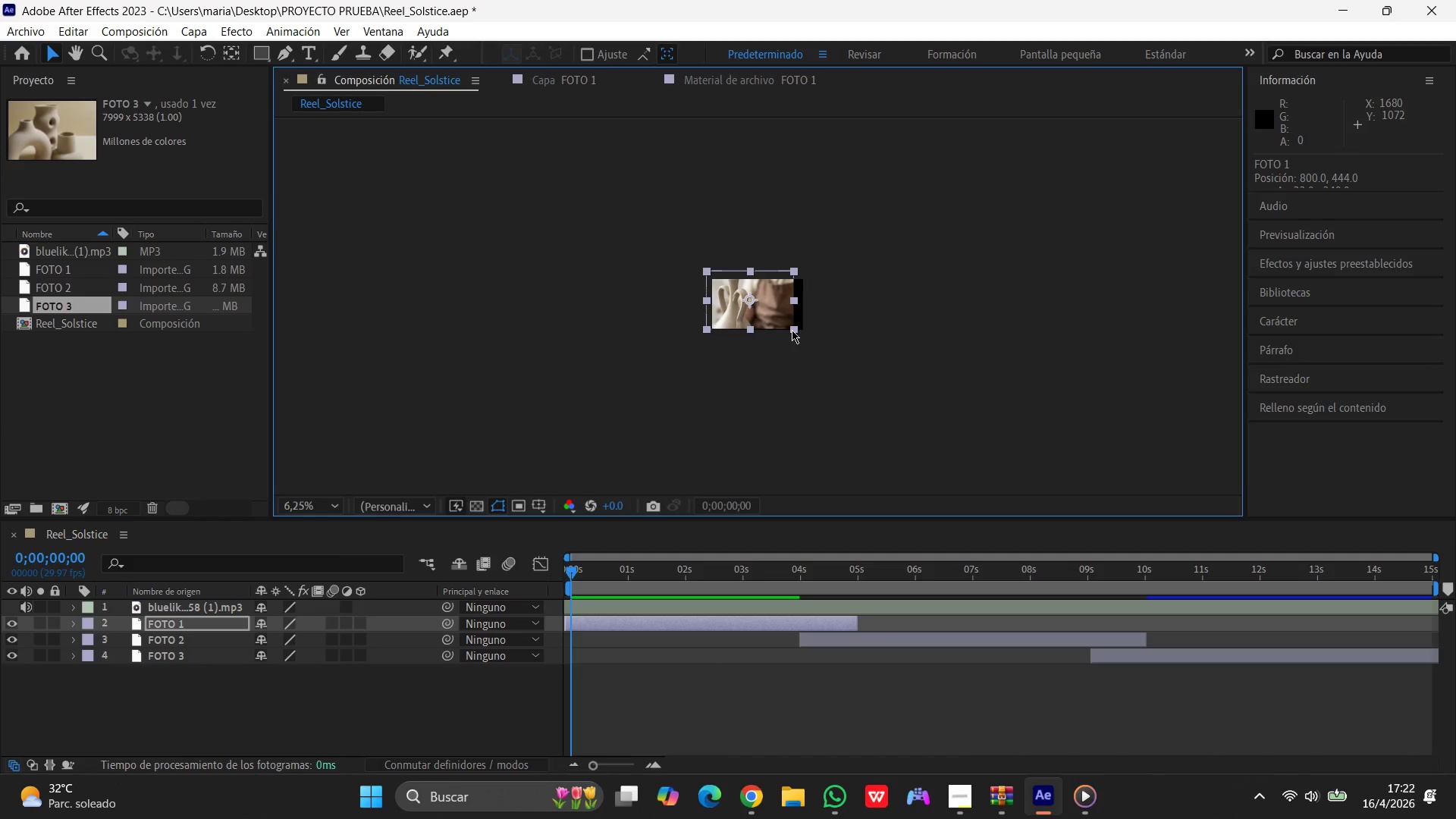 
left_click_drag(start_coordinate=[792, 329], to_coordinate=[791, 337])
 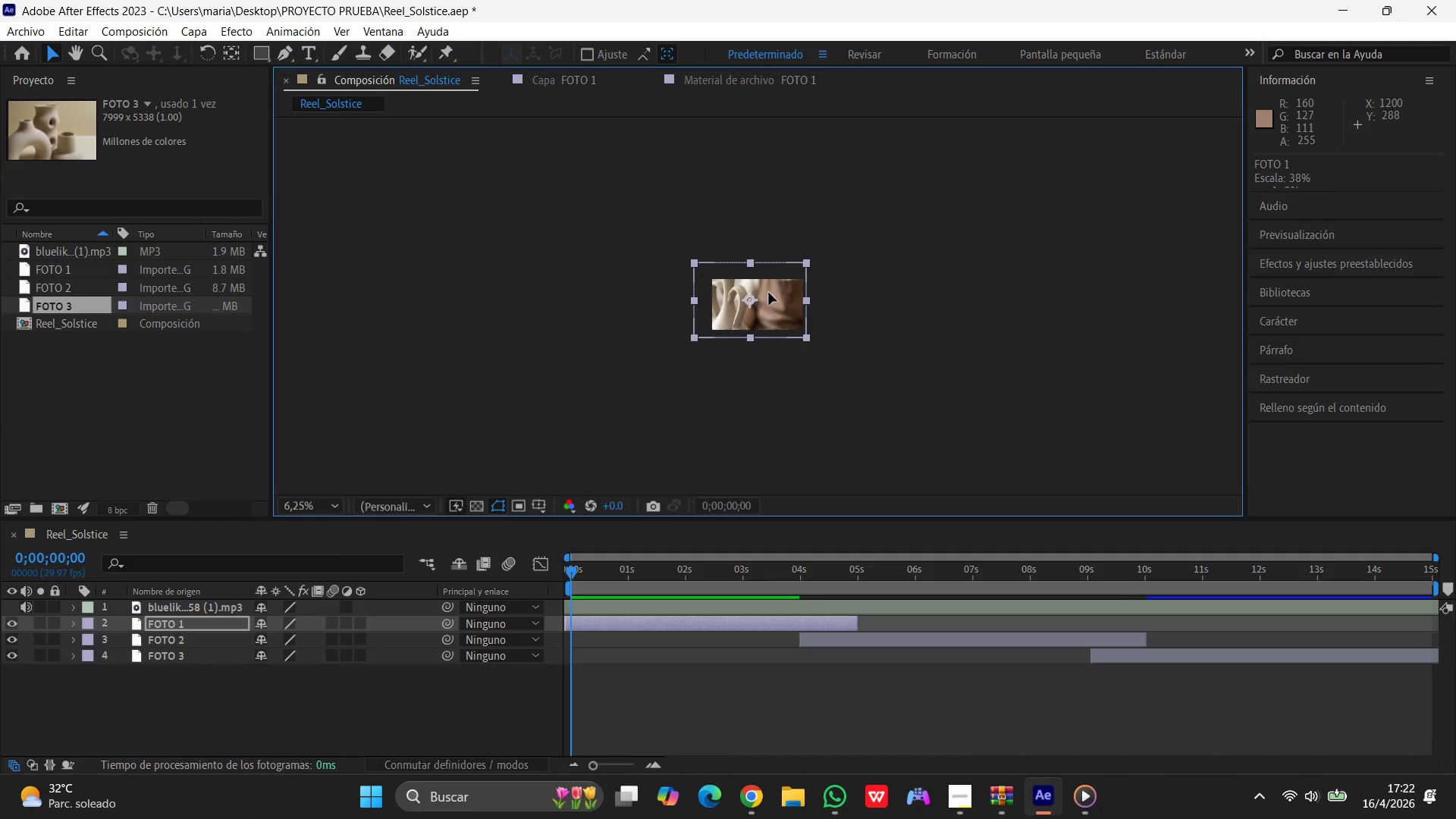 
hold_key(key=ShiftLeft, duration=1.5)
 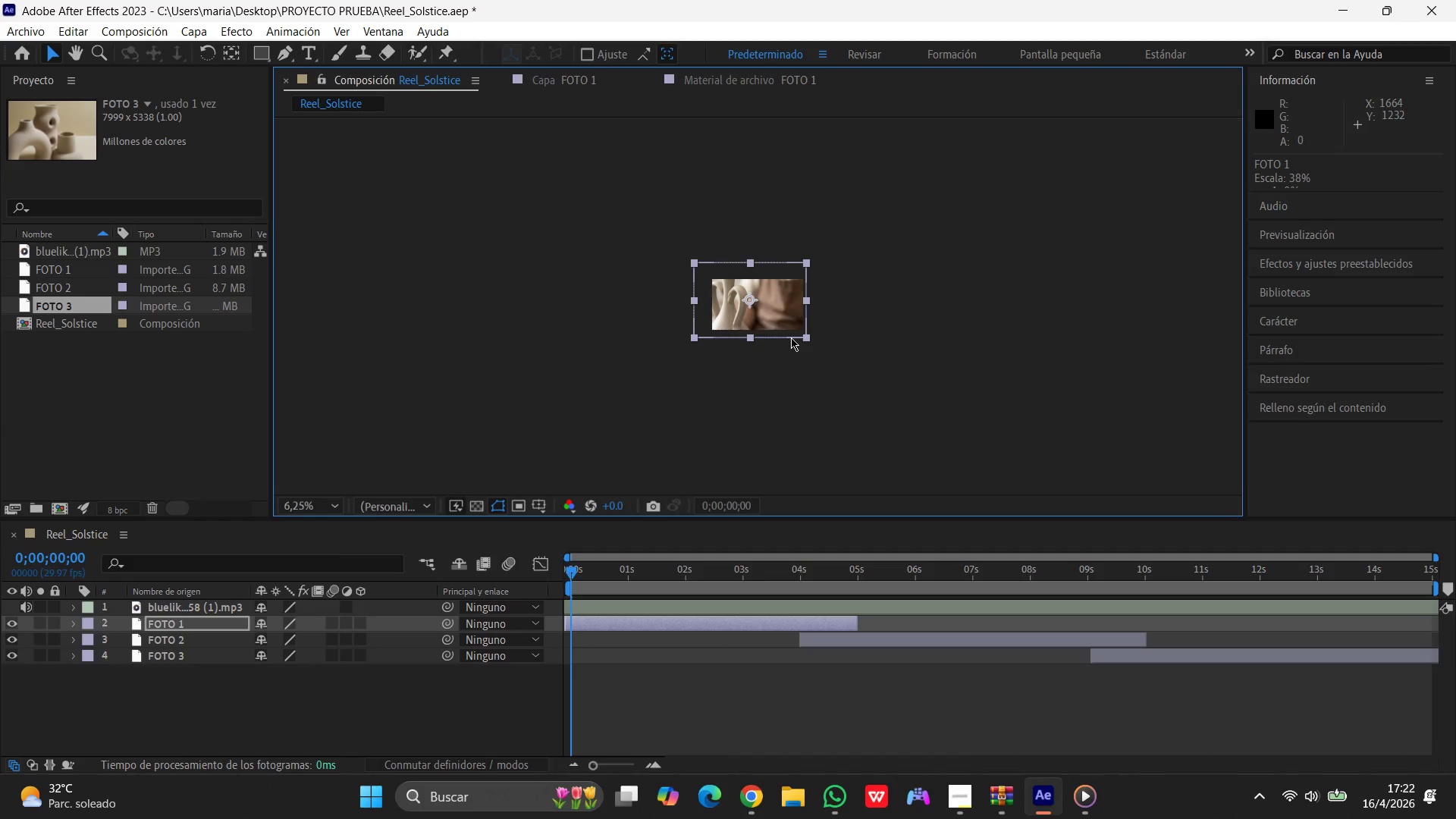 
hold_key(key=ShiftLeft, duration=0.72)
 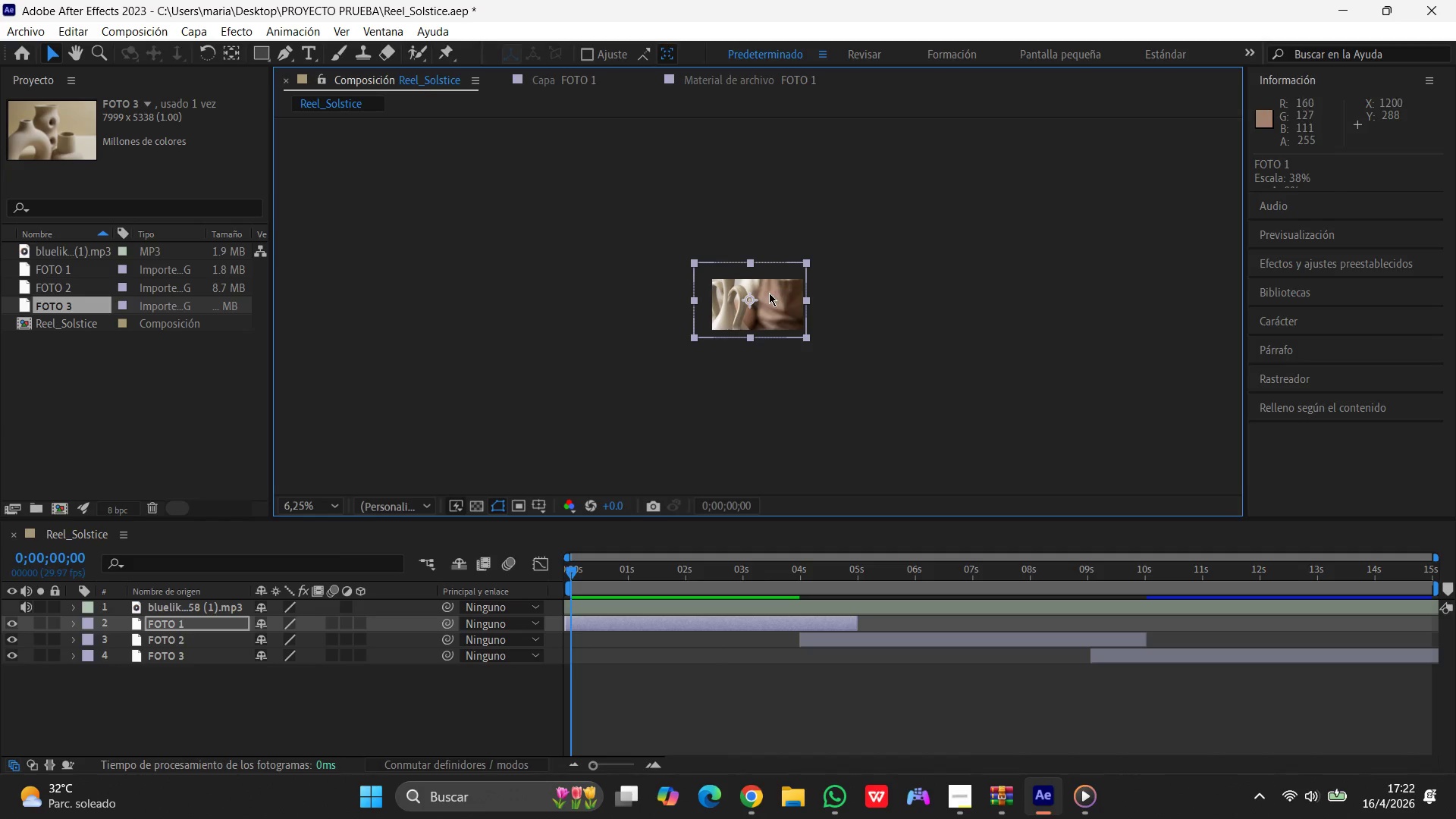 
left_click_drag(start_coordinate=[769, 293], to_coordinate=[775, 303])
 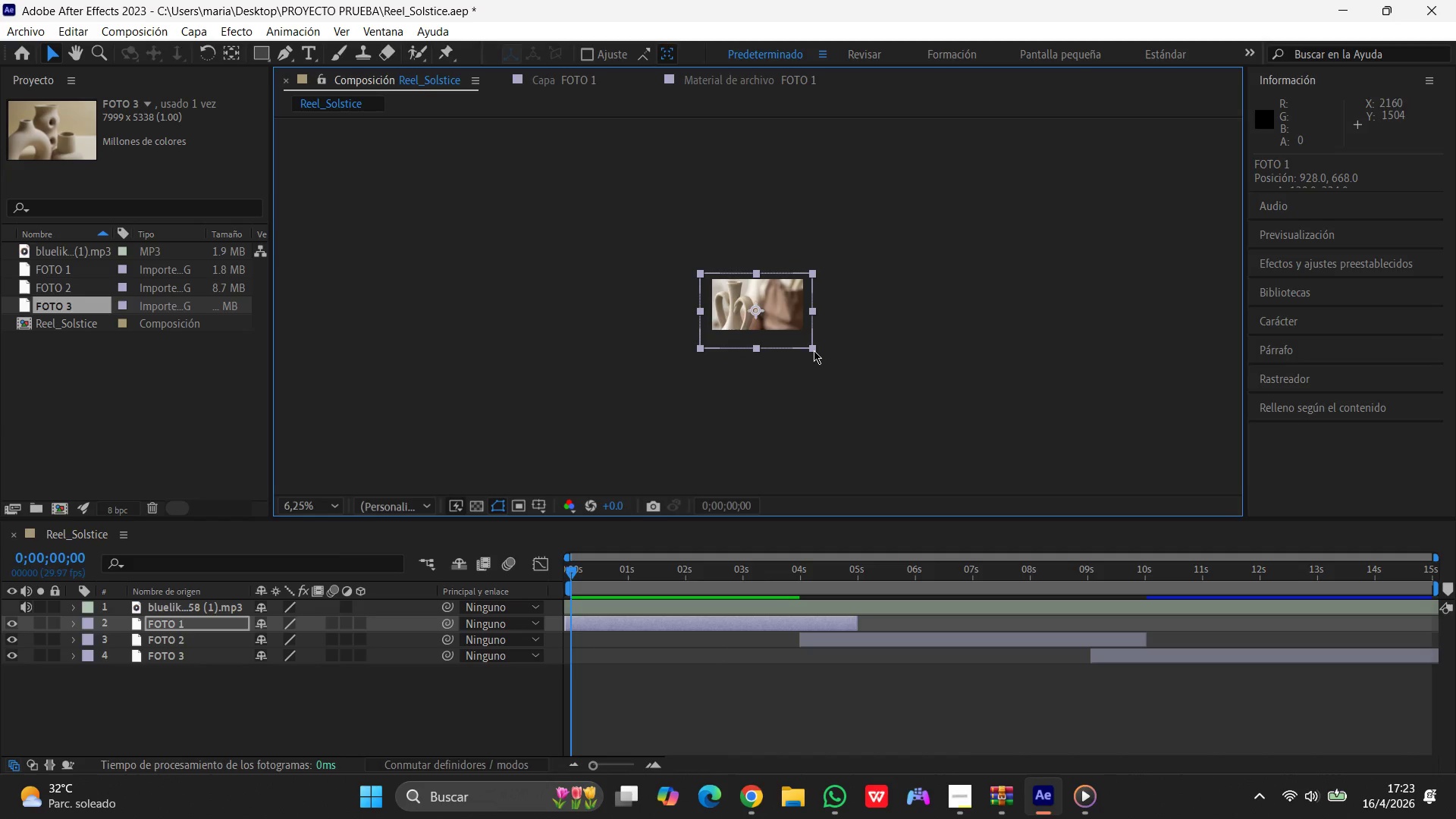 
left_click_drag(start_coordinate=[814, 350], to_coordinate=[806, 347])
 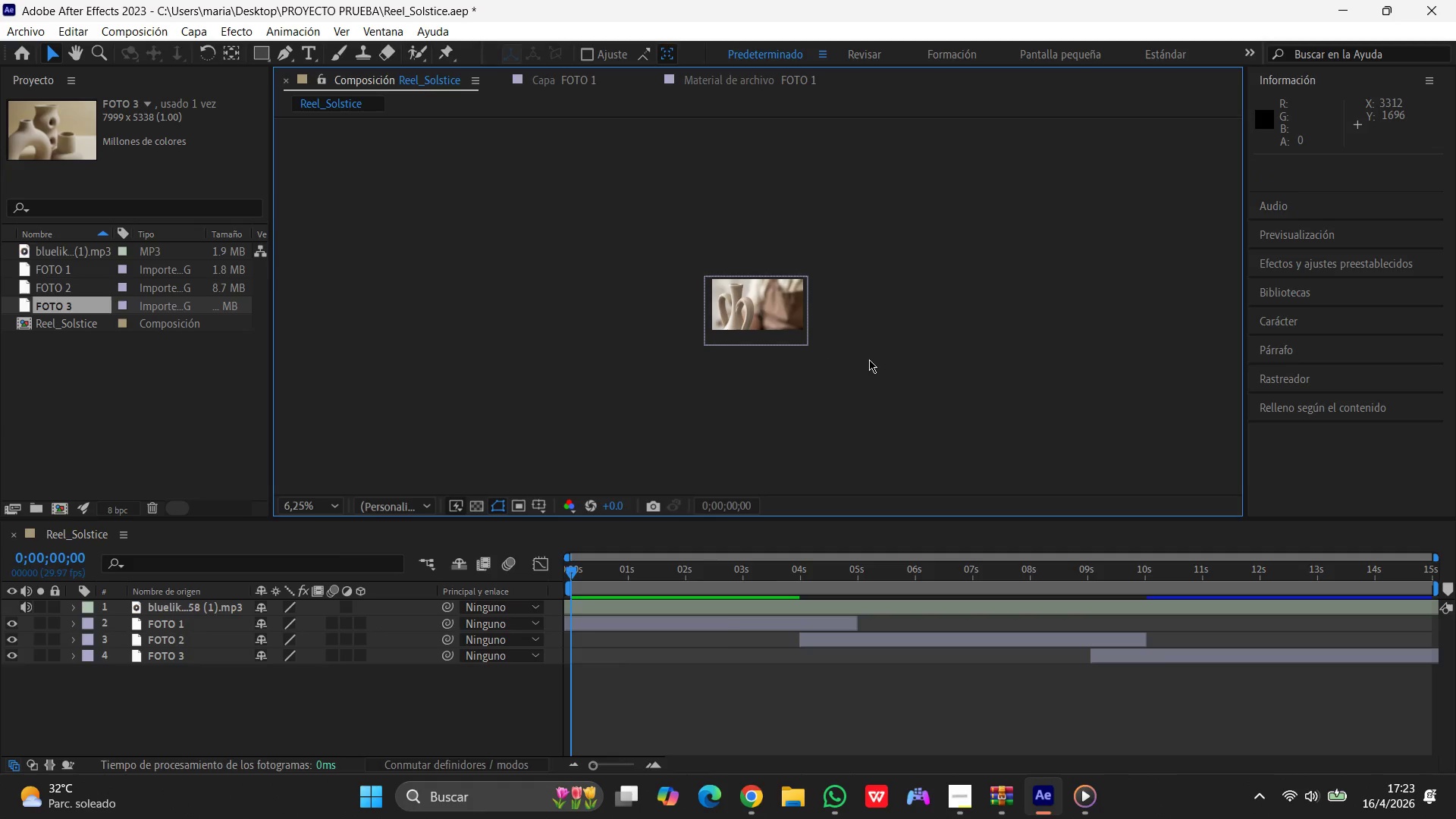 
hold_key(key=ShiftLeft, duration=1.52)
 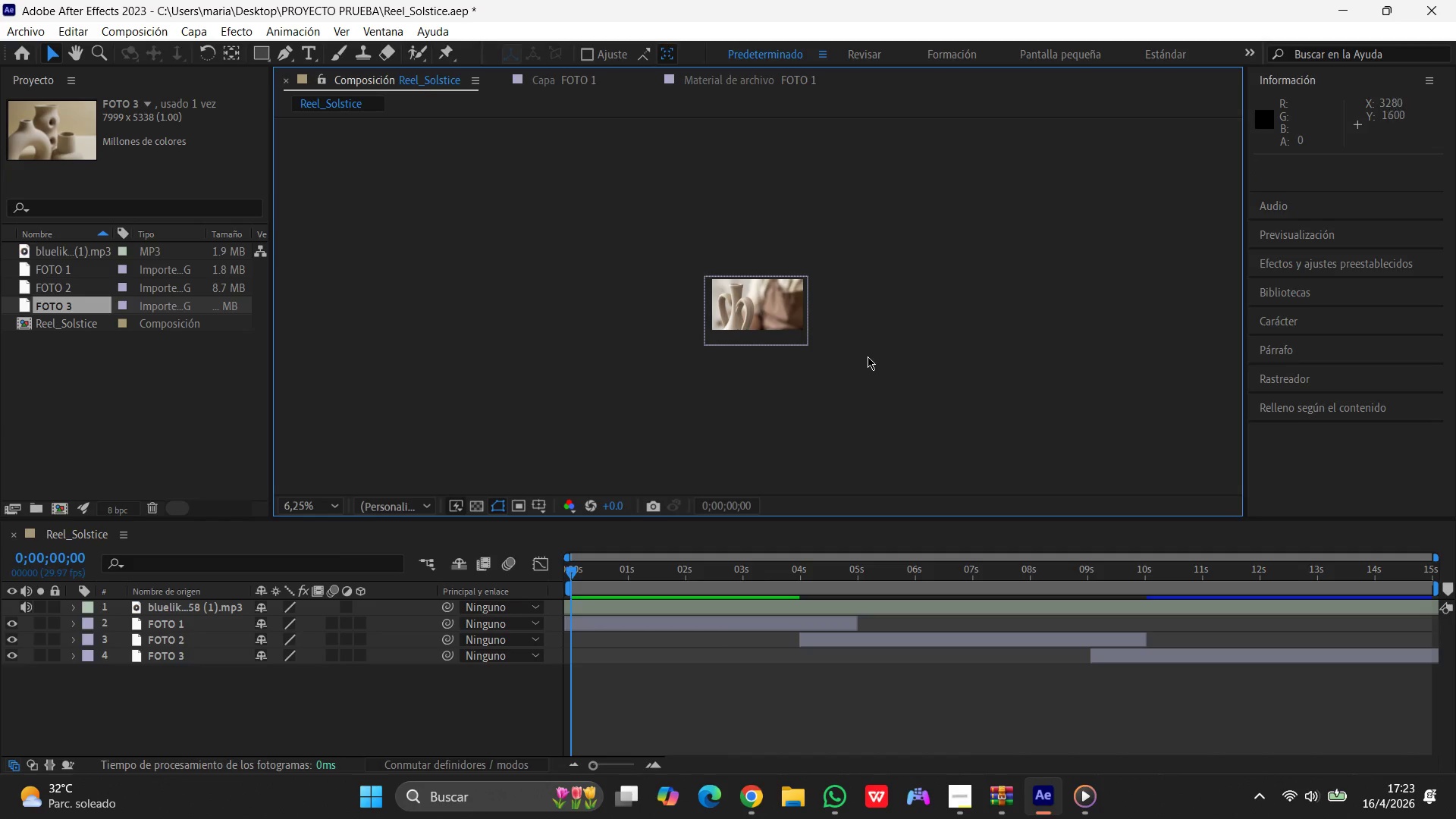 
key(Shift+ShiftLeft)
 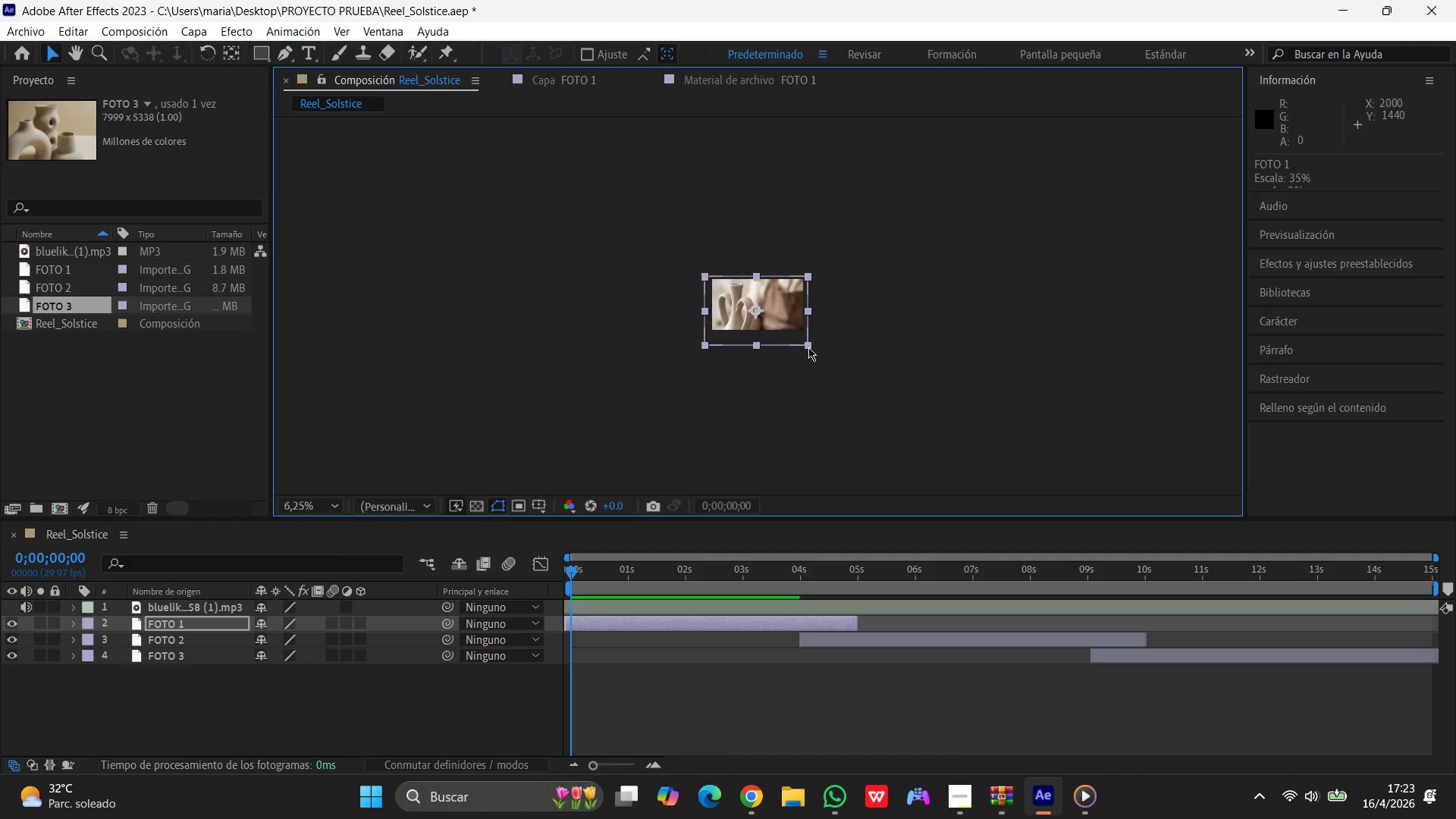 
key(Shift+ShiftLeft)
 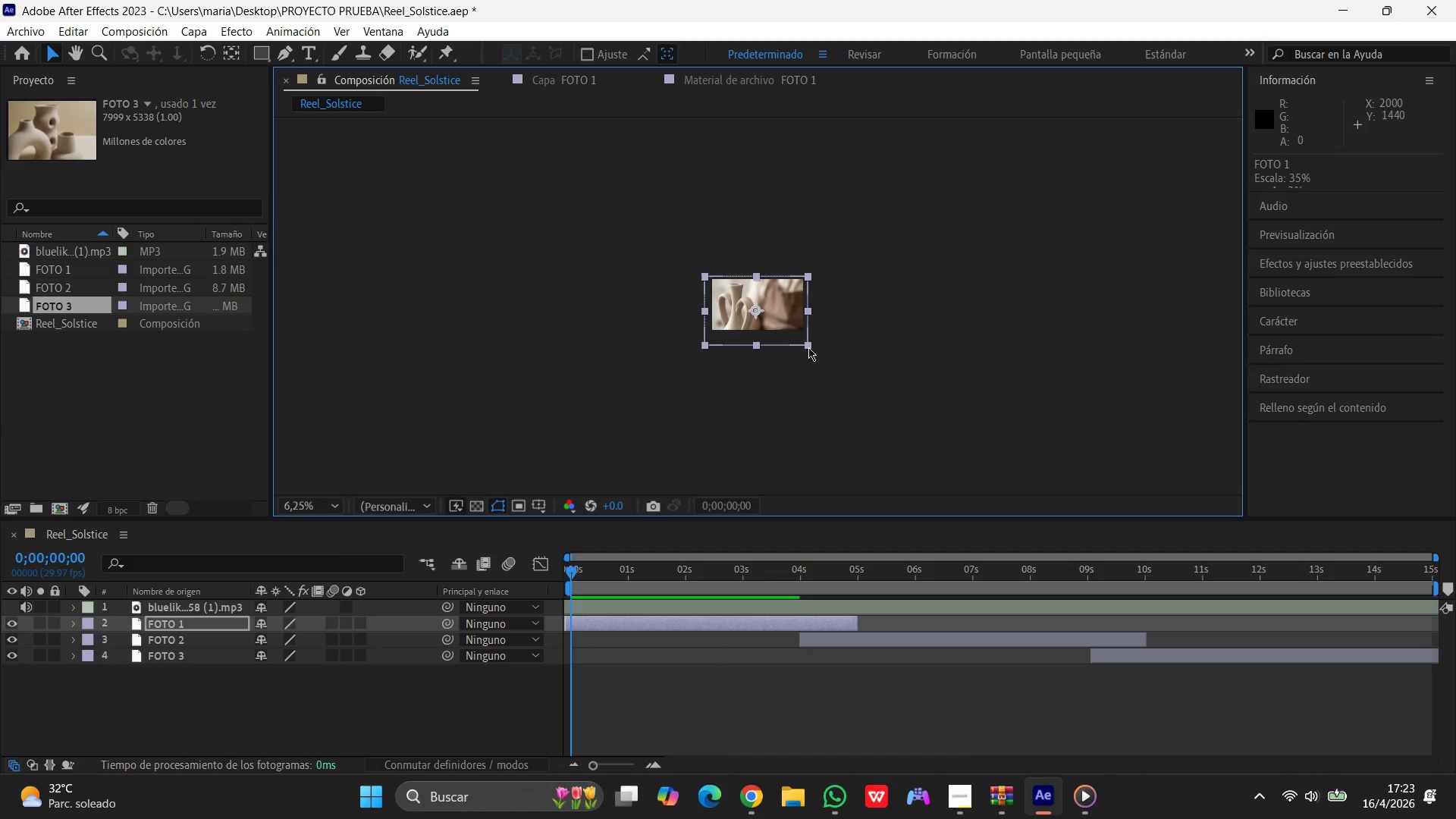 
key(Shift+ShiftLeft)
 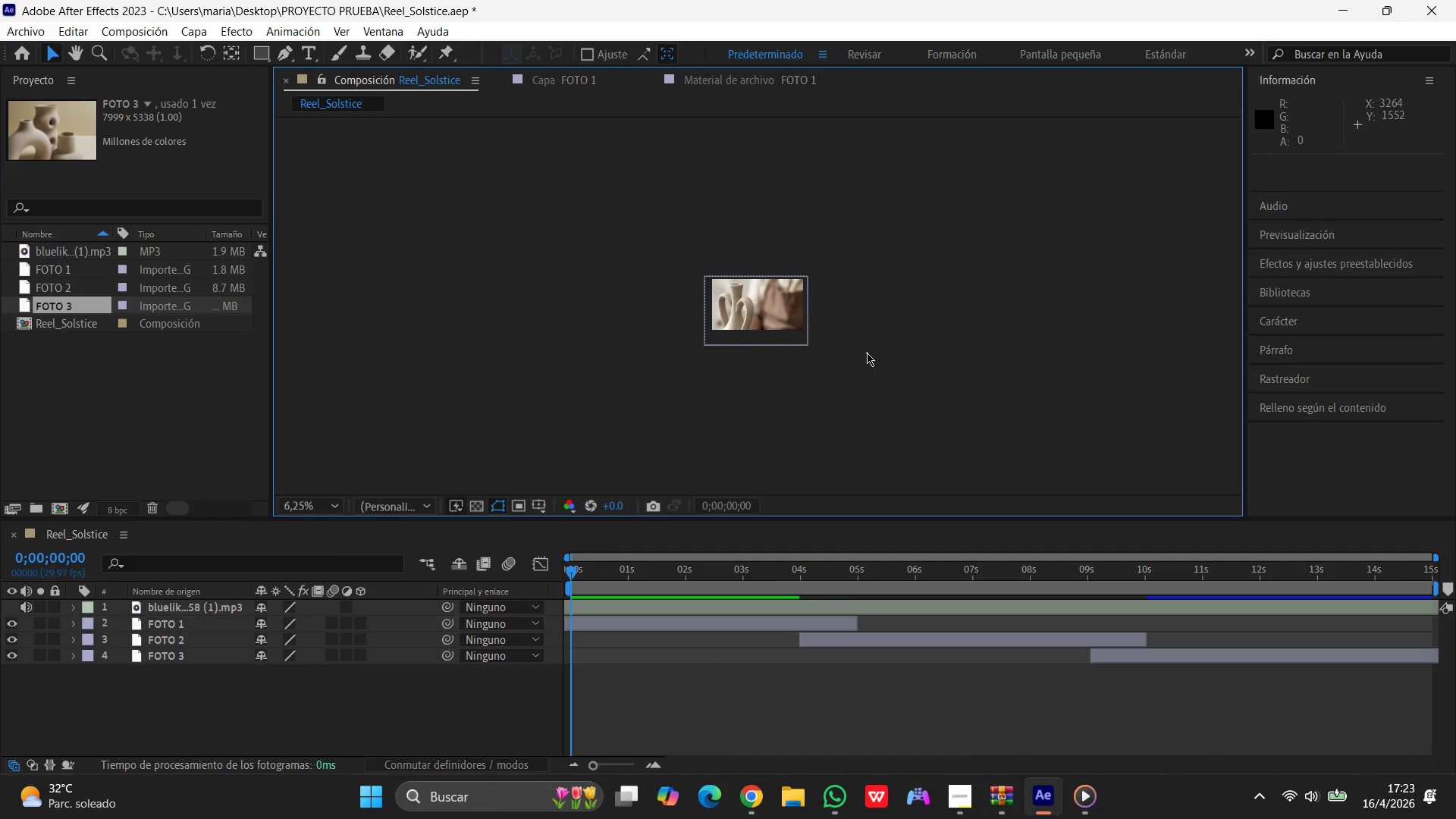 
left_click([867, 353])
 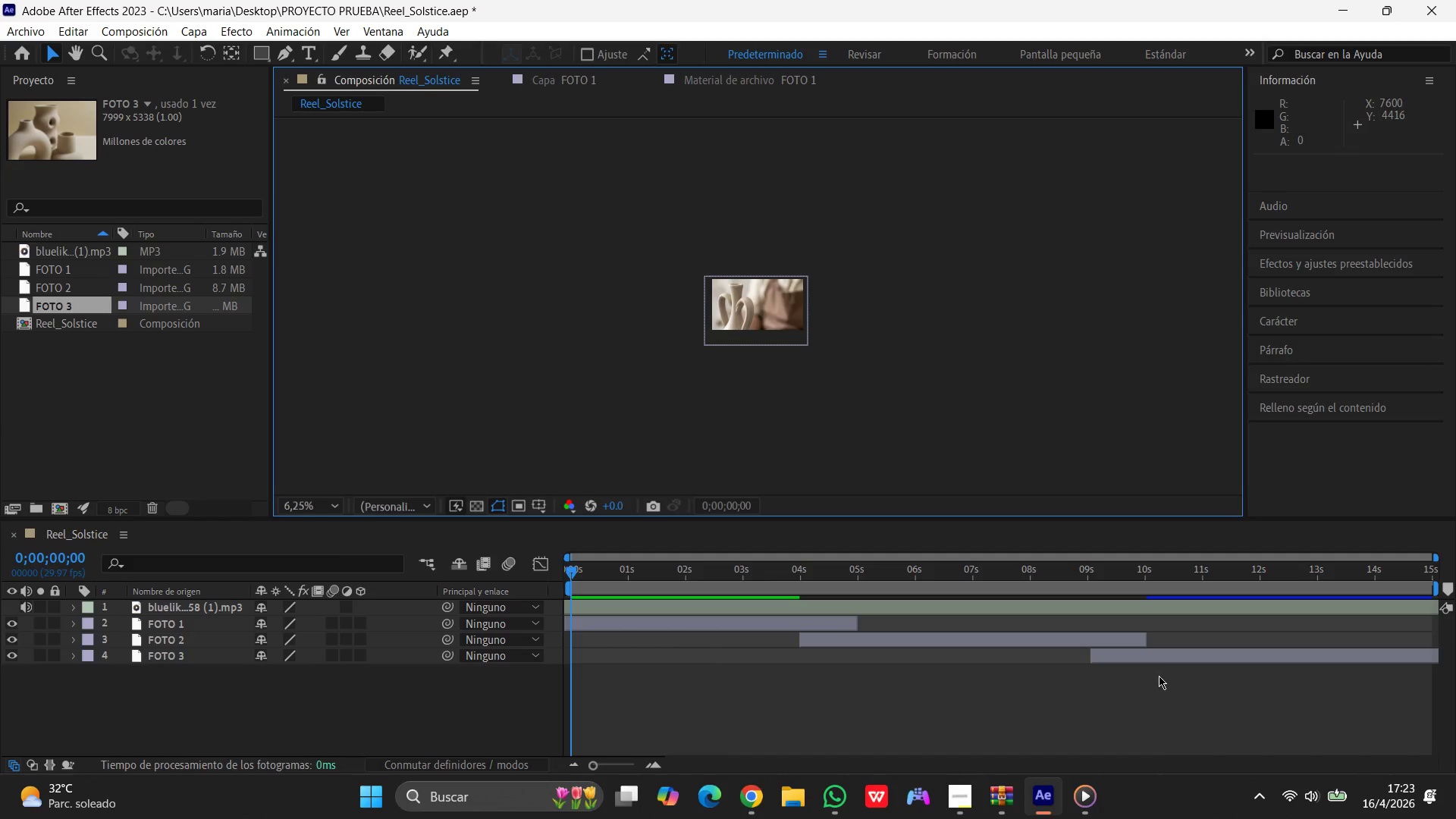 
left_click([1171, 654])
 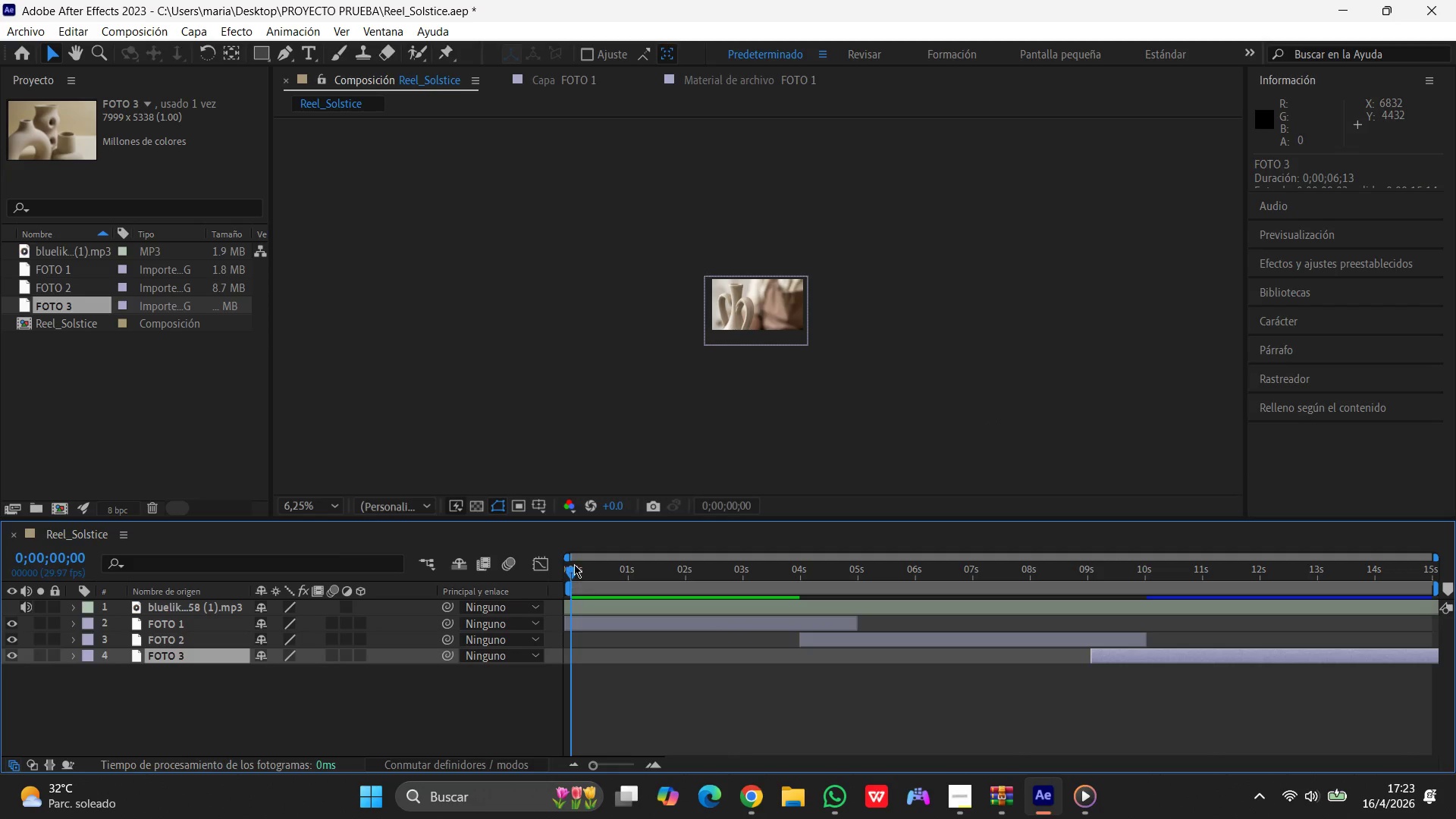 
left_click_drag(start_coordinate=[570, 565], to_coordinate=[1169, 625])
 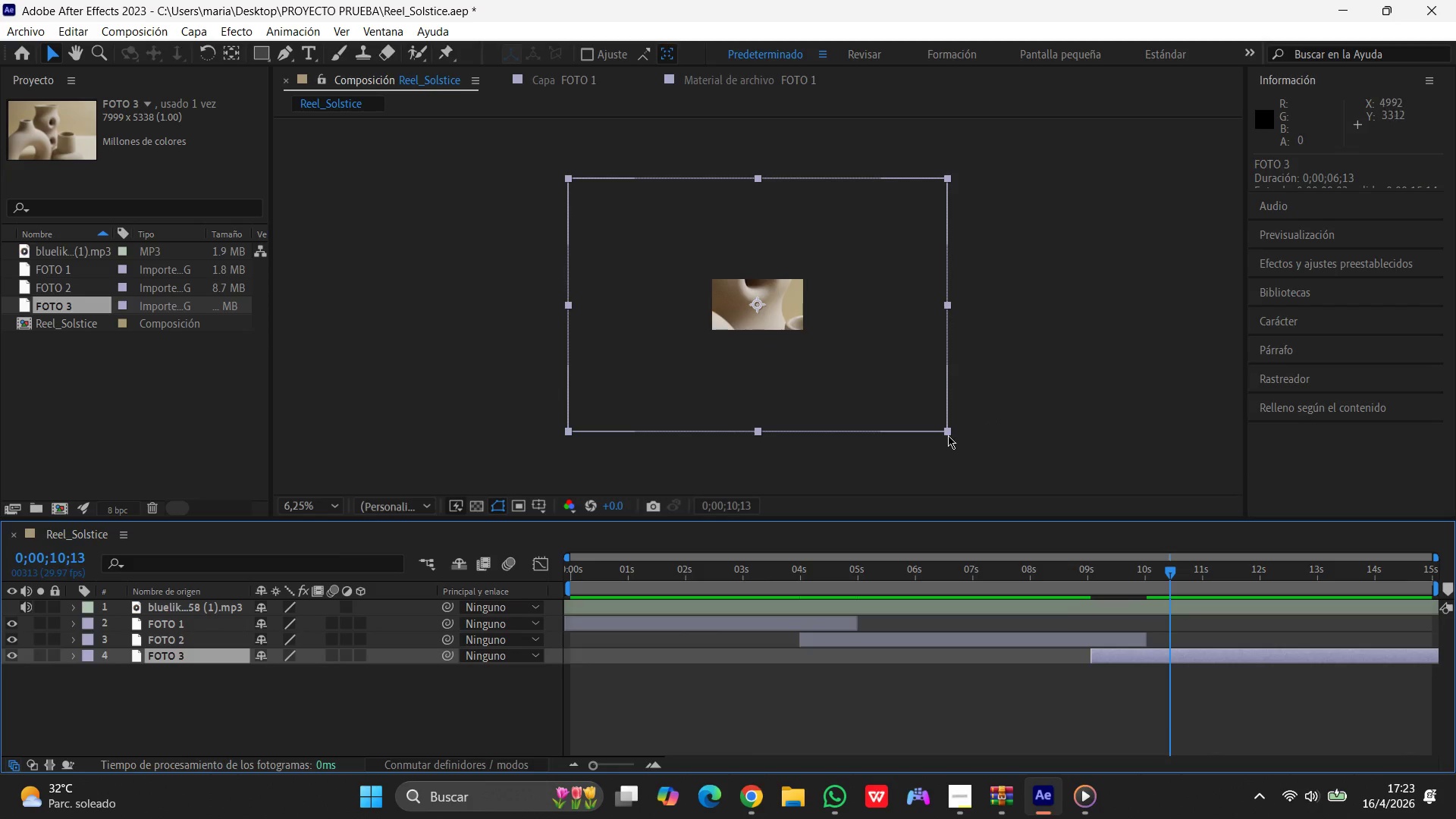 
left_click_drag(start_coordinate=[948, 435], to_coordinate=[794, 341])
 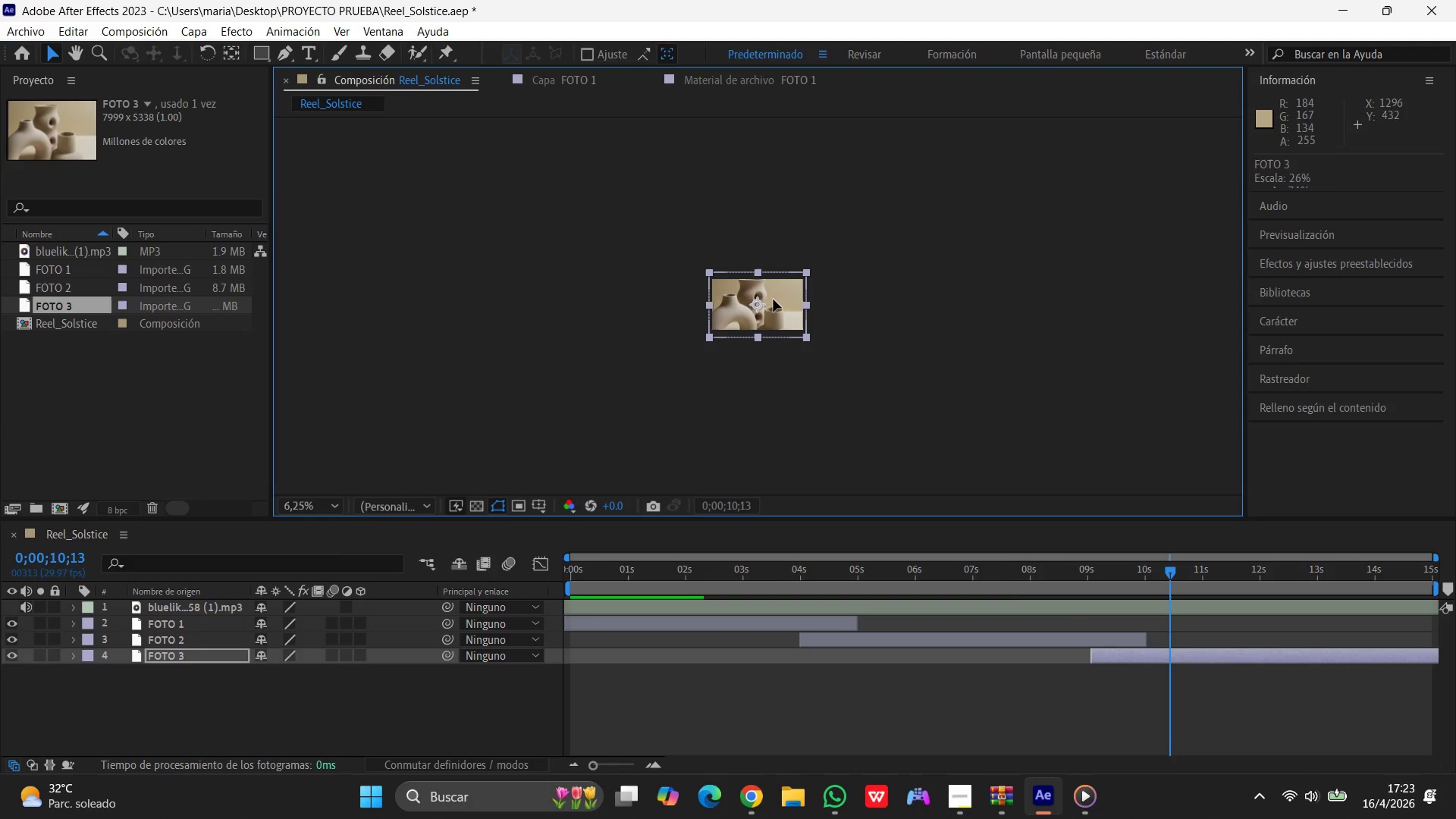 
hold_key(key=ShiftLeft, duration=1.5)
 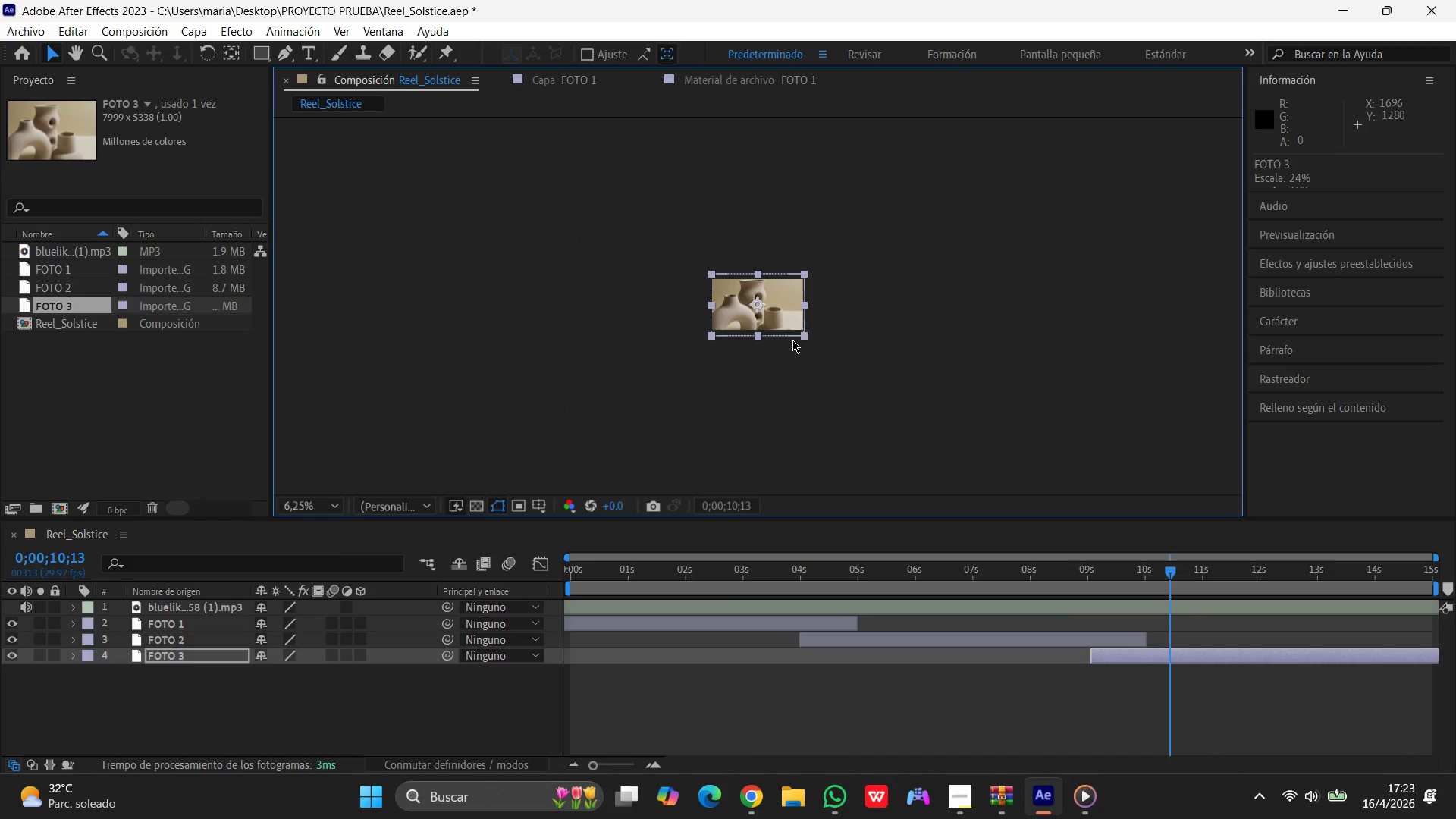 
hold_key(key=ShiftLeft, duration=1.5)
 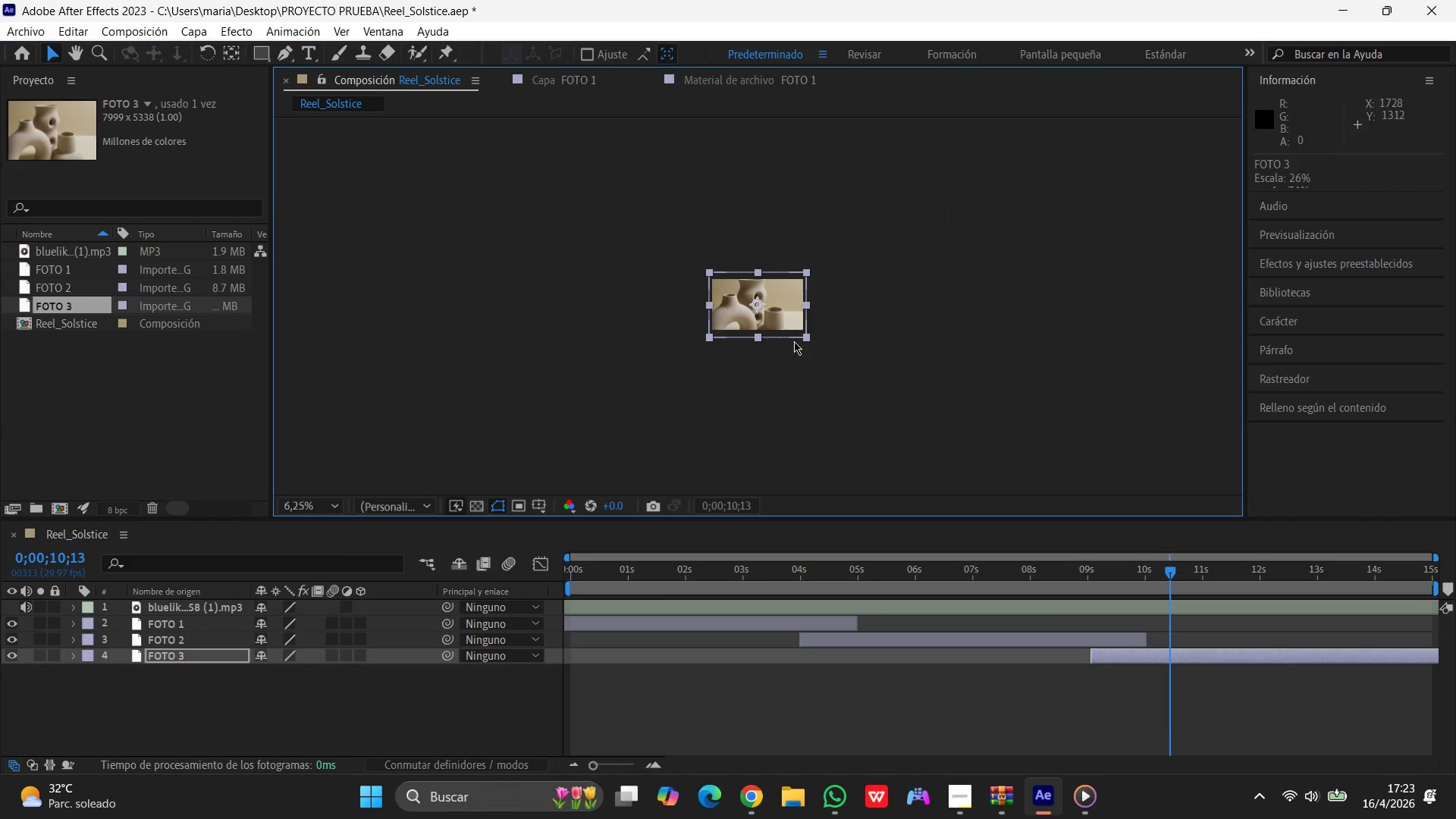 
hold_key(key=ShiftLeft, duration=0.72)
 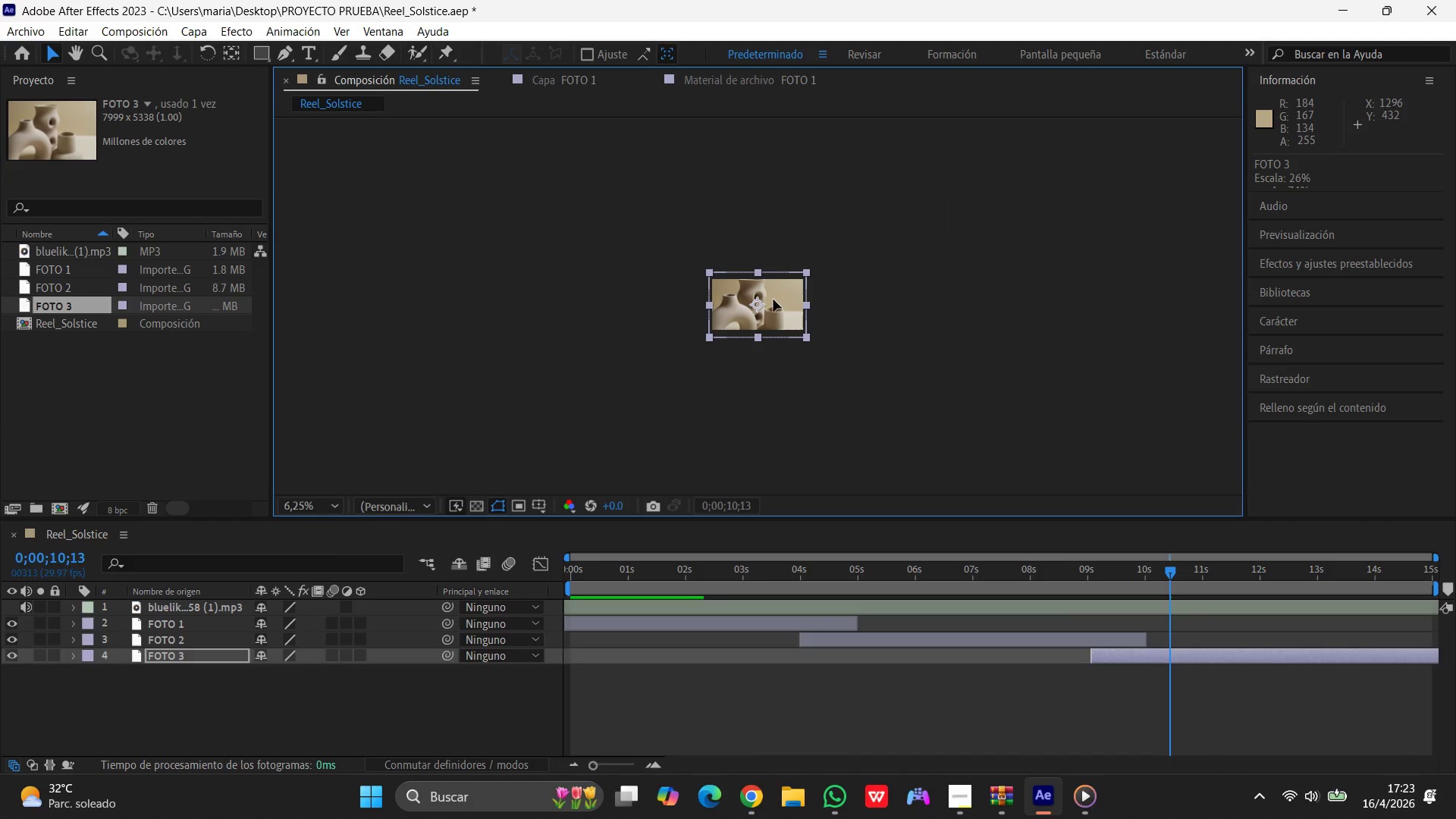 
left_click_drag(start_coordinate=[774, 300], to_coordinate=[777, 303])
 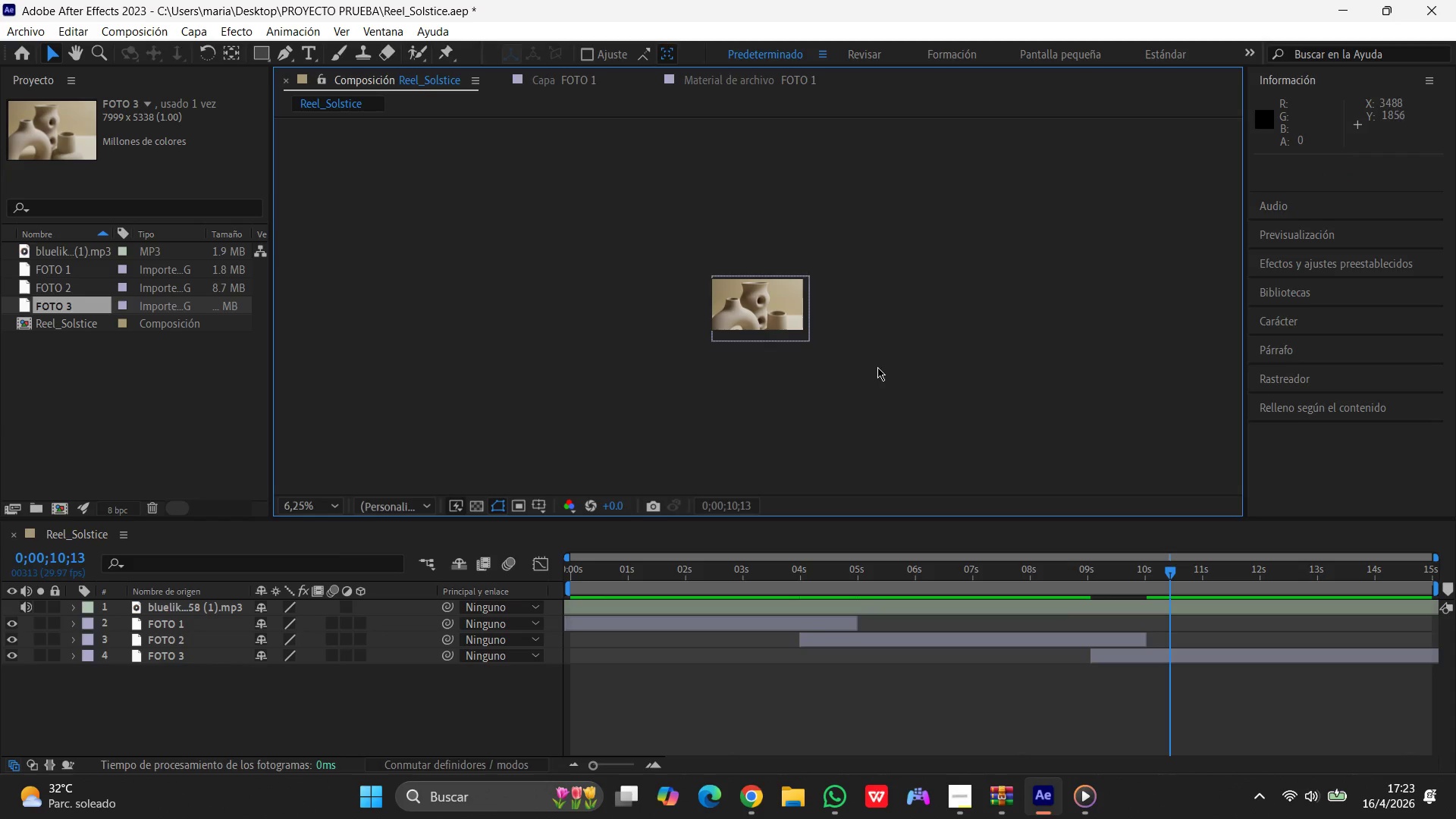 
left_click([877, 367])
 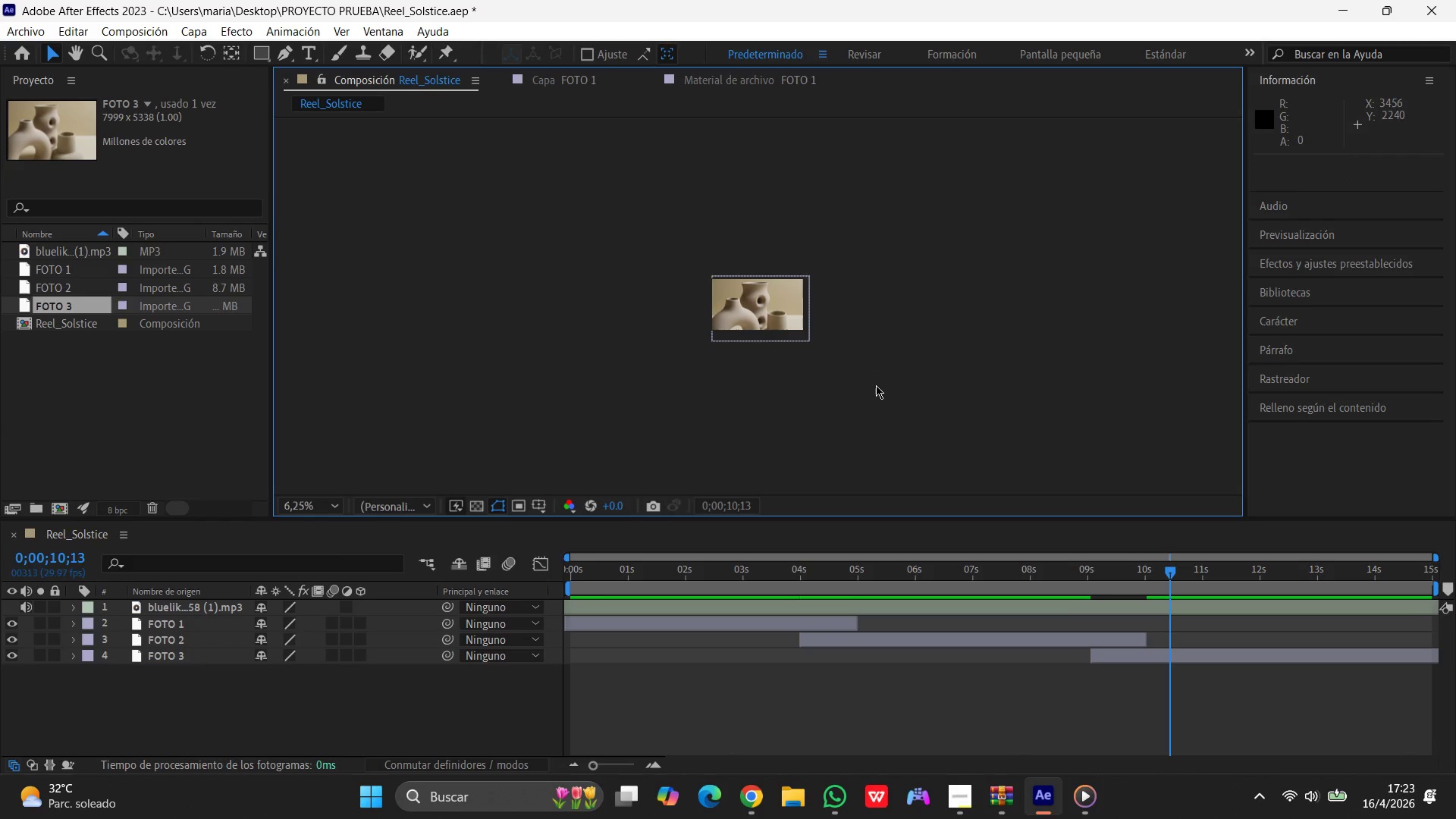 
scroll: coordinate [902, 459], scroll_direction: up, amount: 2.0
 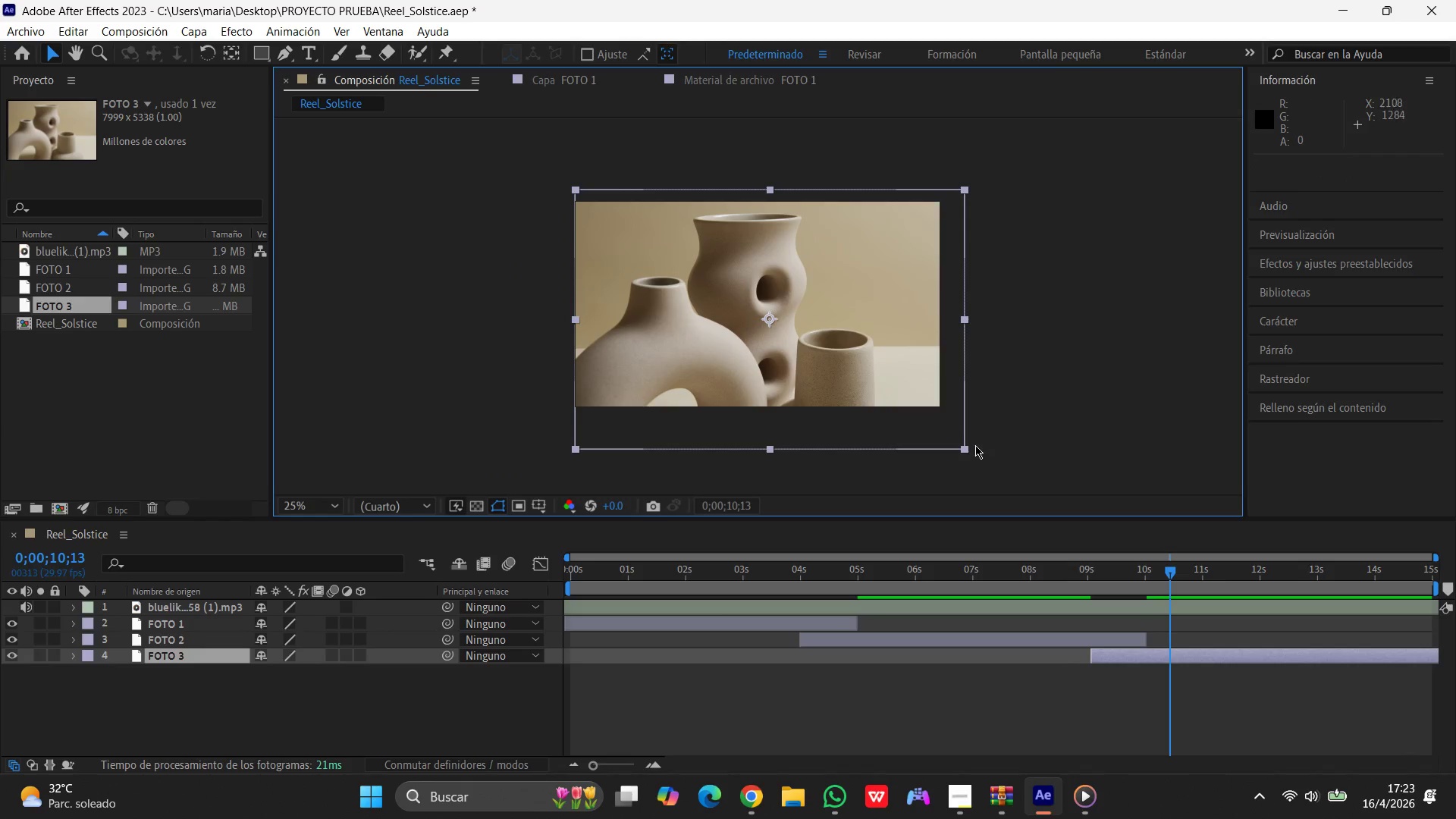 
left_click_drag(start_coordinate=[965, 449], to_coordinate=[950, 428])
 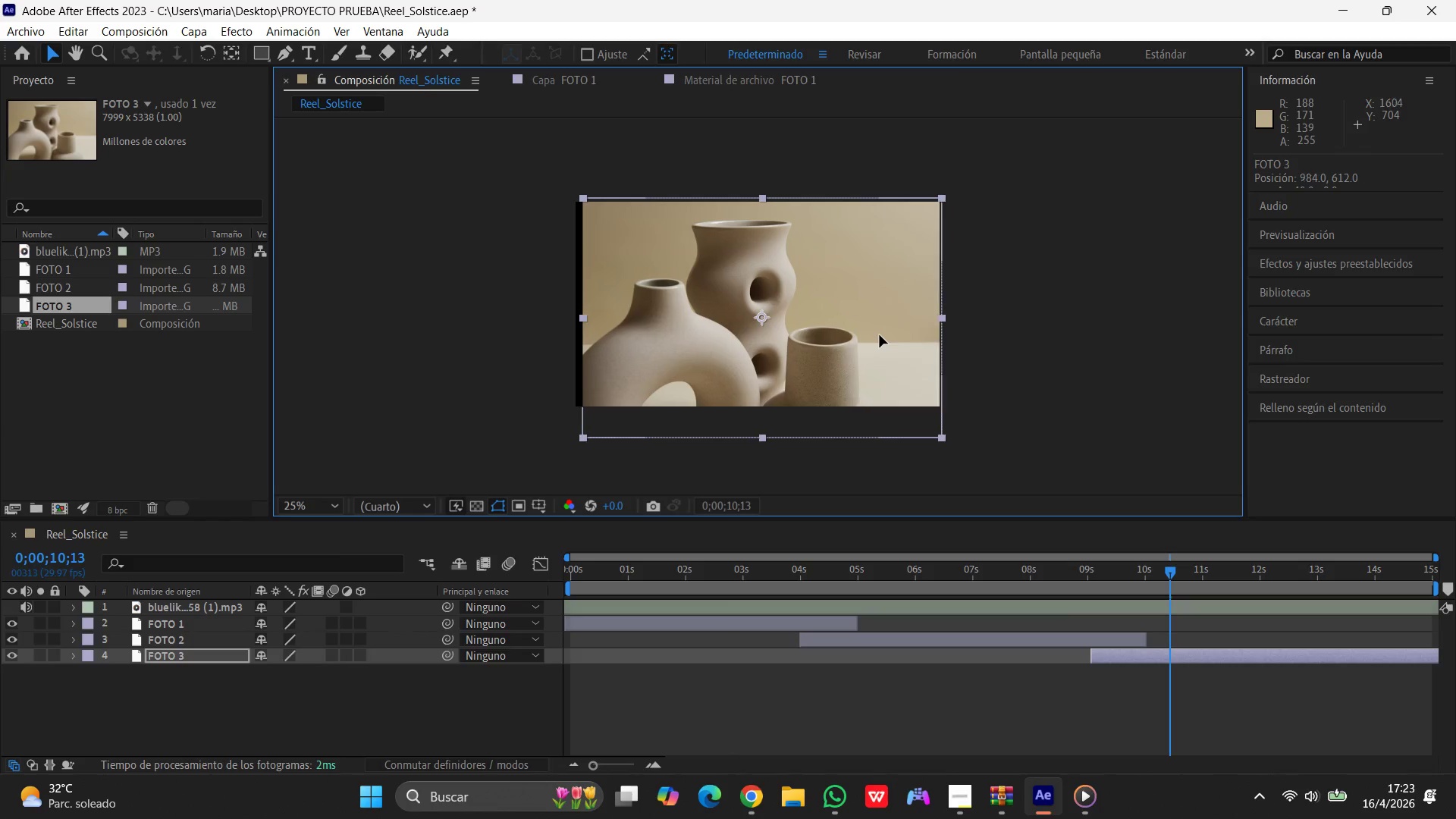 
hold_key(key=ShiftLeft, duration=0.97)
 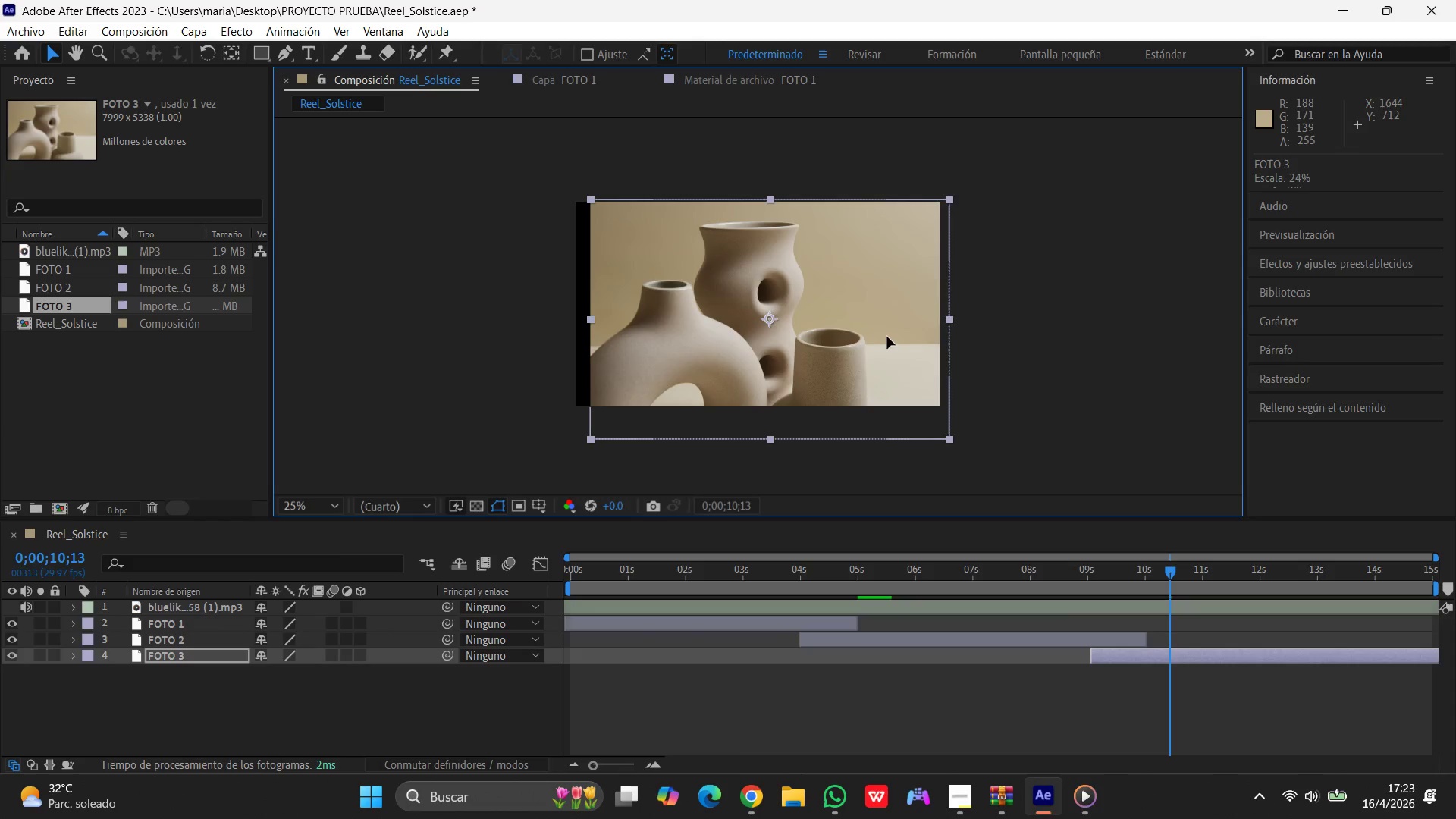 
left_click_drag(start_coordinate=[887, 337], to_coordinate=[869, 335])
 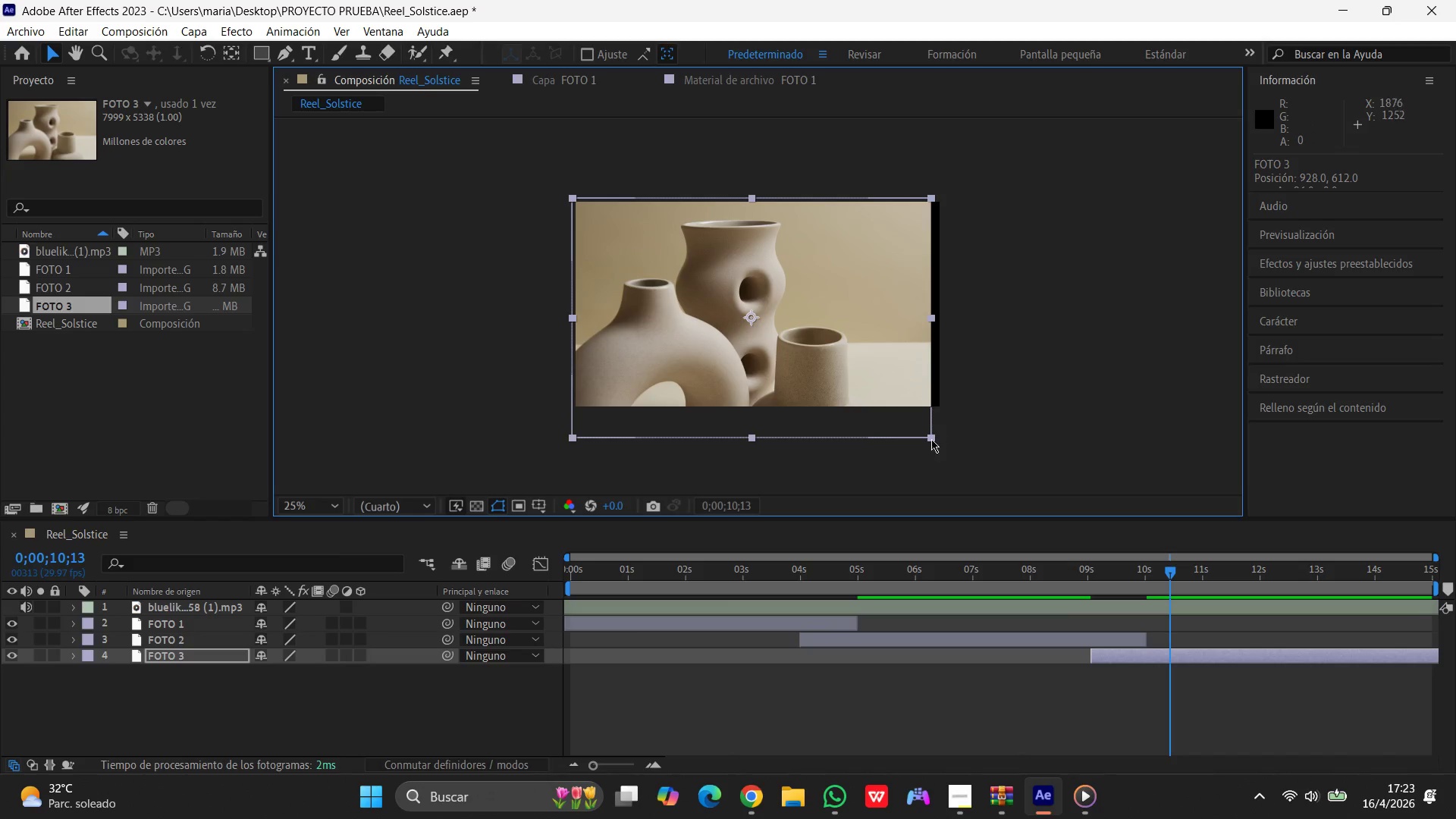 
left_click_drag(start_coordinate=[931, 435], to_coordinate=[935, 442])
 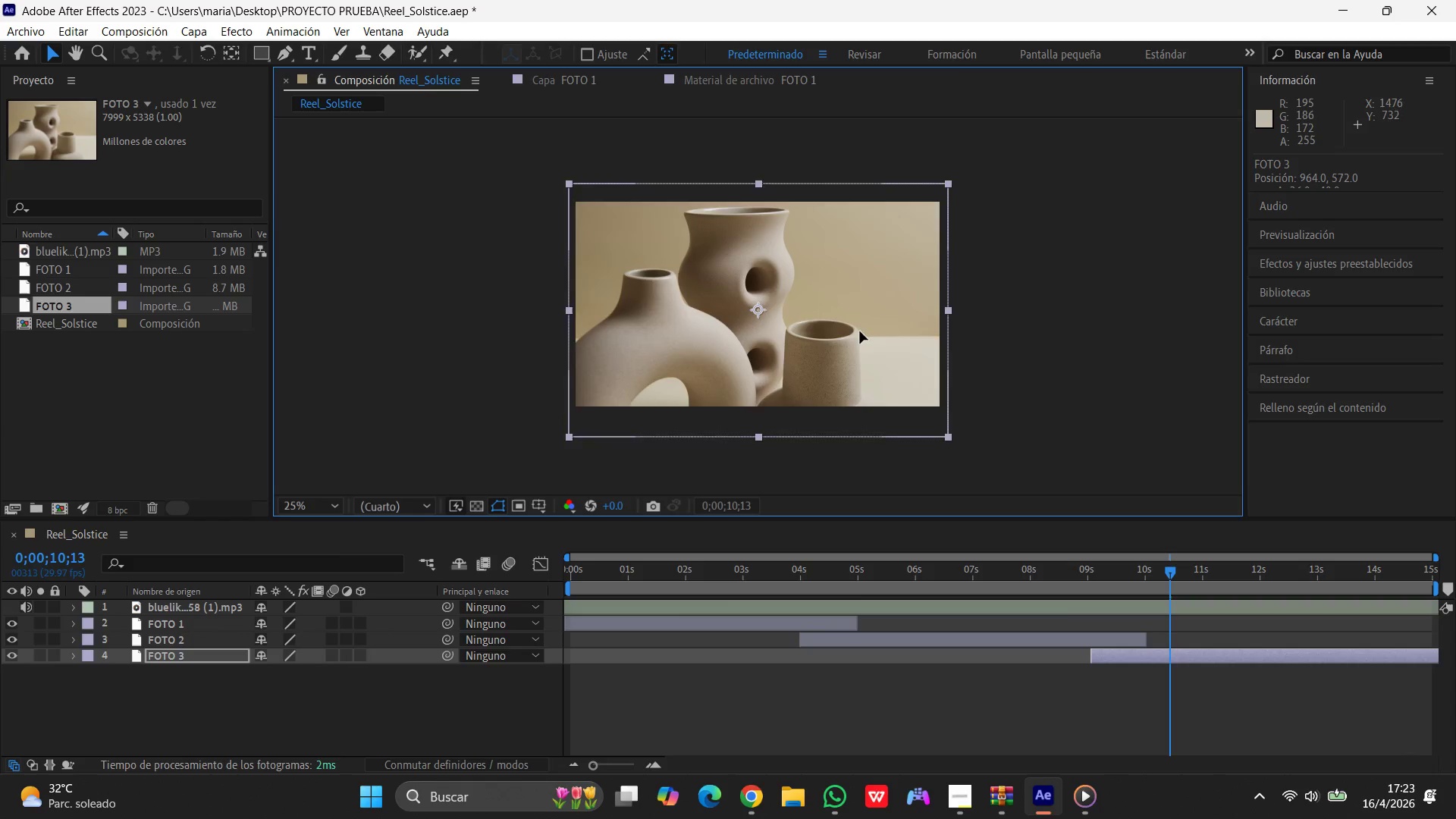 
hold_key(key=ShiftLeft, duration=1.51)
 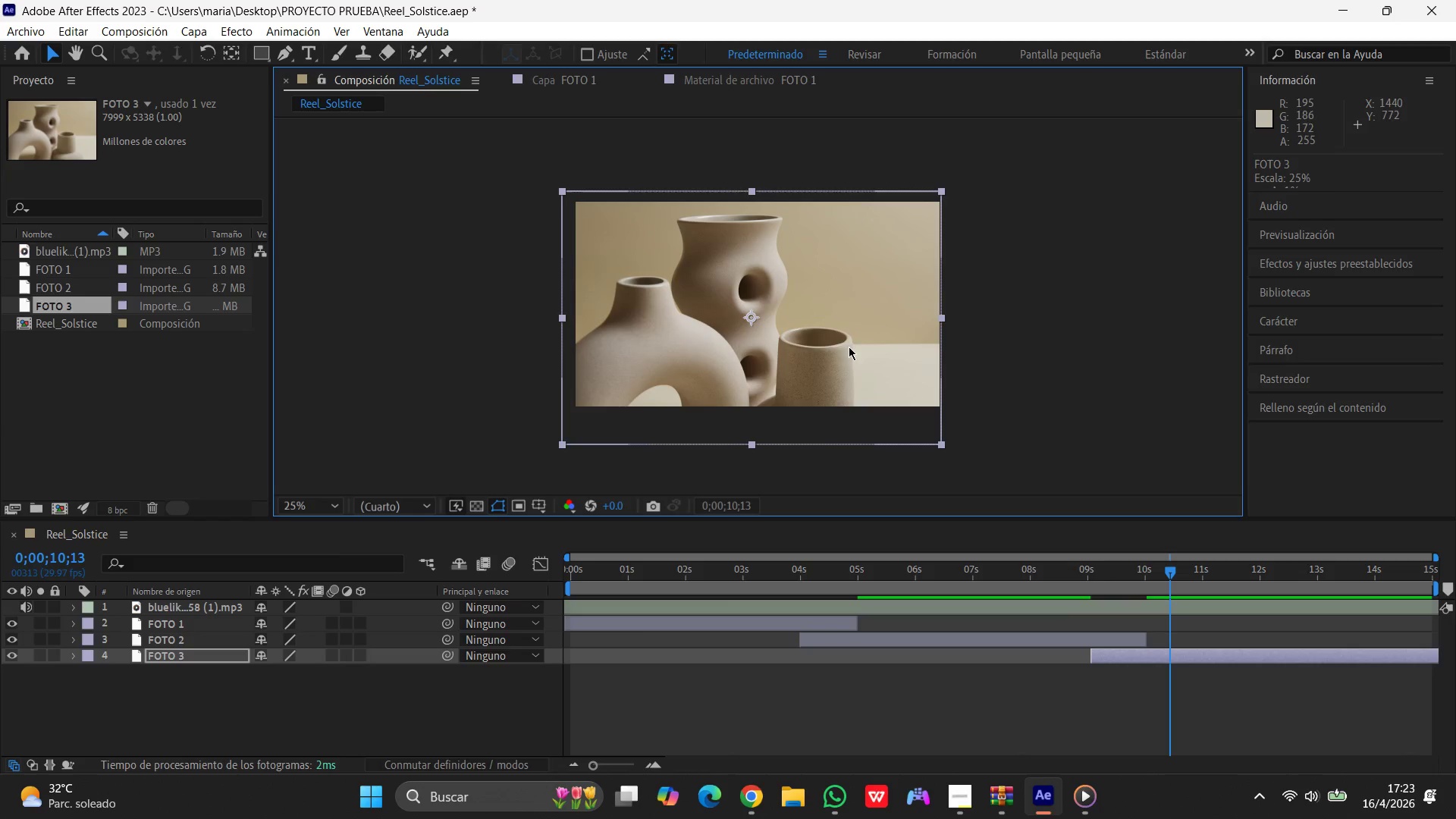 
left_click_drag(start_coordinate=[849, 348], to_coordinate=[855, 339])
 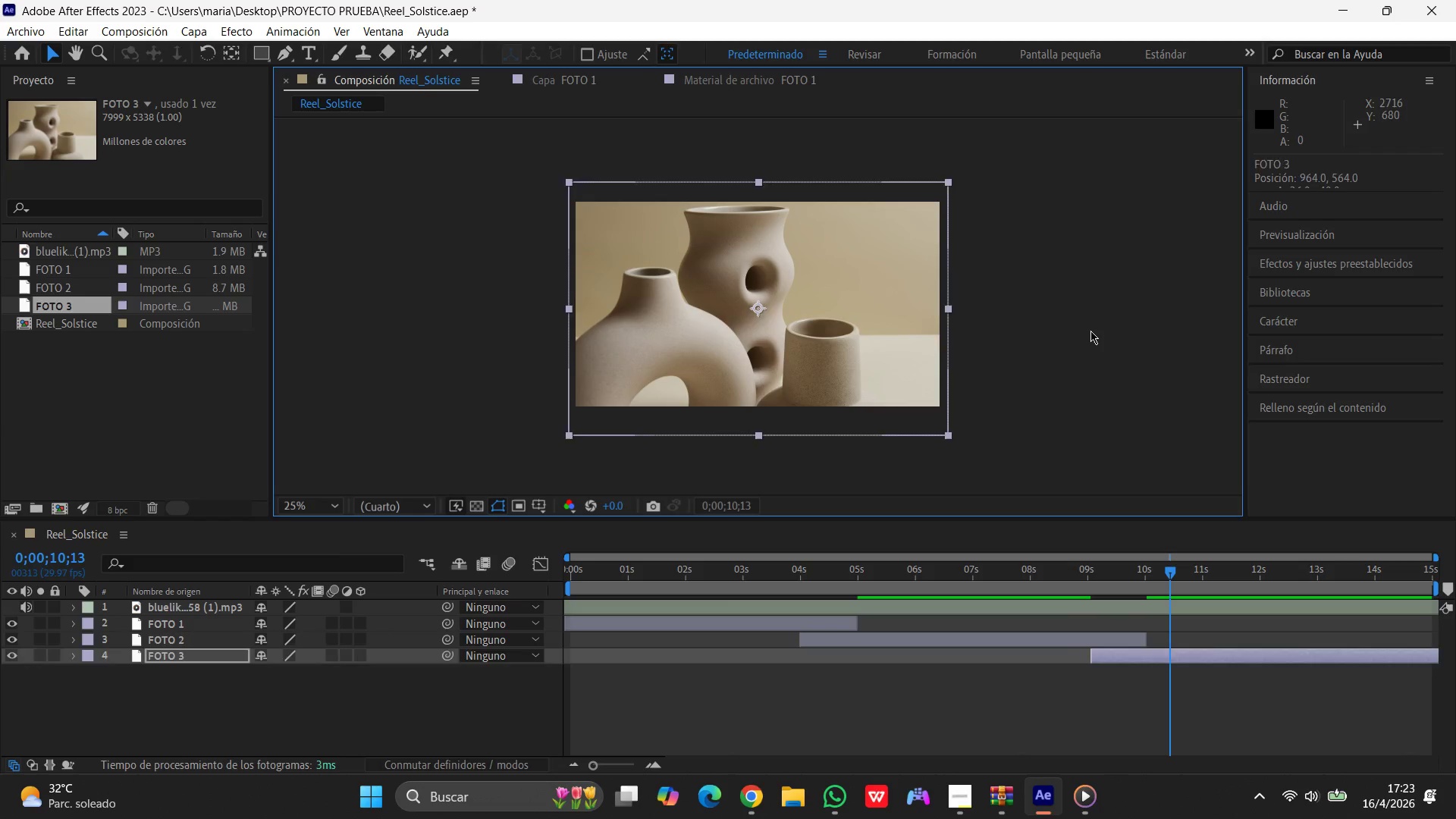 
left_click([1090, 331])
 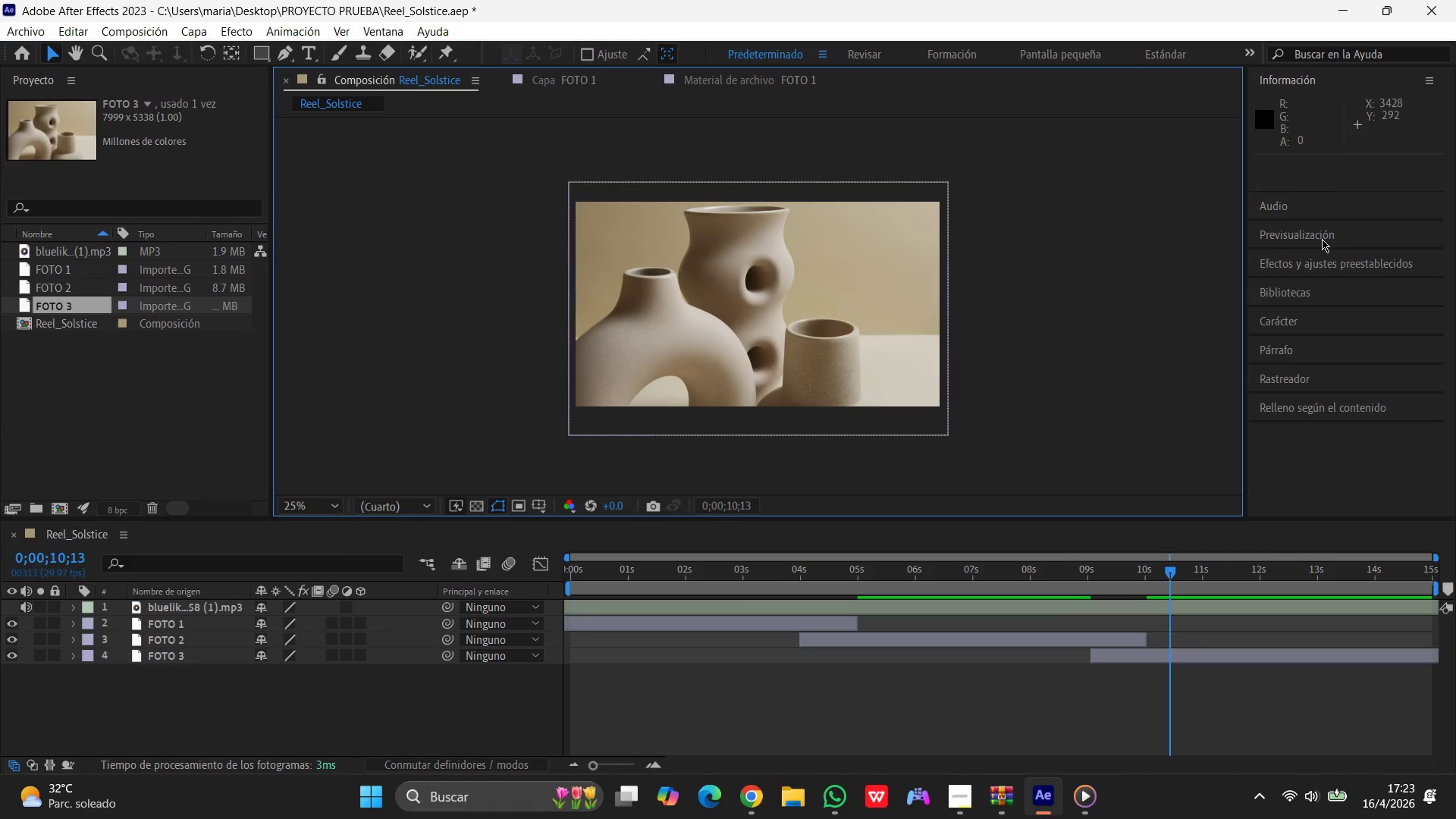 
wait(6.2)
 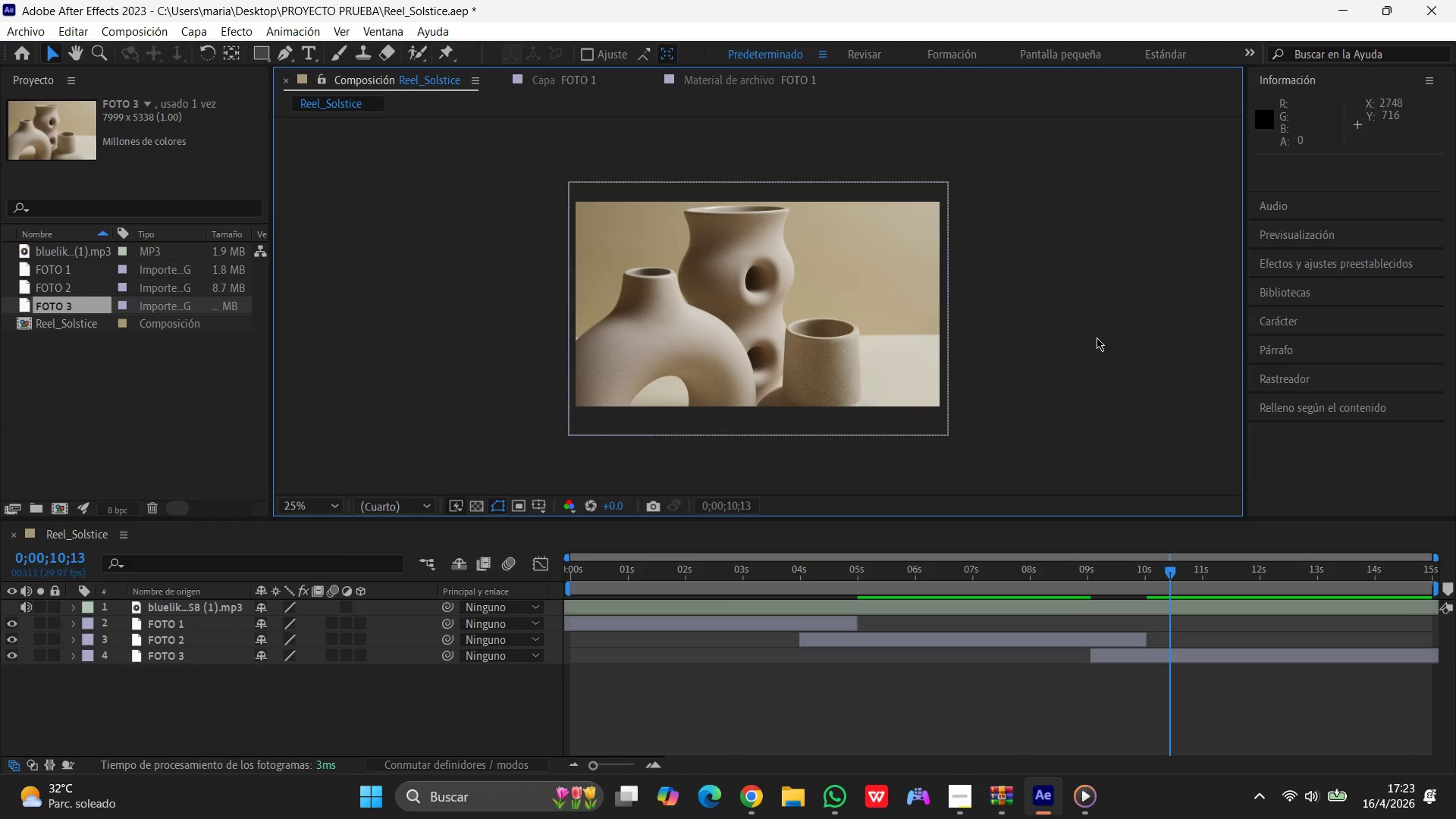 
left_click_drag(start_coordinate=[1171, 570], to_coordinate=[1089, 576])
 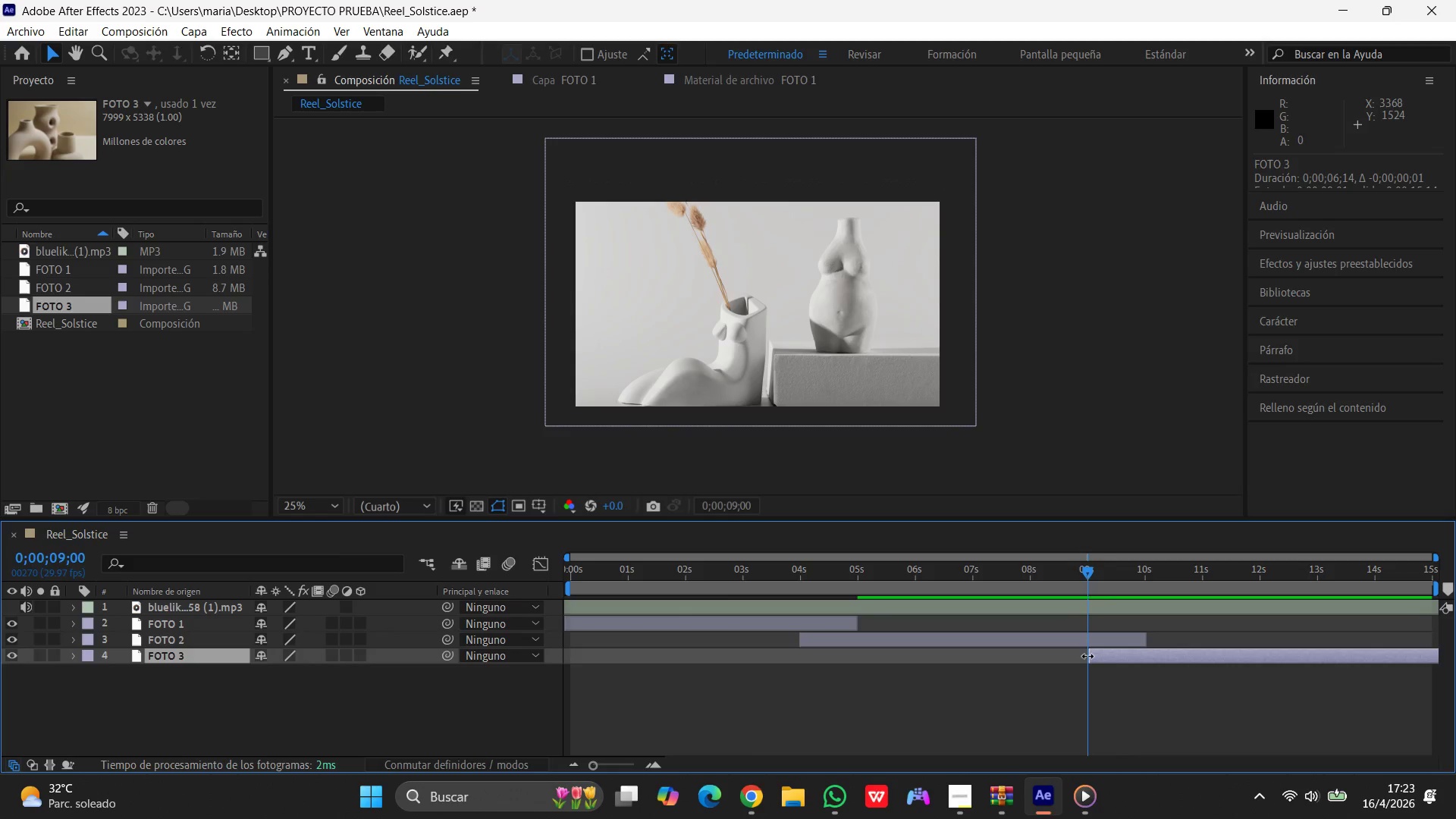 
left_click([1133, 711])
 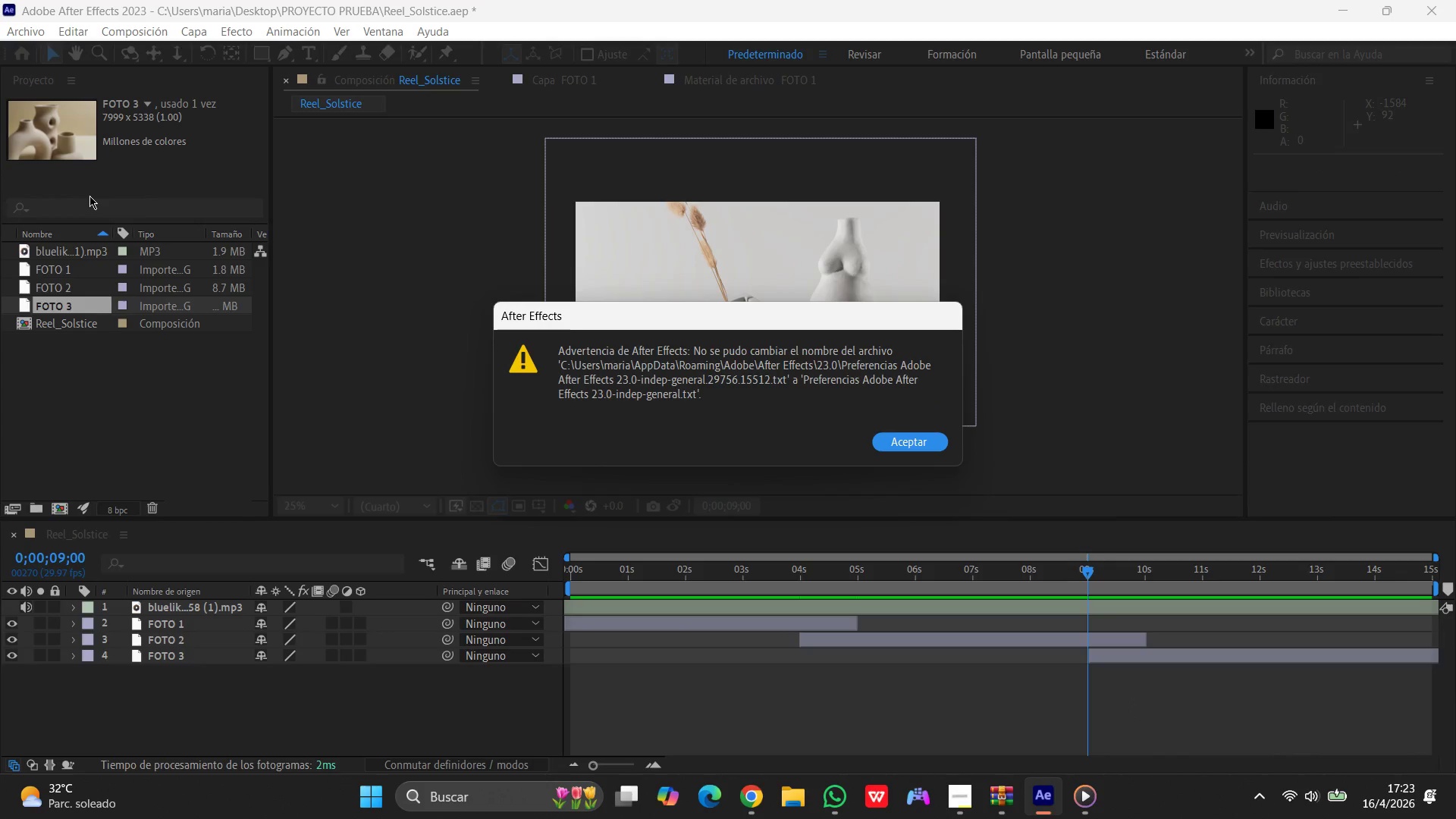 
wait(15.7)
 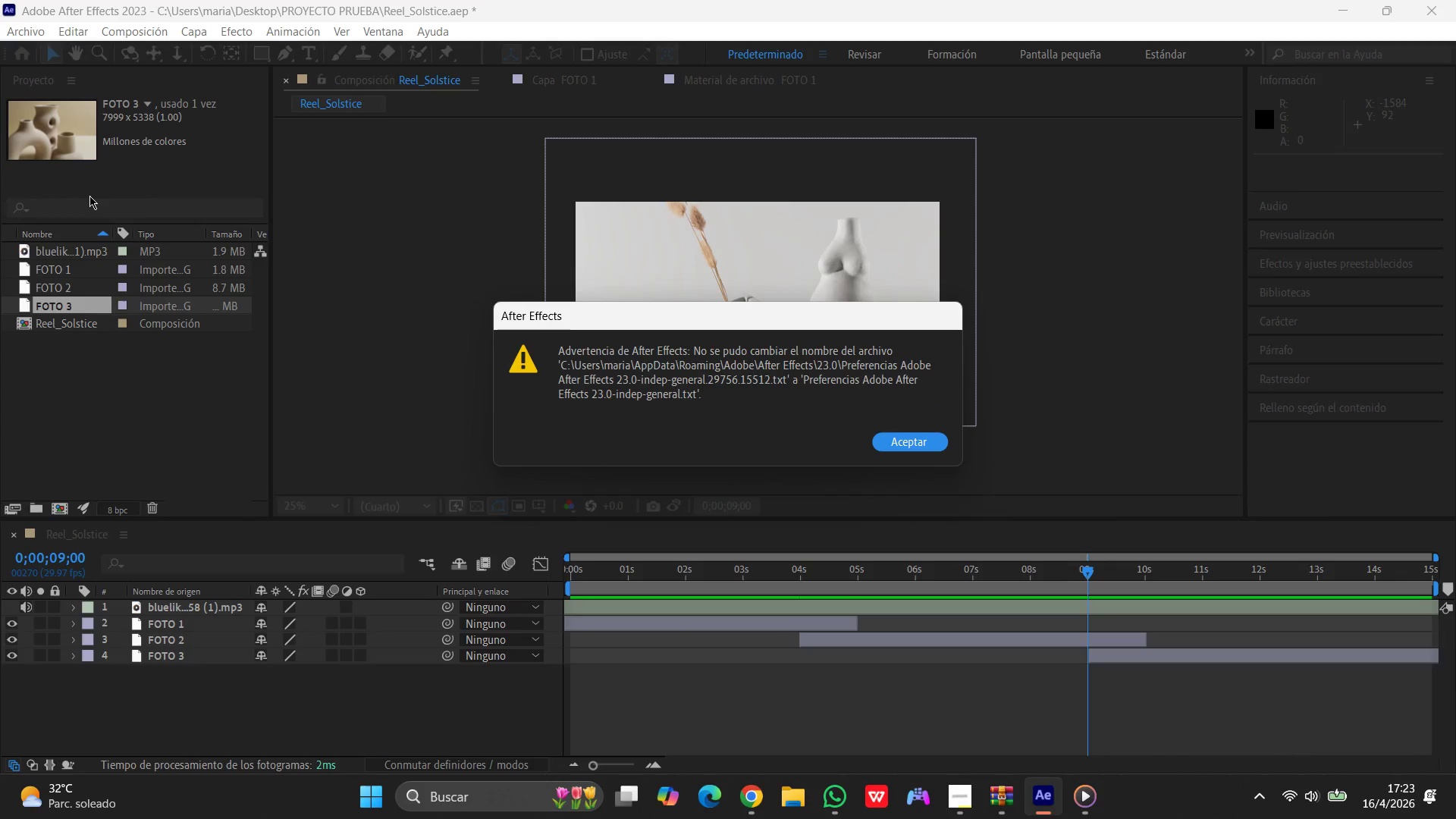 
left_click([191, 622])
 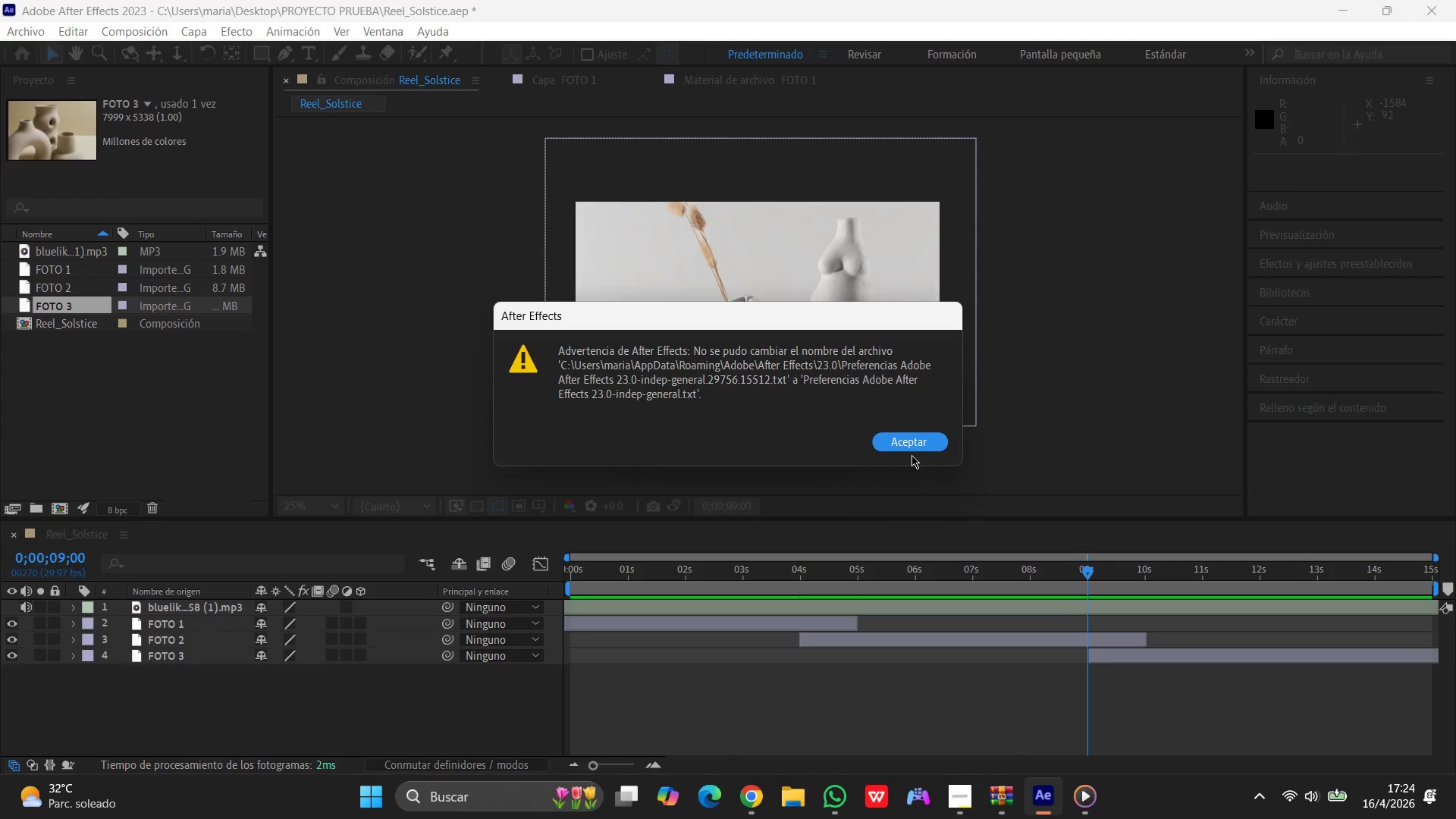 
left_click([924, 441])
 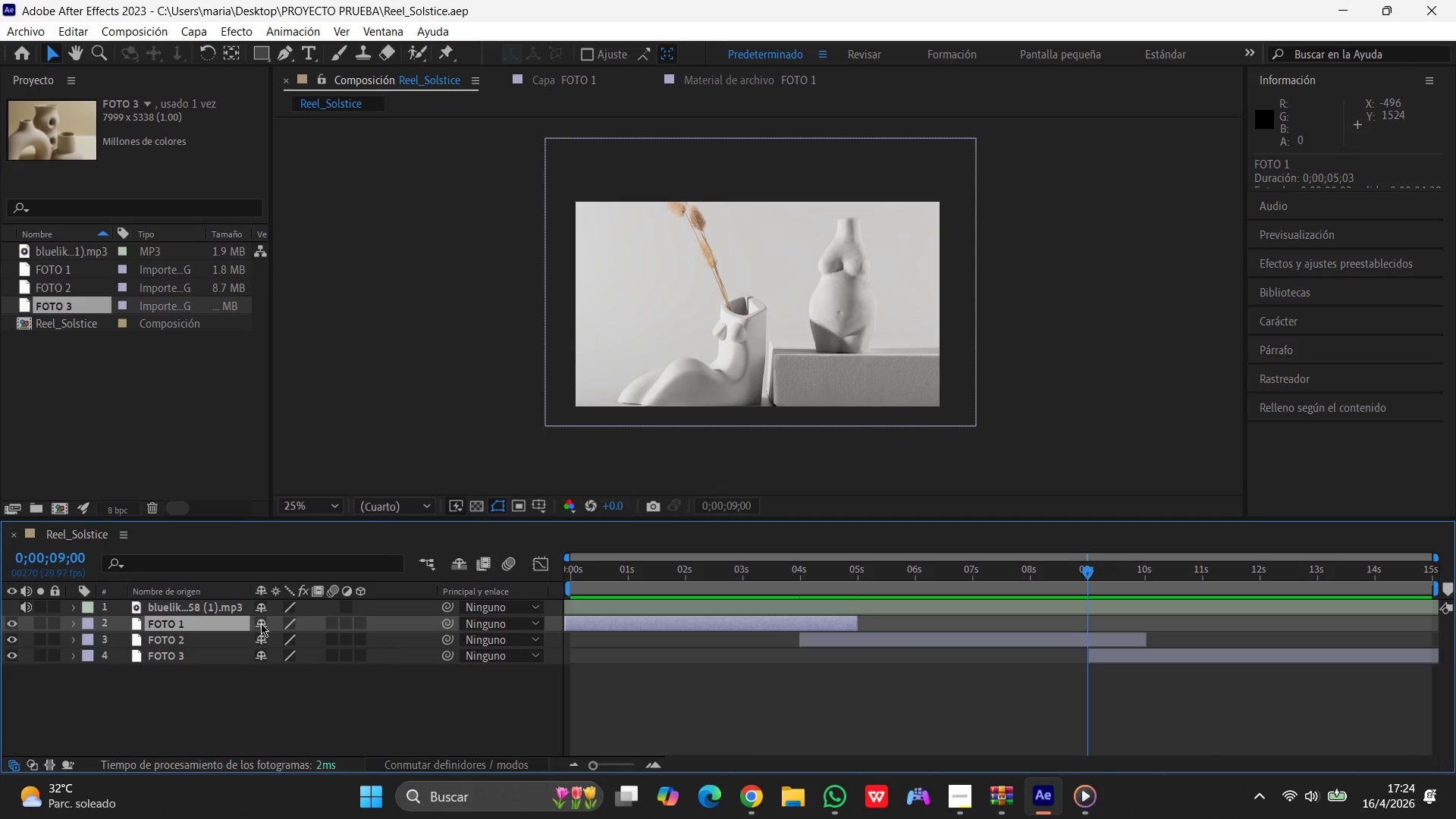 
wait(8.7)
 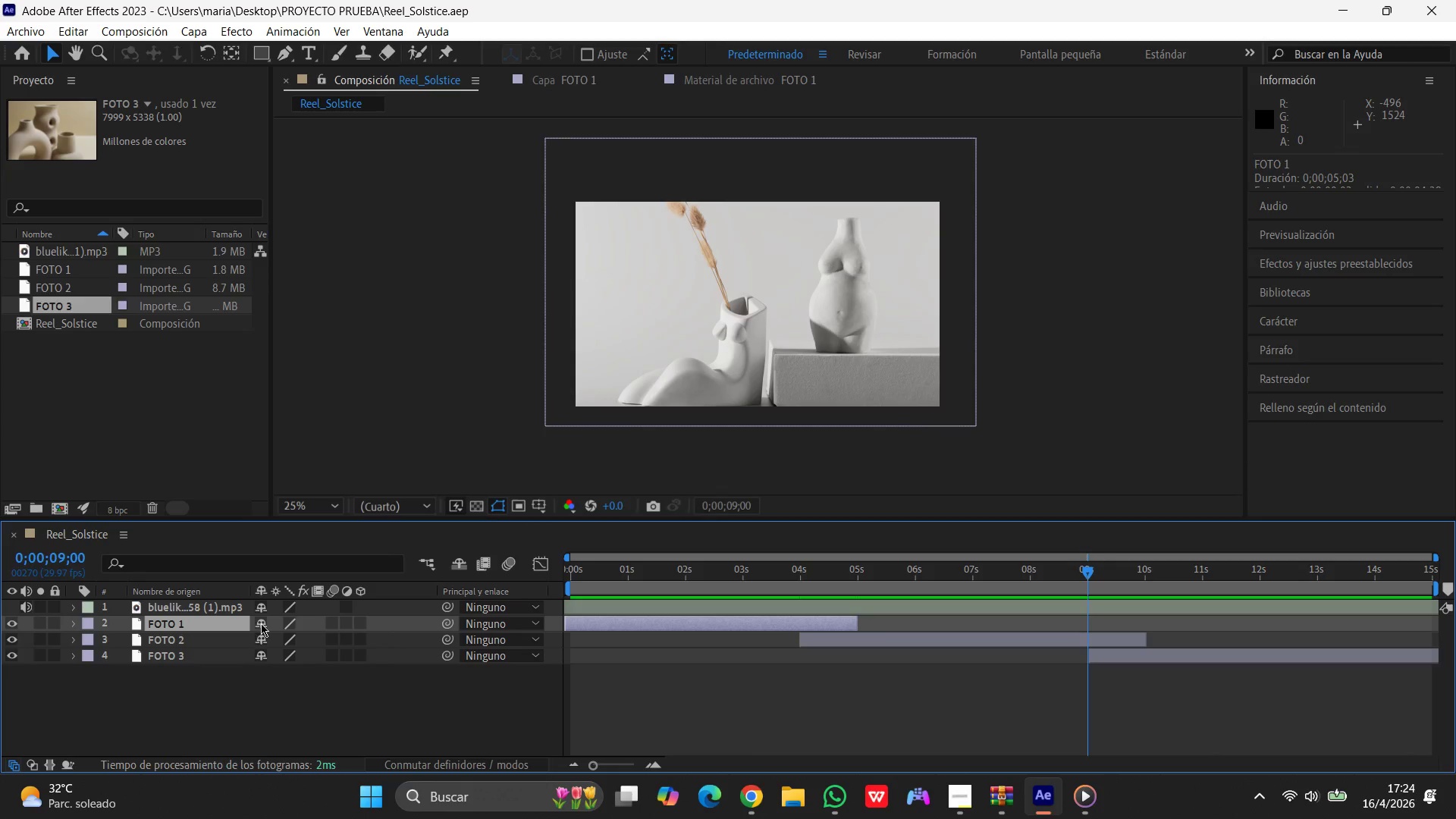 
key(Shift+T)
 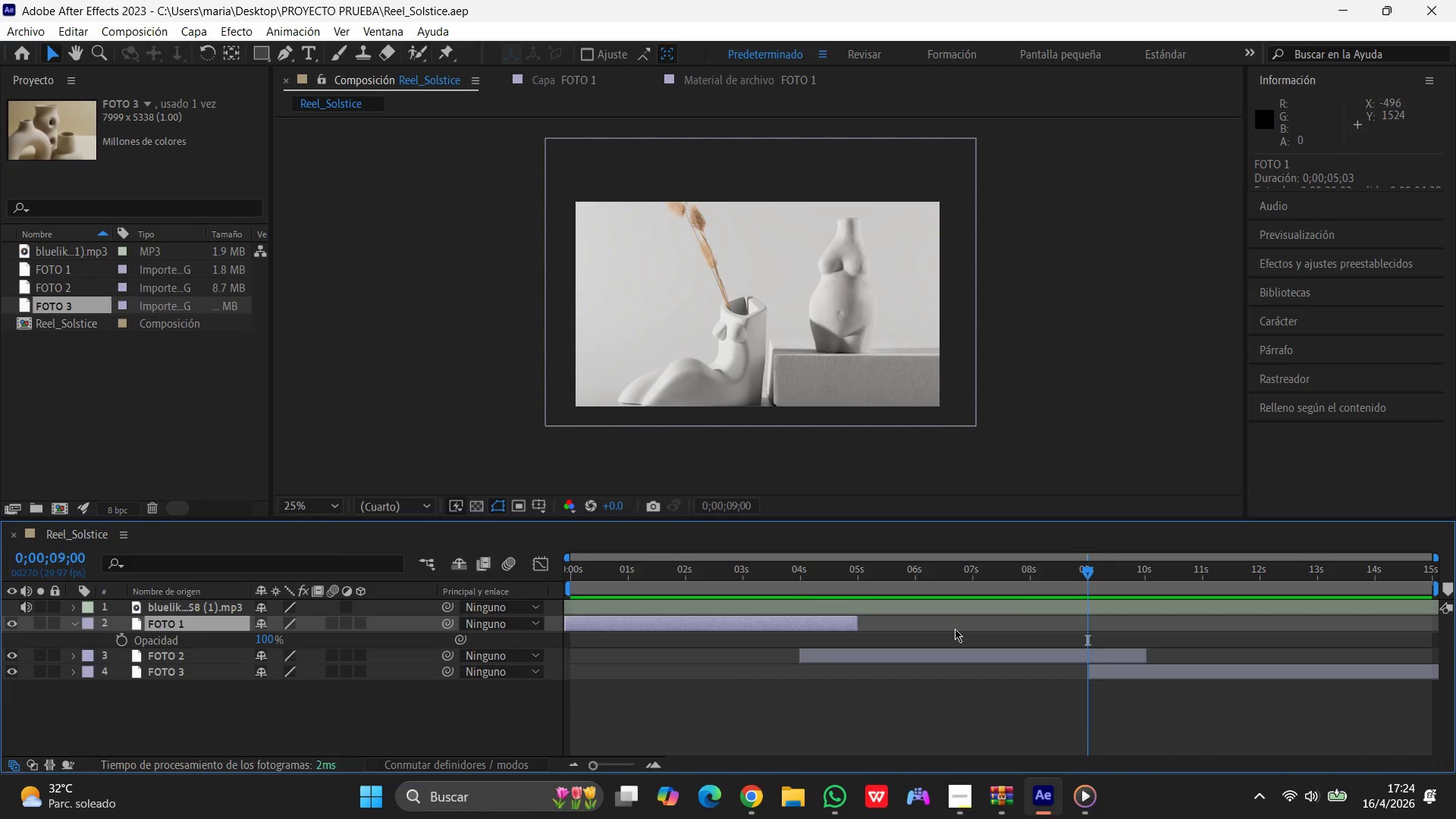 
wait(6.67)
 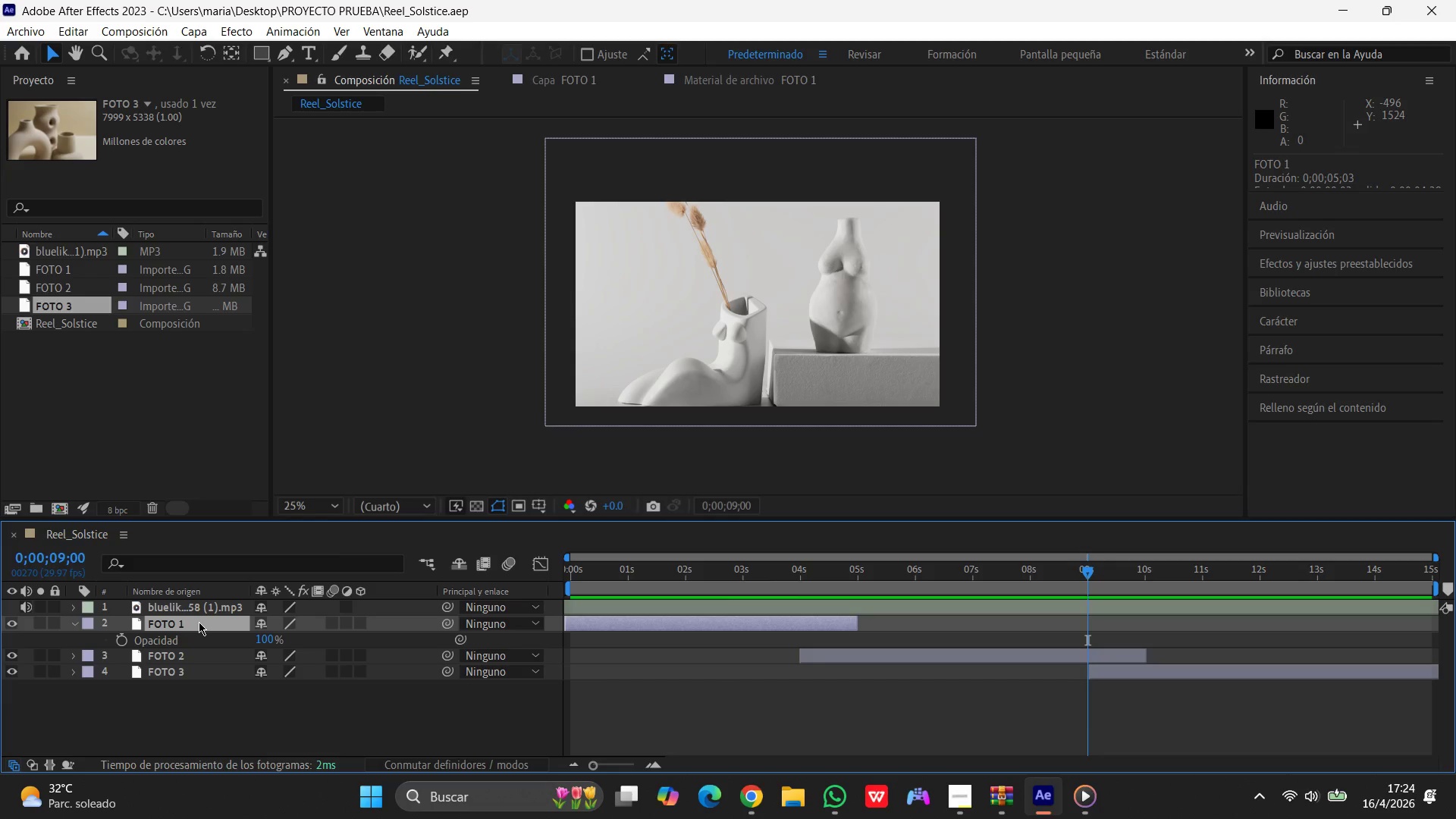 
left_click_drag(start_coordinate=[1087, 566], to_coordinate=[801, 553])
 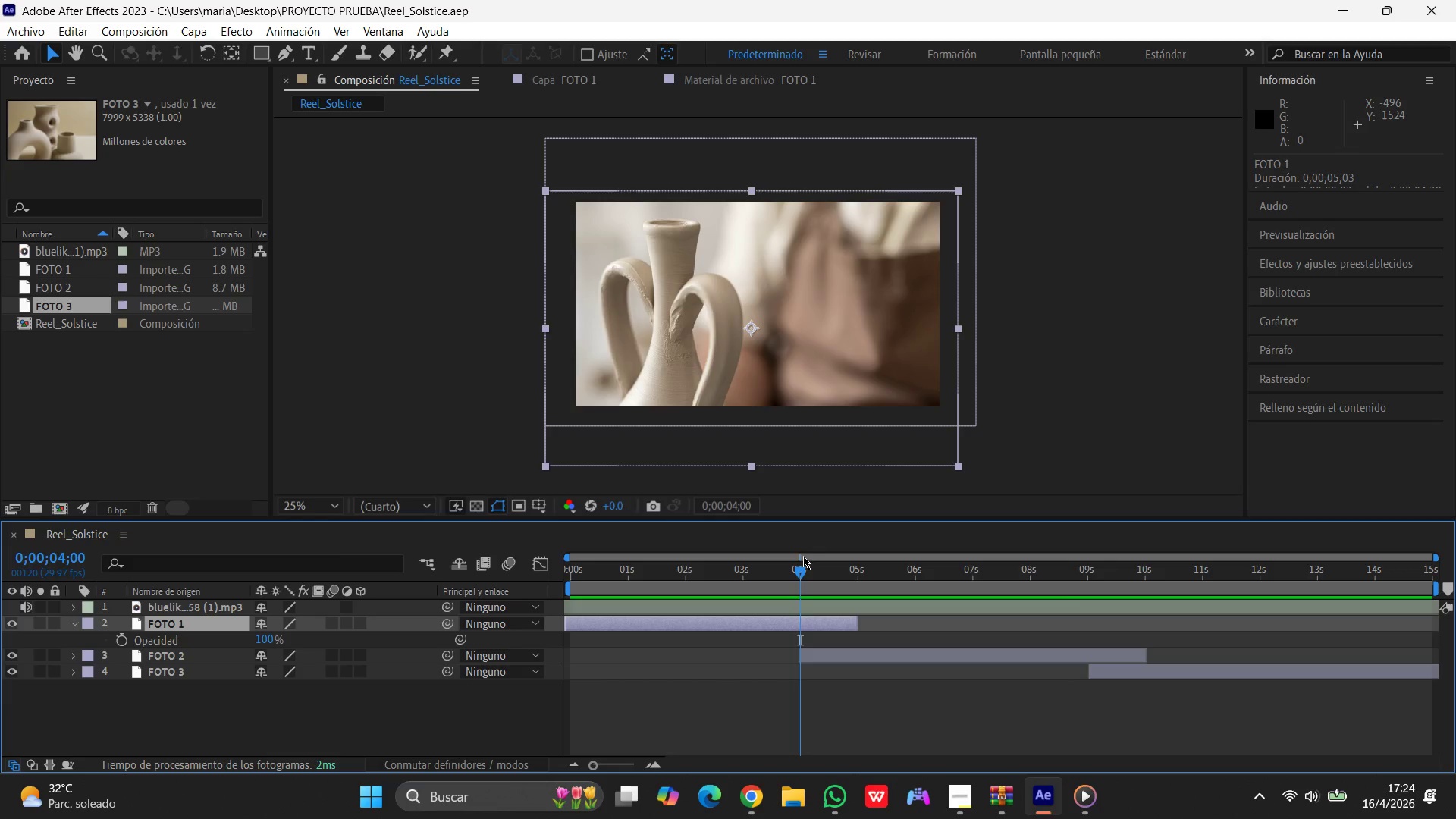 
wait(10.45)
 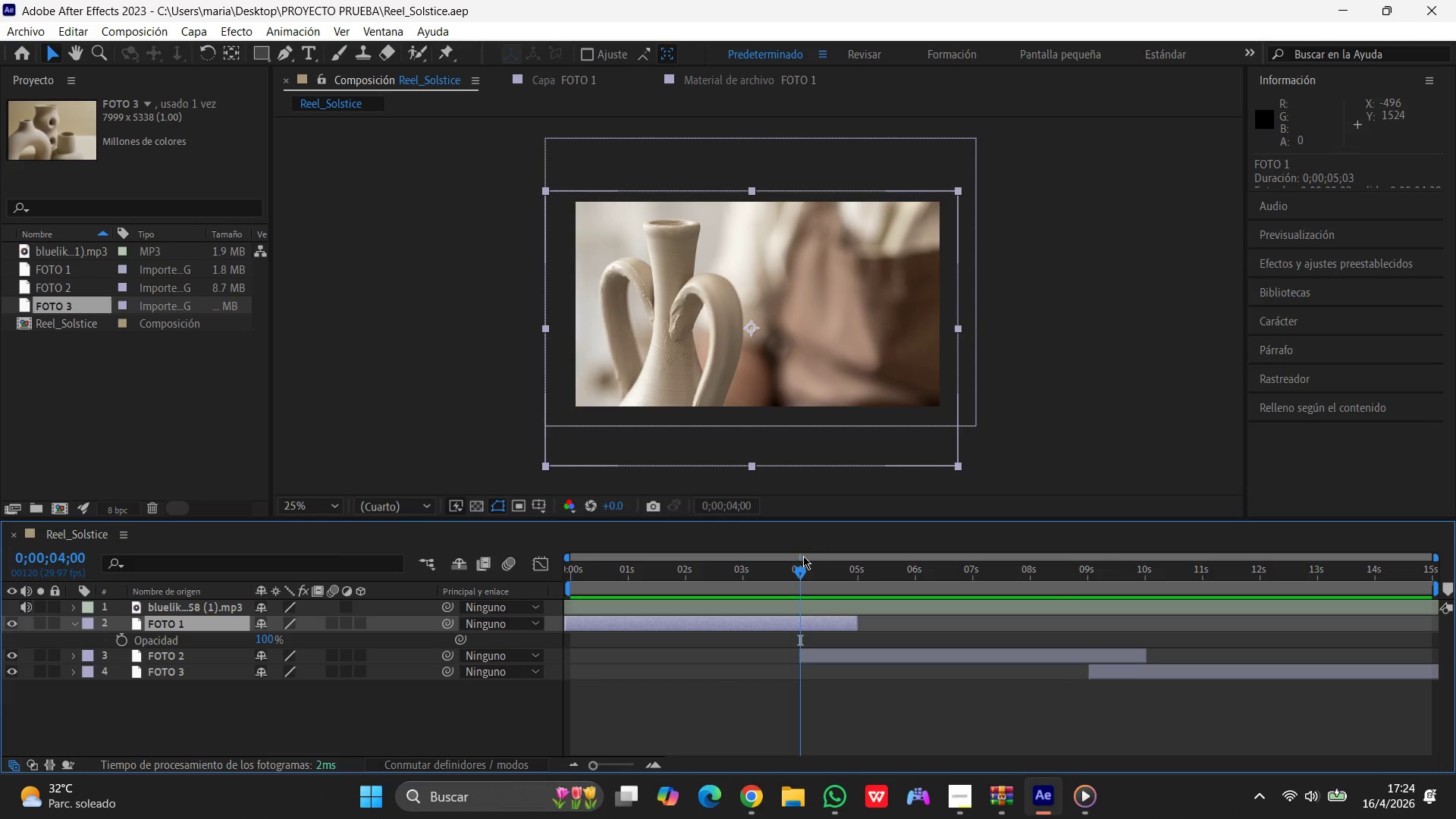 
left_click([266, 638])
 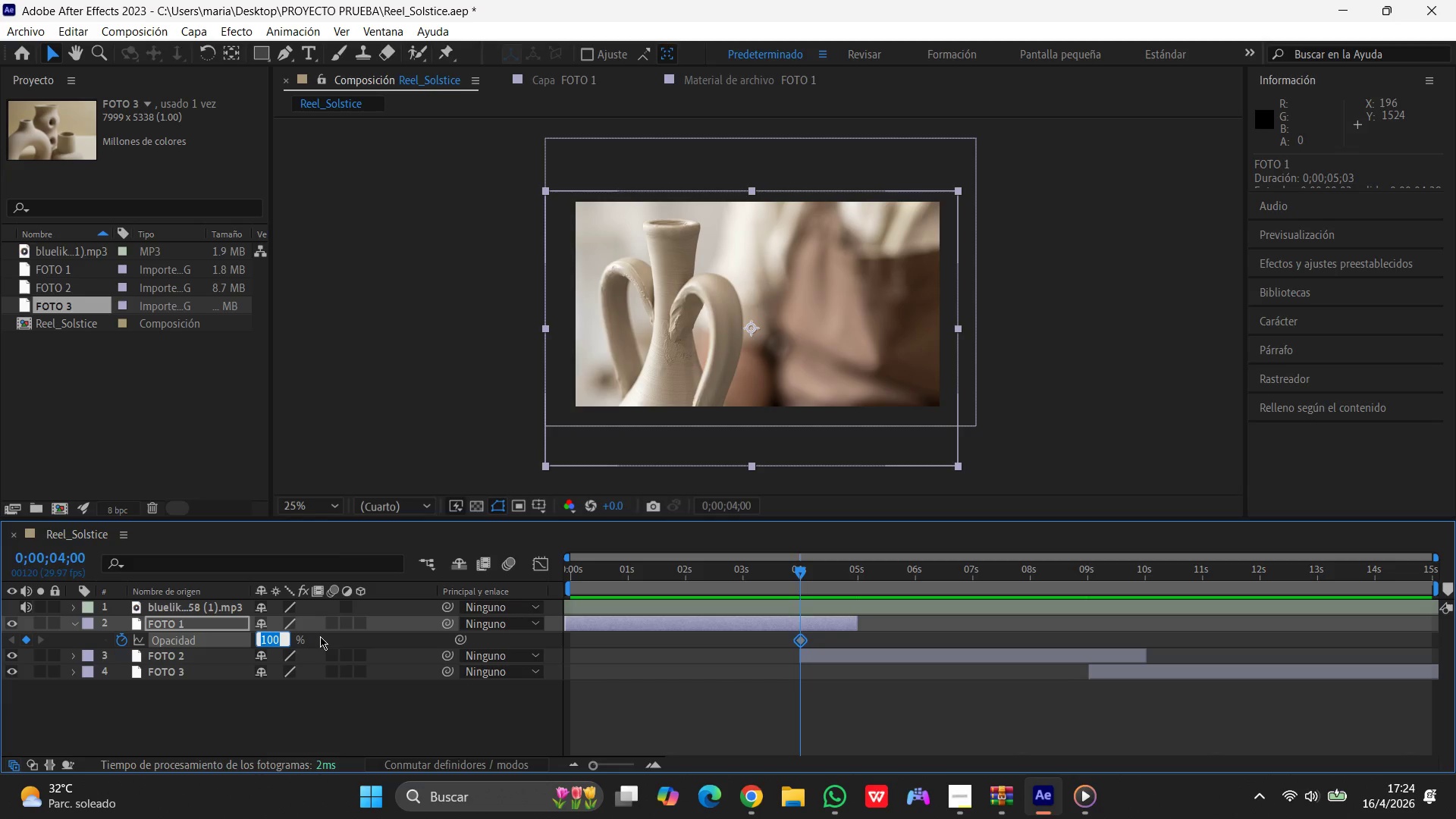 
key(Numpad1)
 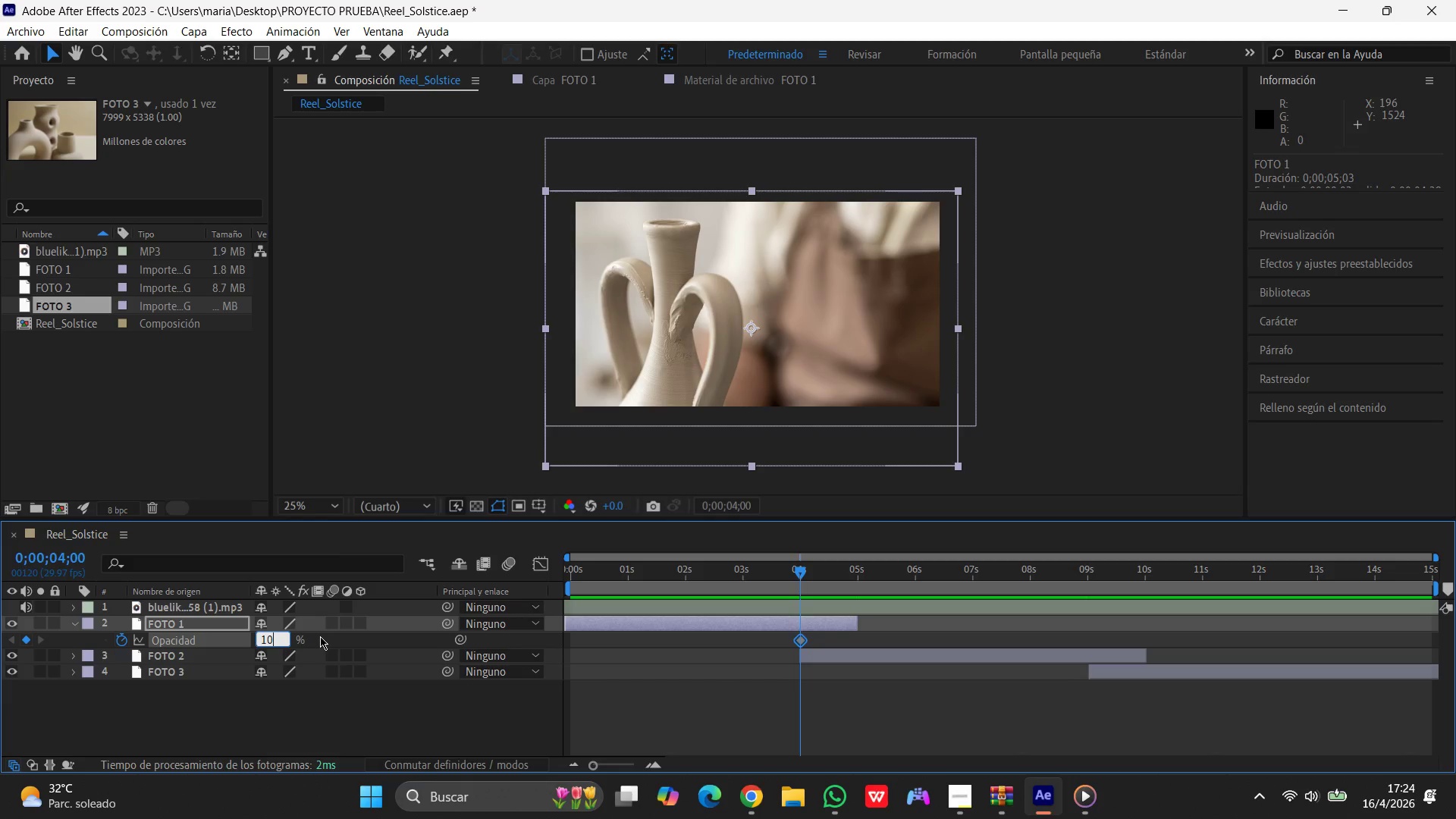 
key(Numpad0)
 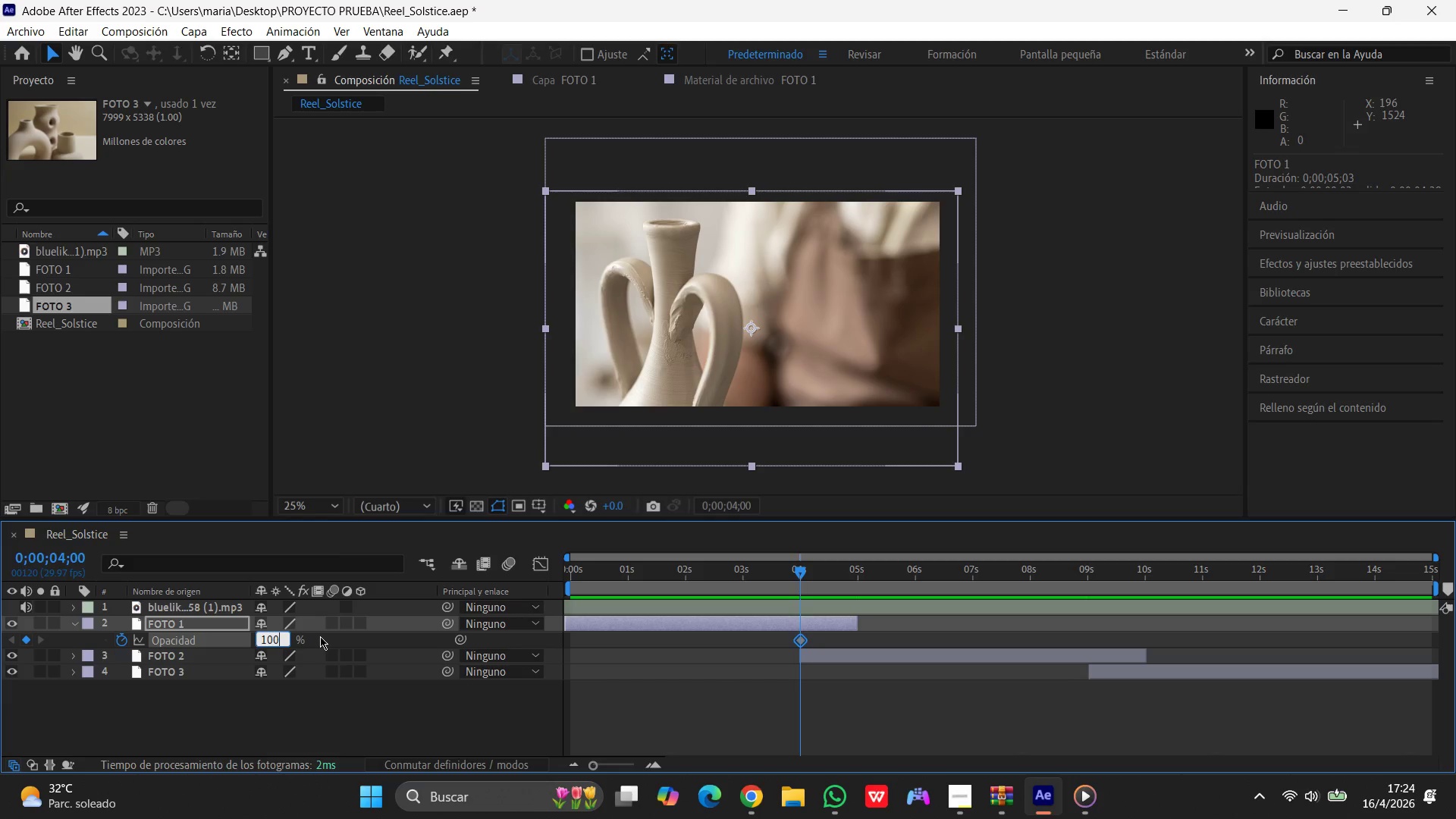 
key(Numpad0)
 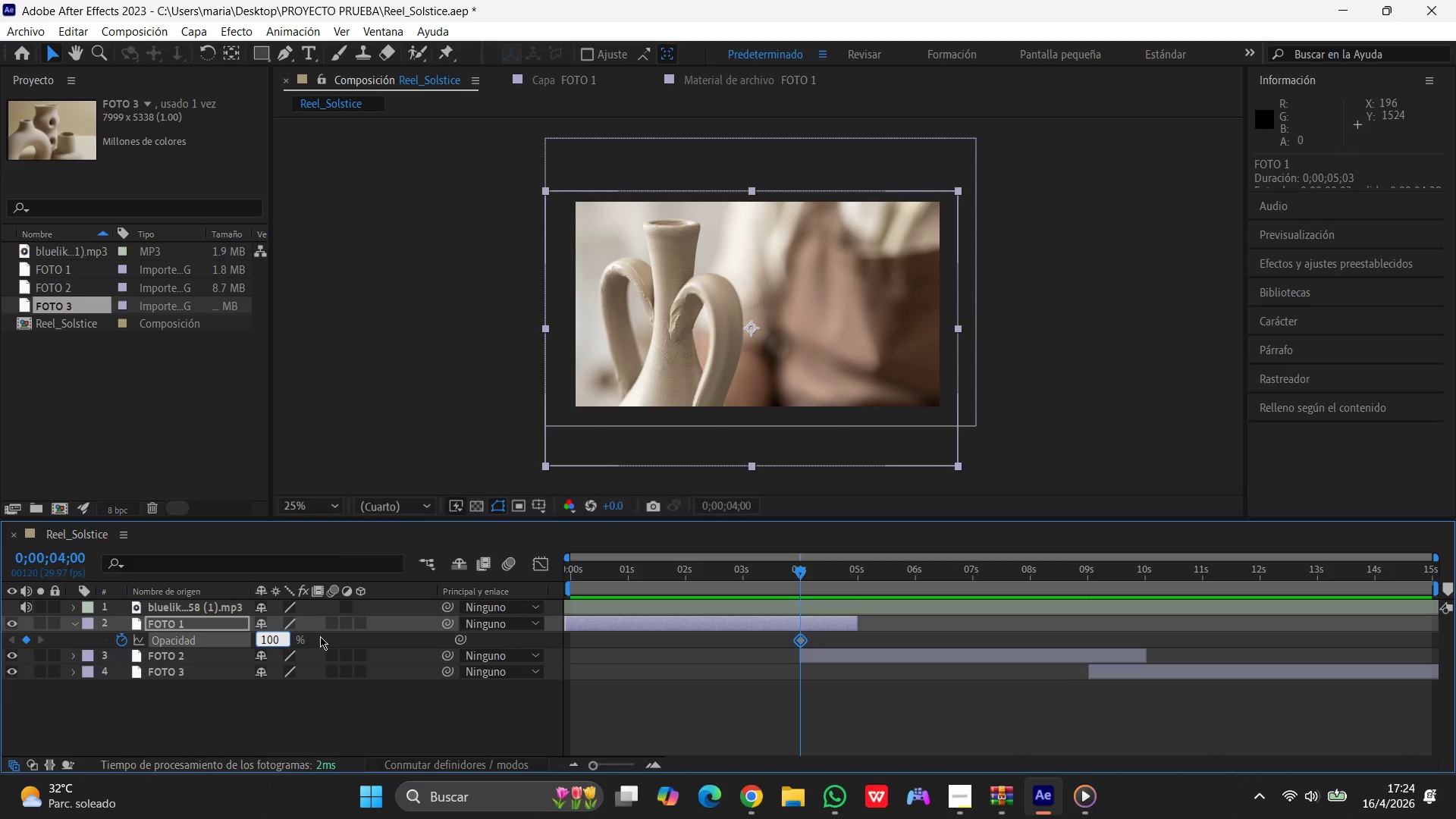 
key(Space)
 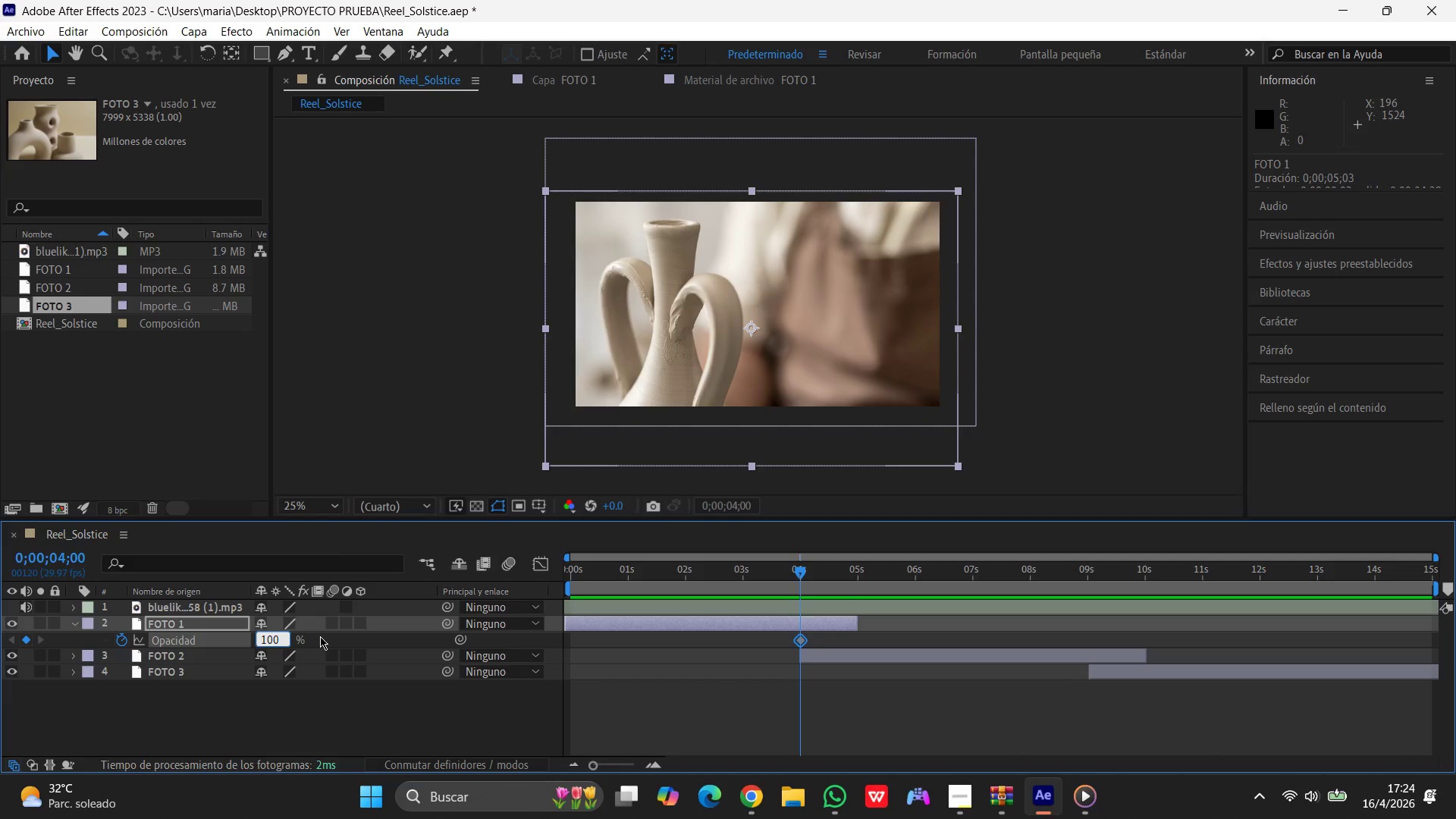 
wait(8.78)
 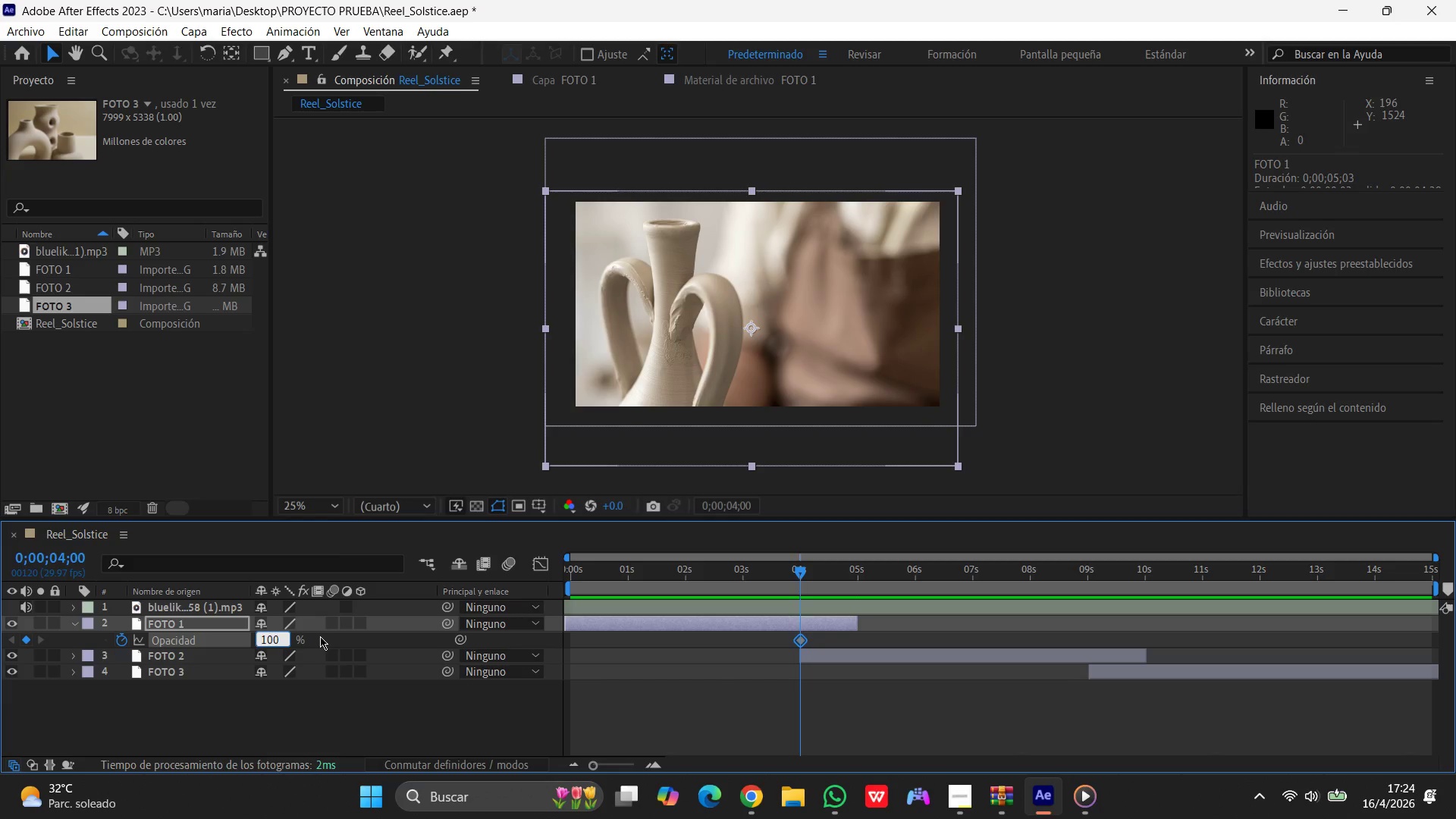 
left_click_drag(start_coordinate=[802, 576], to_coordinate=[858, 575])
 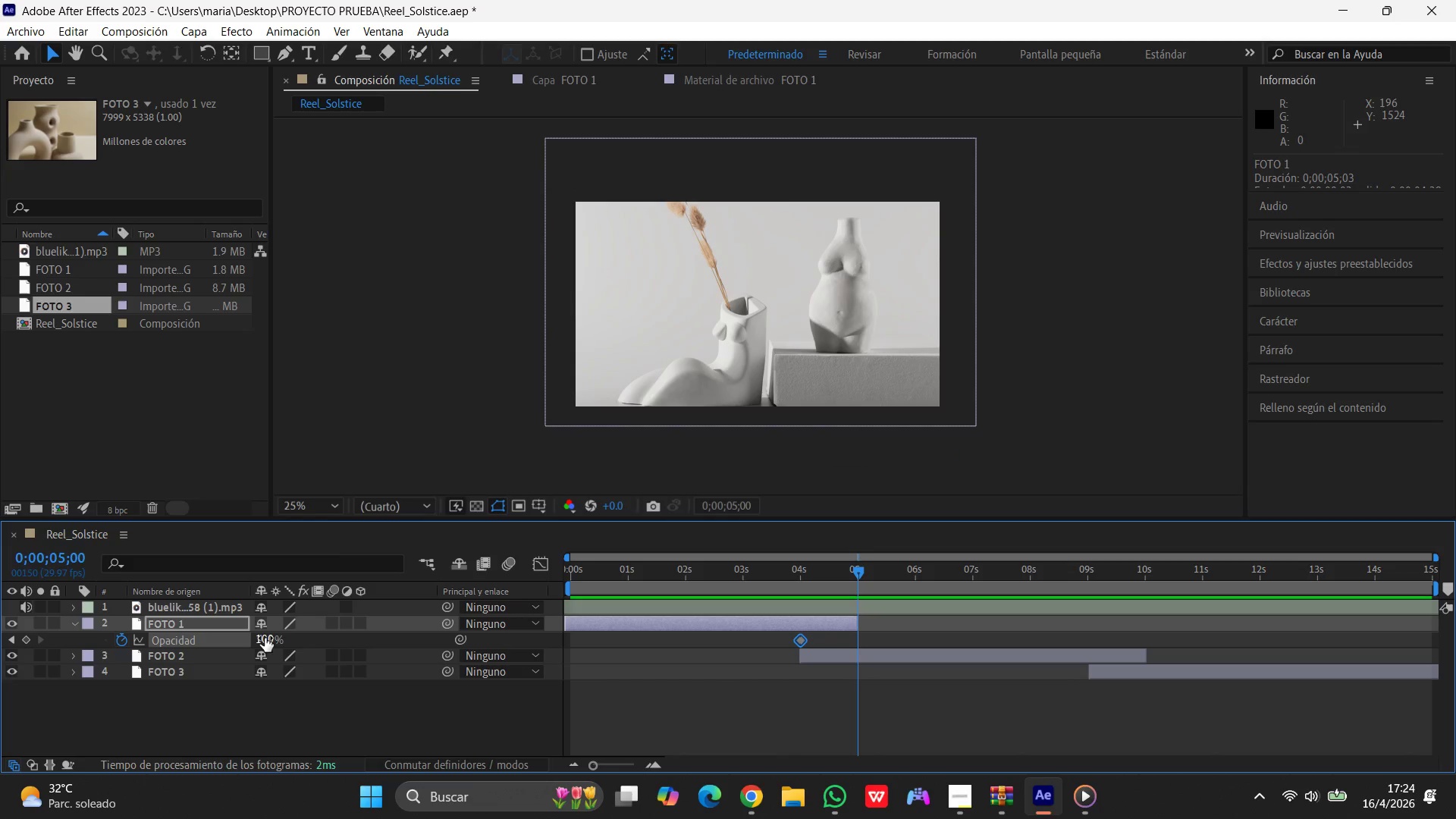 
wait(5.08)
 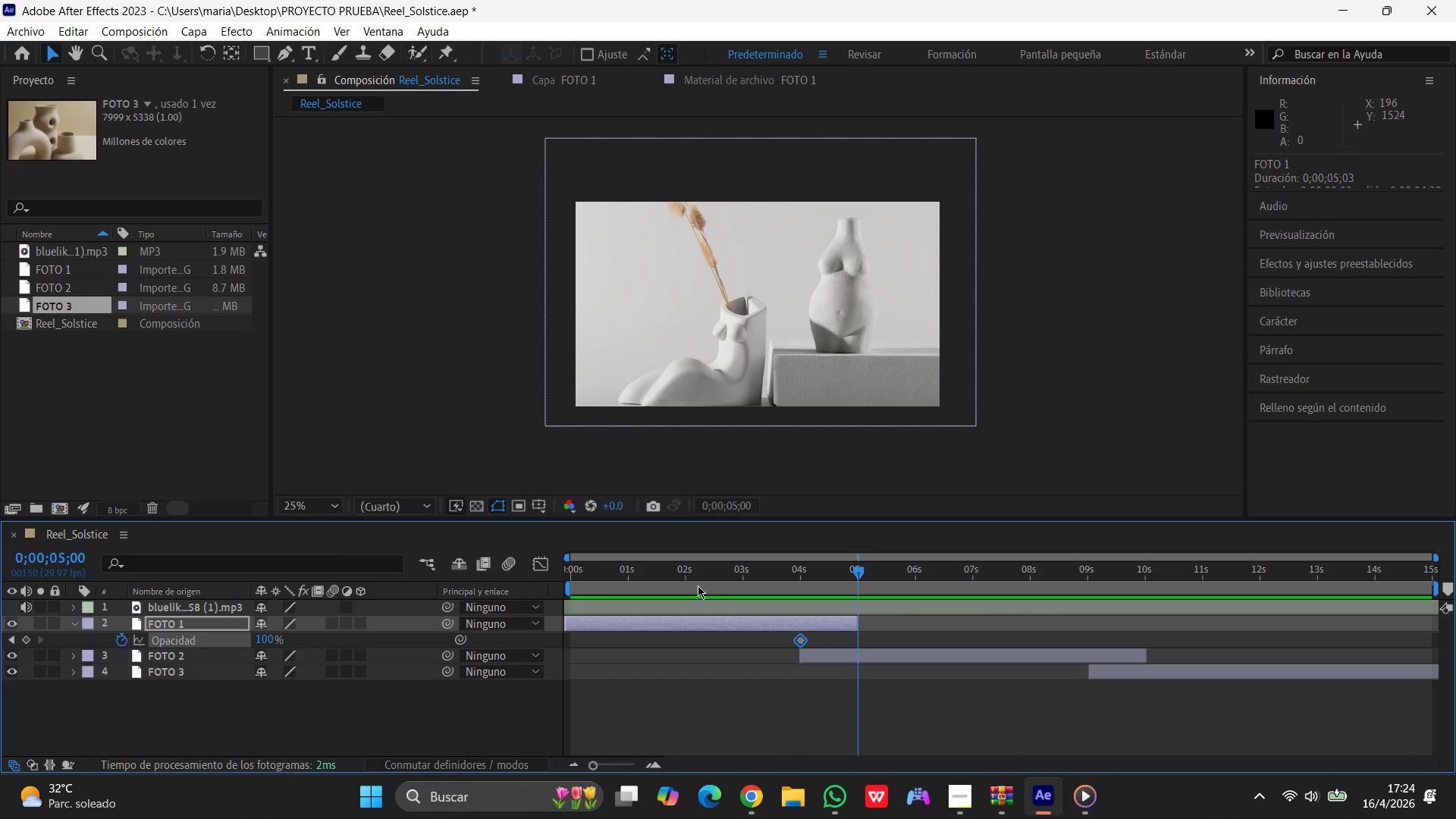 
left_click([265, 636])
 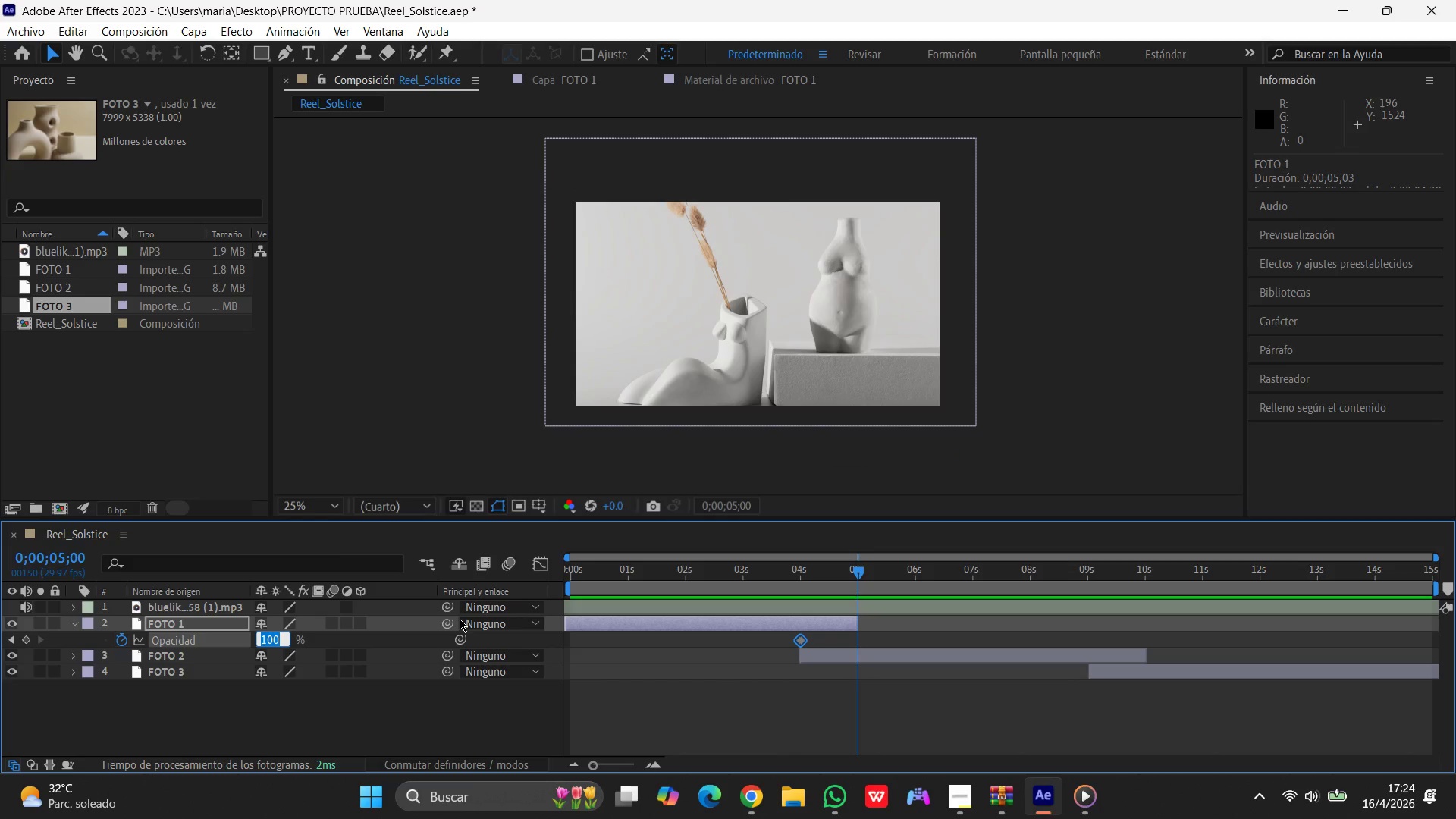 
key(Numpad0)
 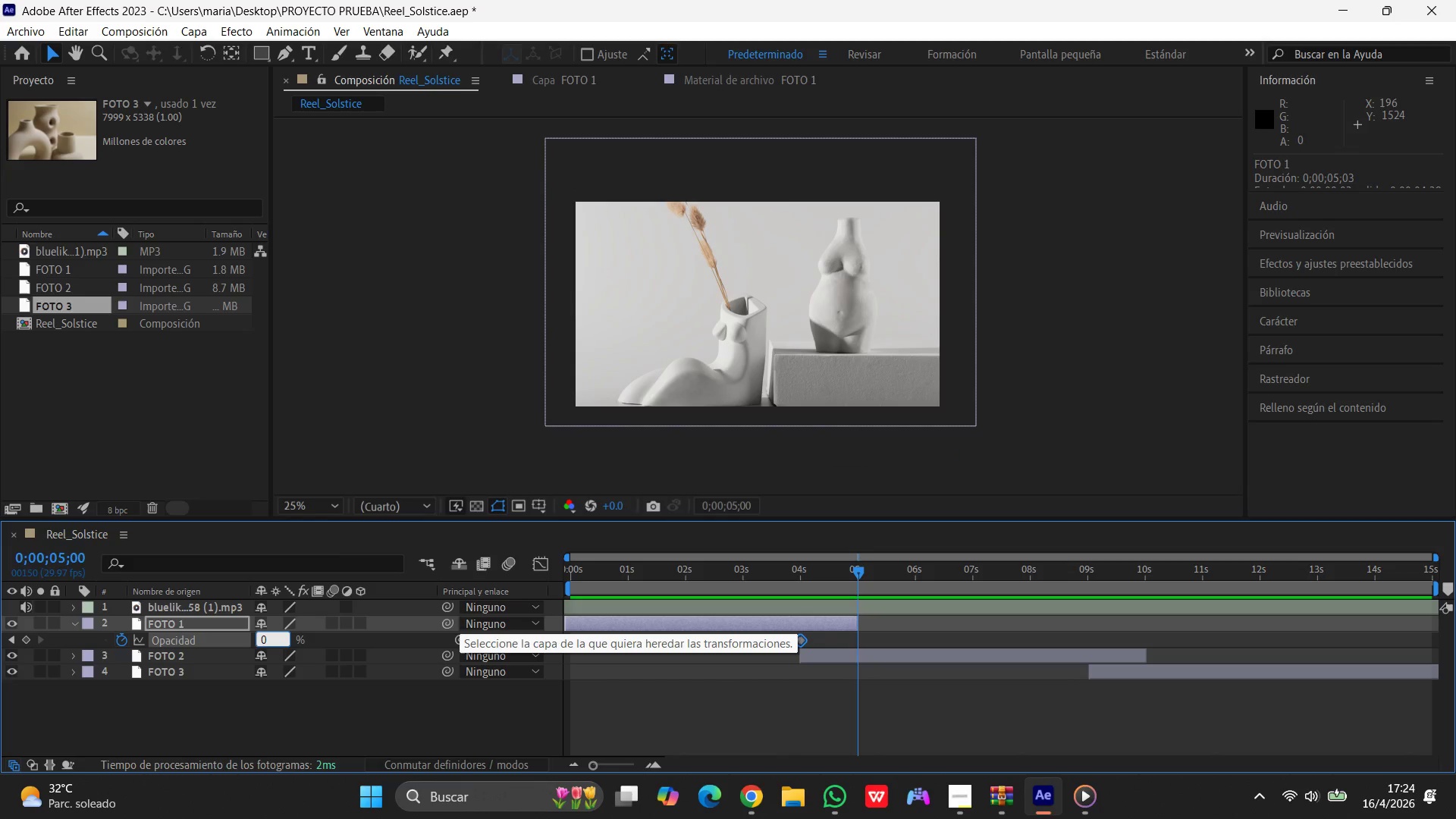 
key(Space)
 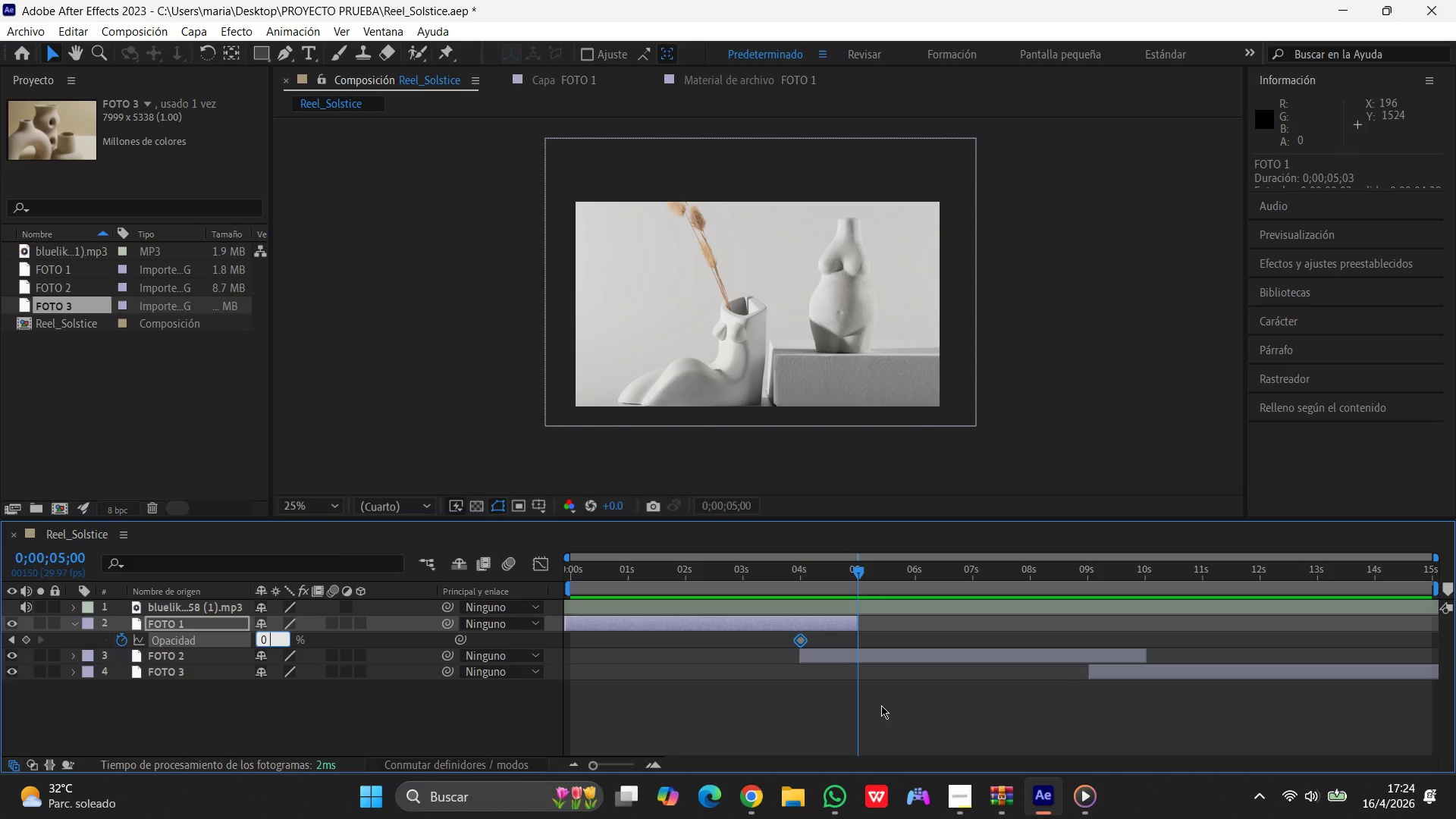 
key(Shift+ShiftRight)
 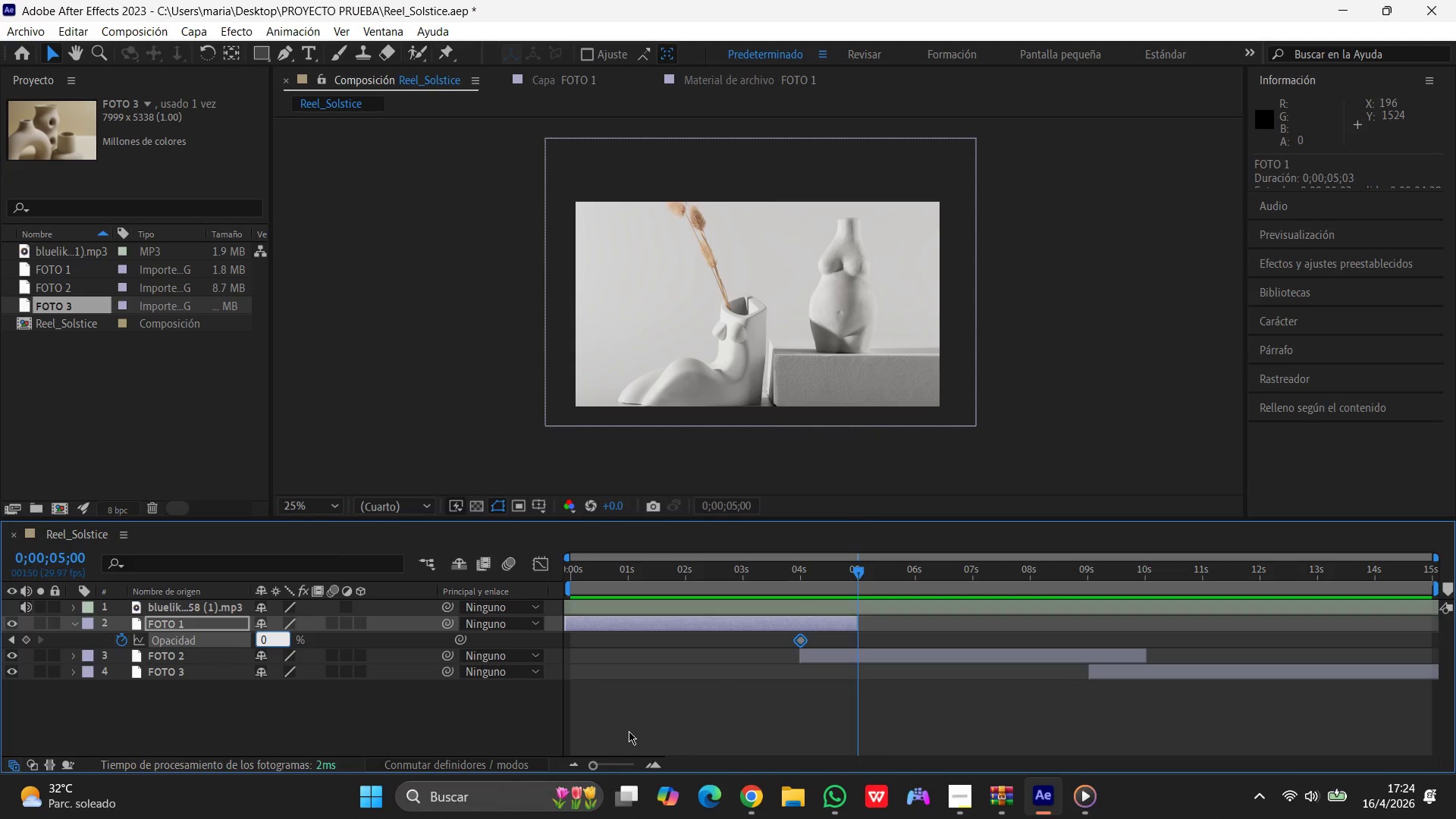 
left_click_drag(start_coordinate=[629, 731], to_coordinate=[625, 732])
 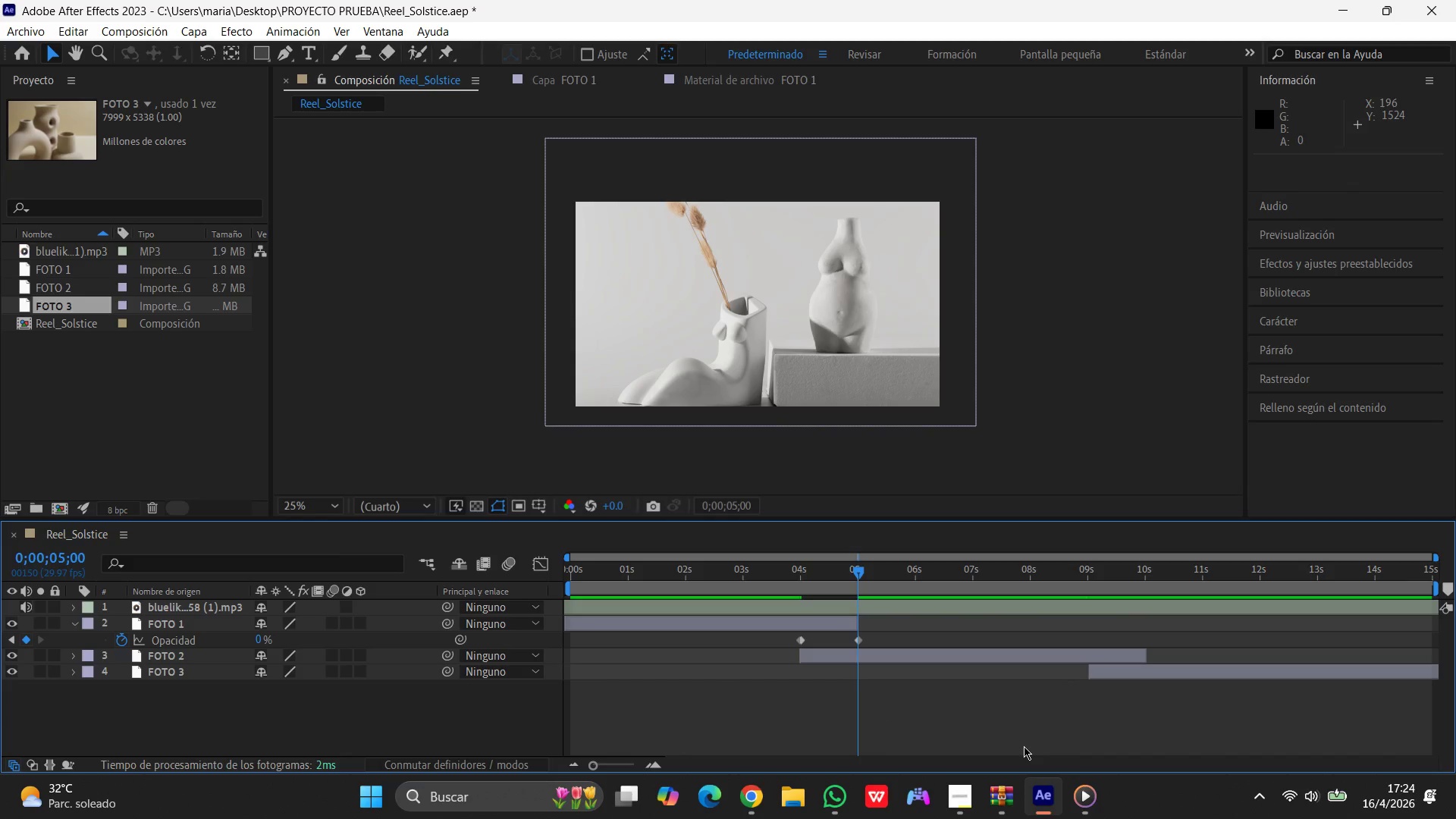 
wait(9.55)
 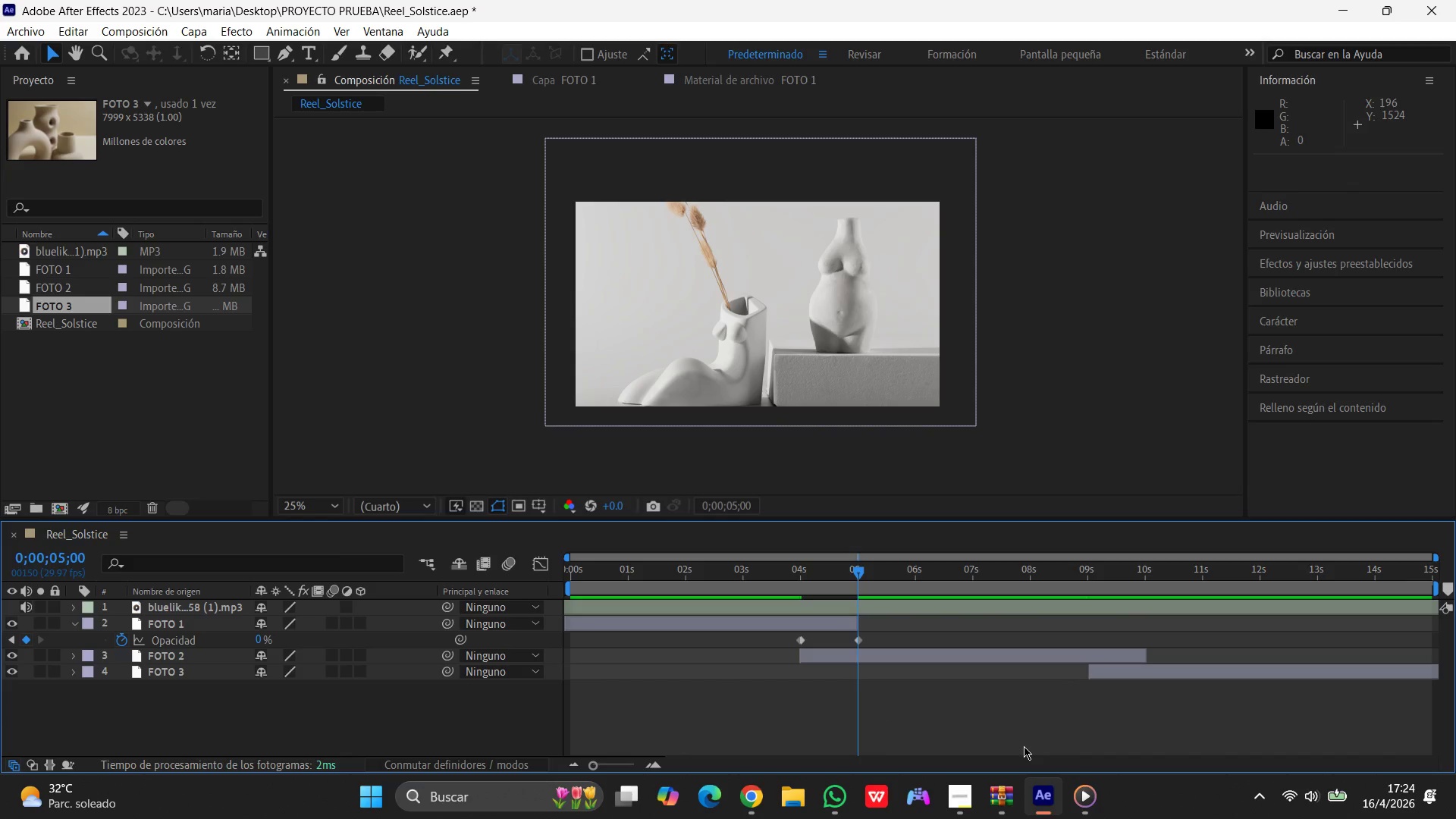 
left_click([169, 624])
 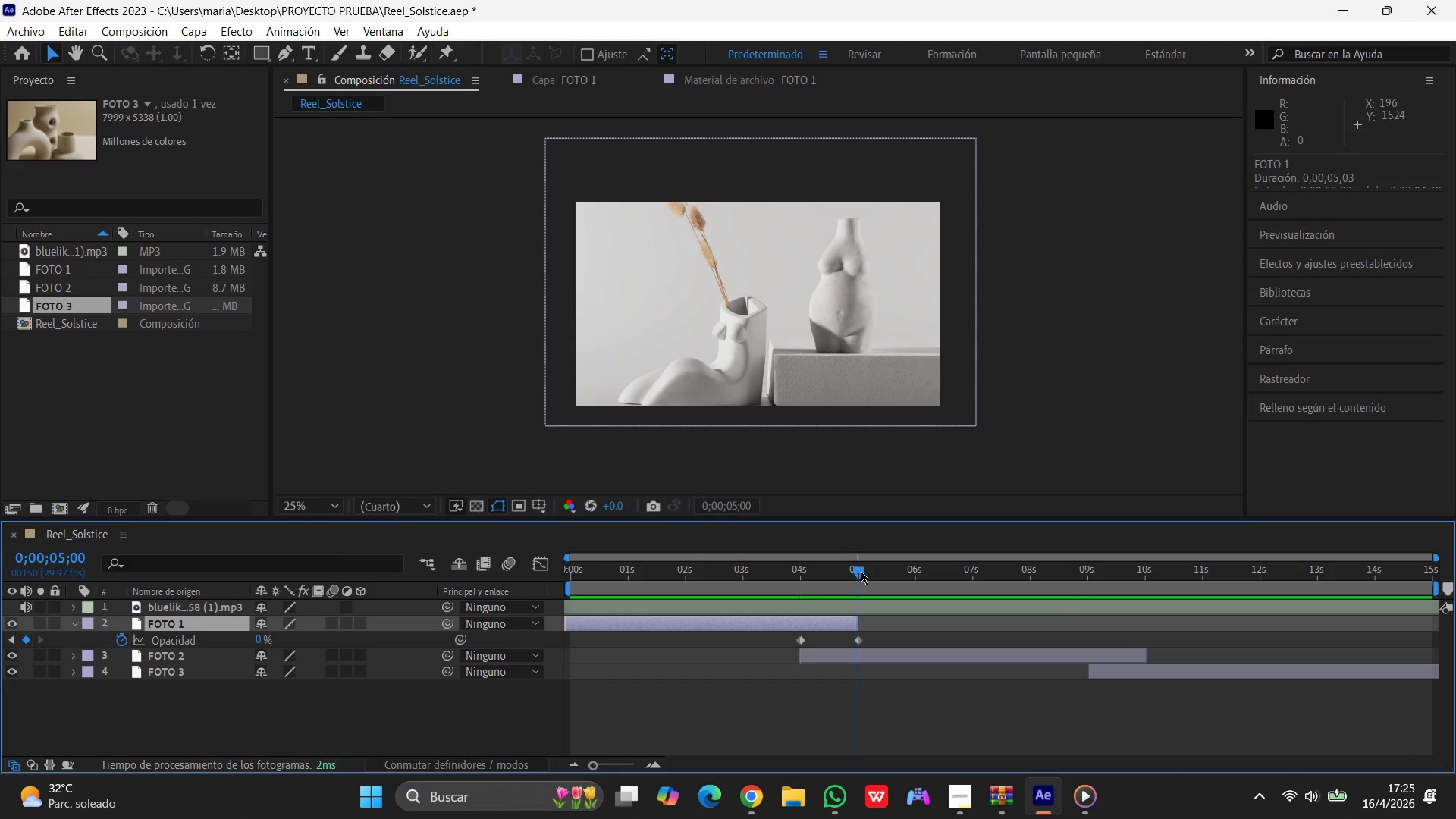 
left_click_drag(start_coordinate=[861, 571], to_coordinate=[352, 578])
 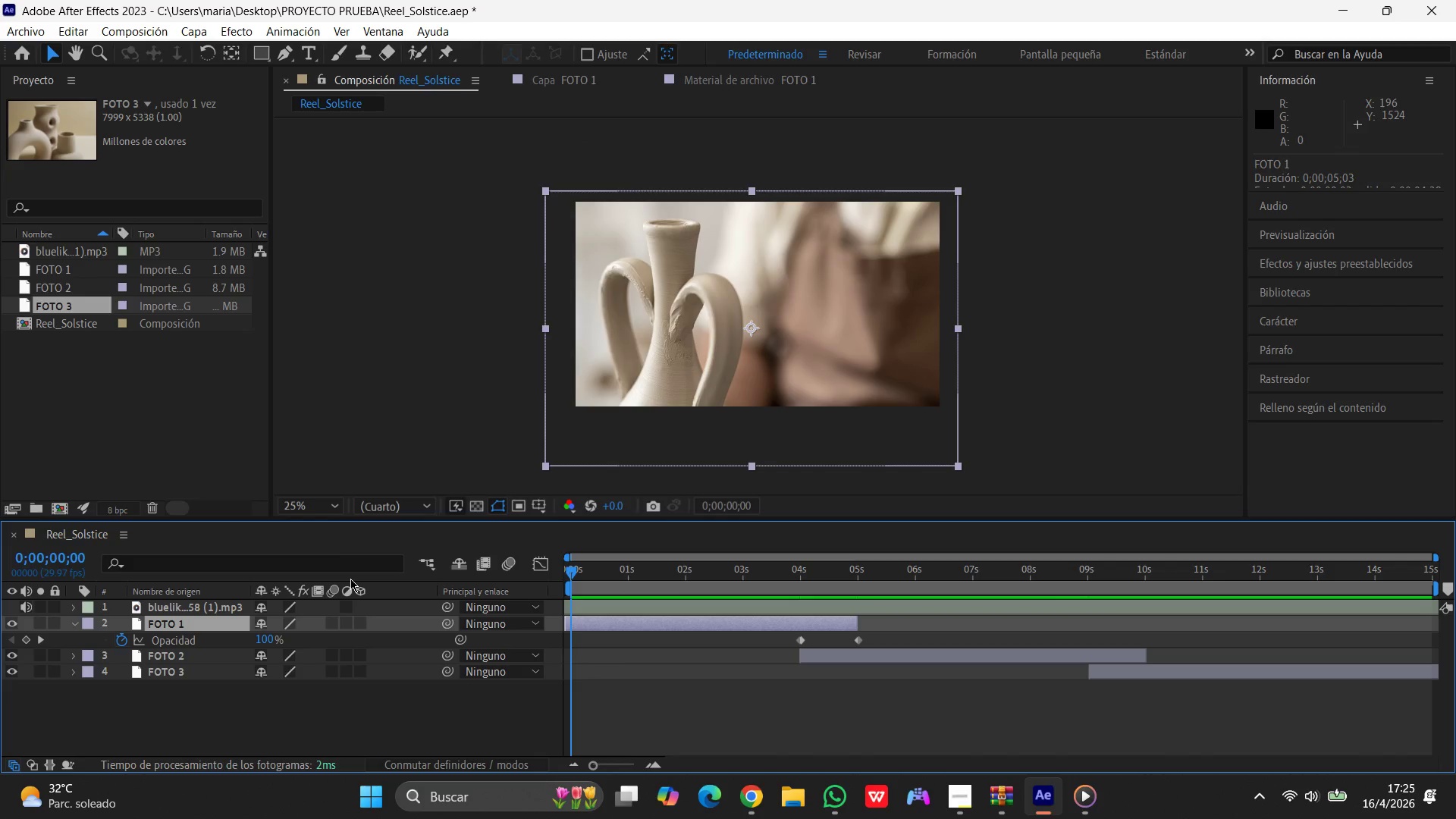 
wait(7.7)
 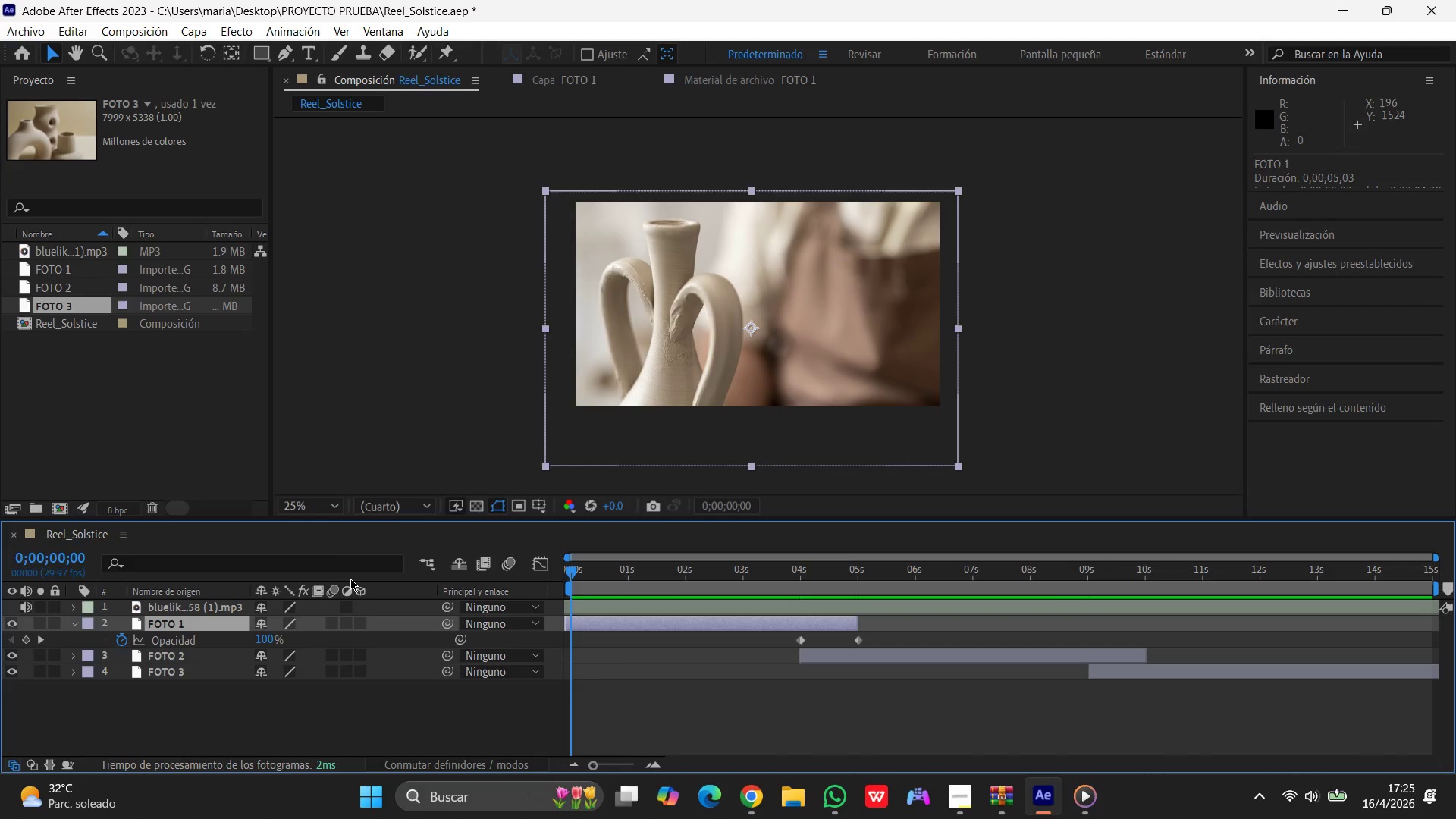 
key(S)
 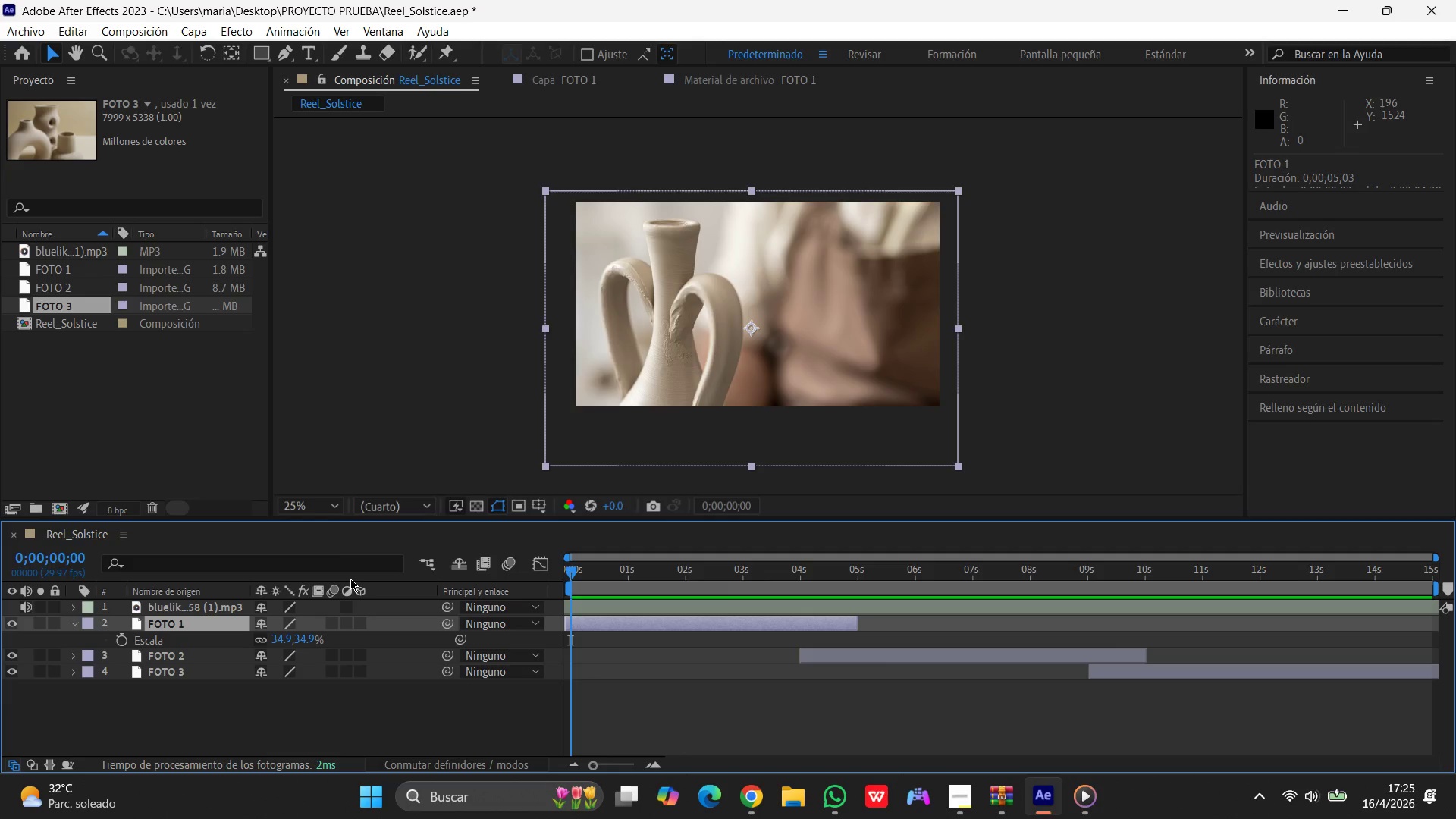 
wait(9.05)
 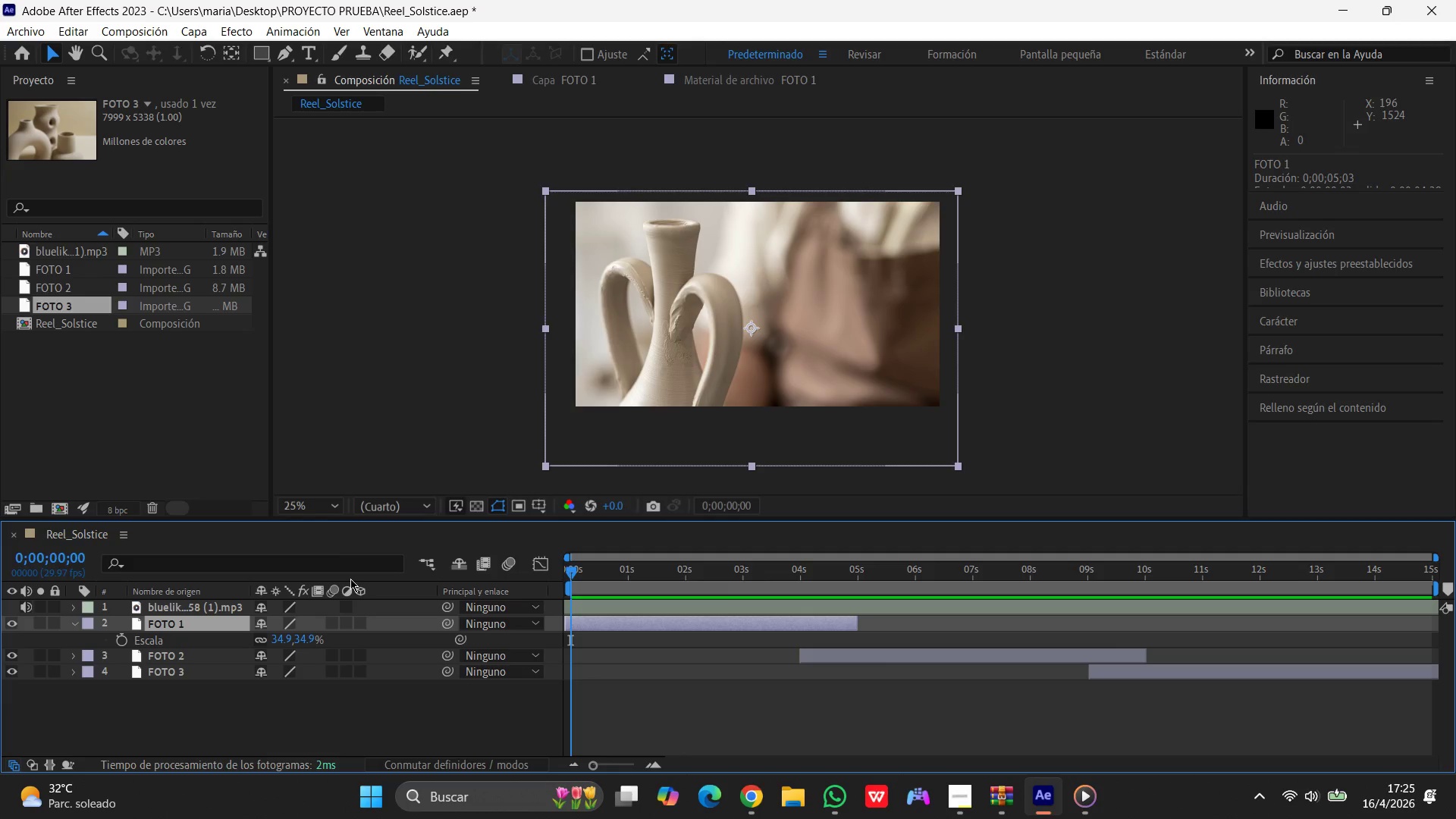 
left_click_drag(start_coordinate=[570, 568], to_coordinate=[564, 569])
 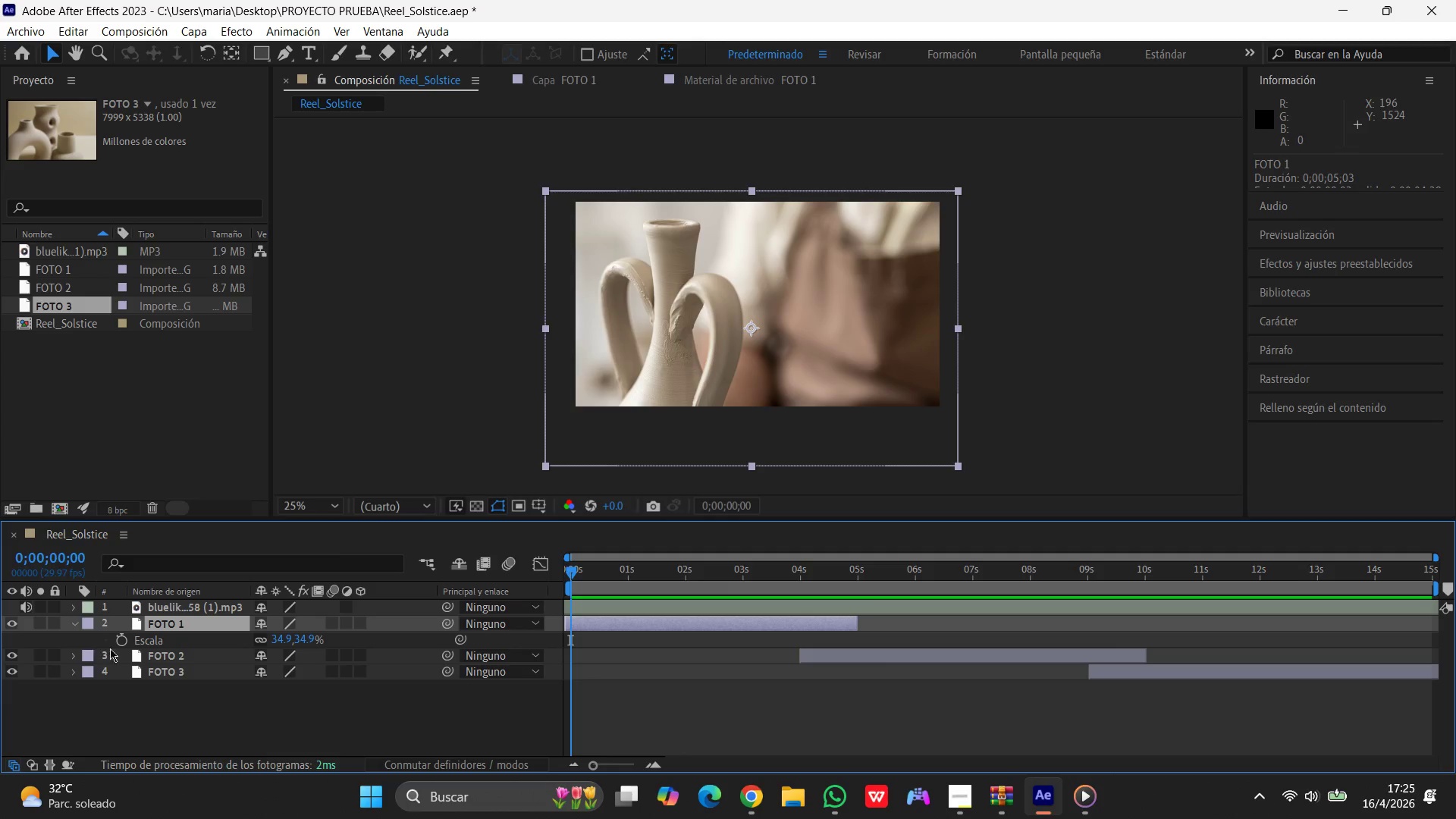 
left_click([127, 640])
 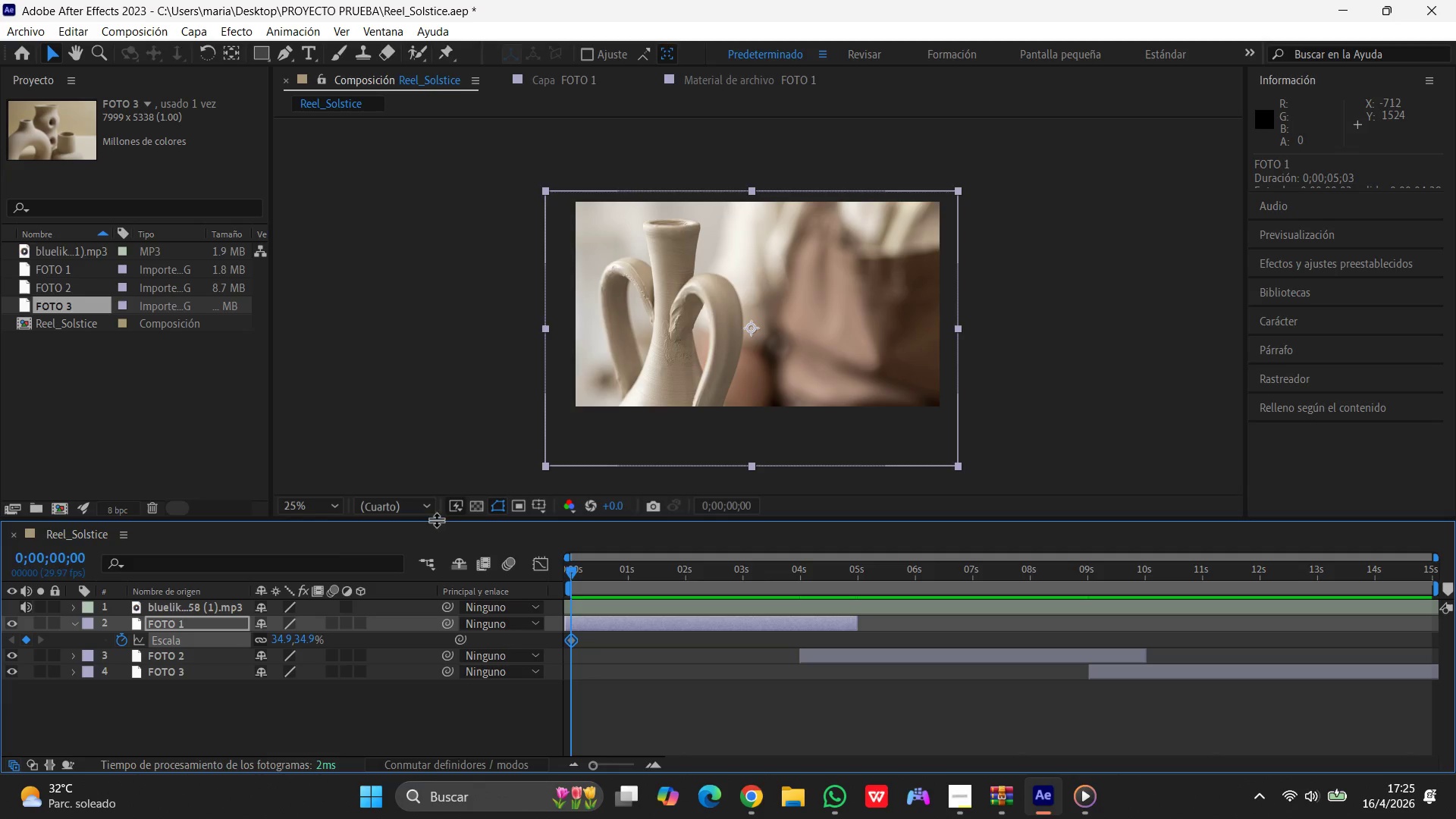 
wait(6.23)
 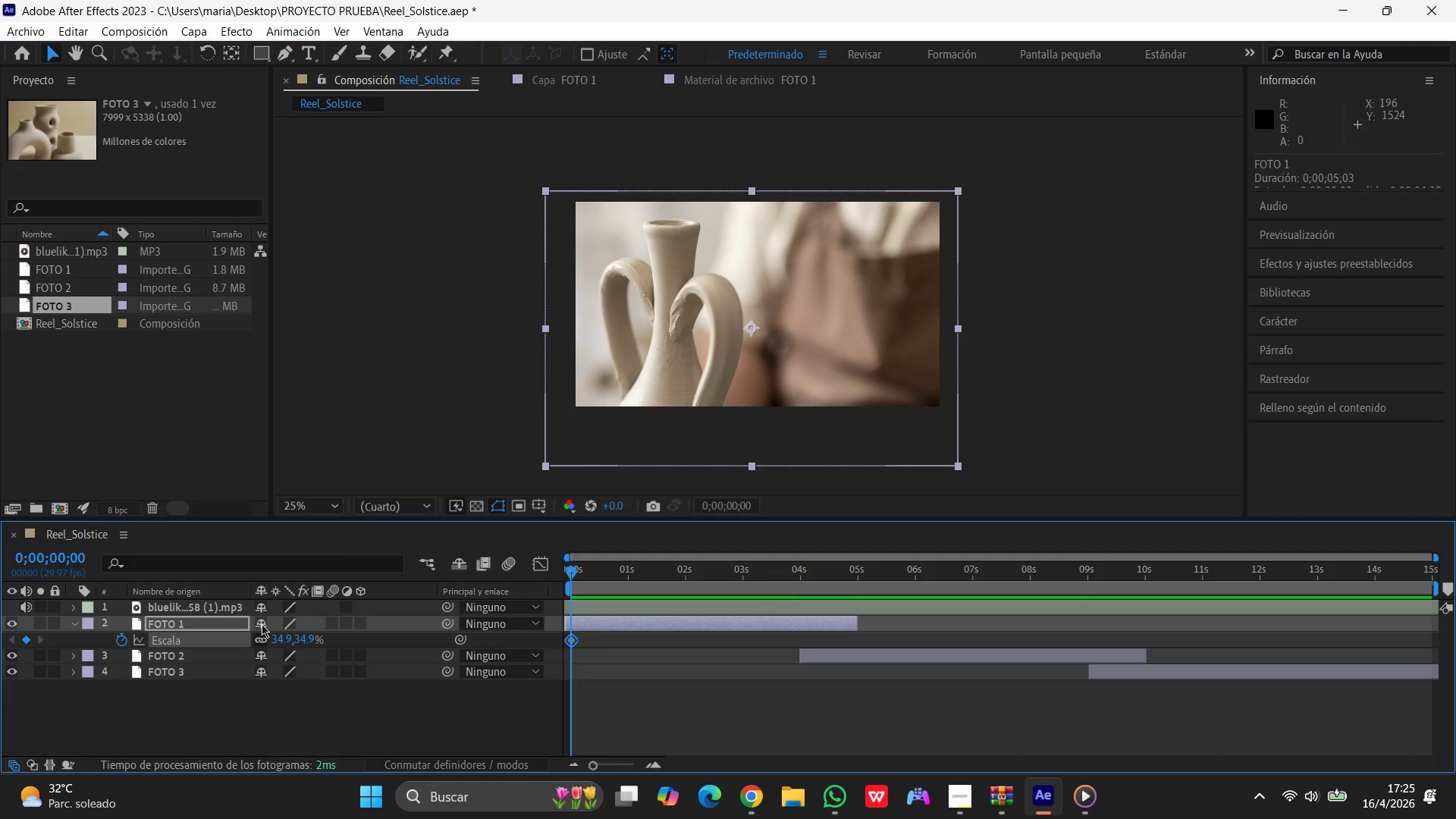 
left_click([282, 636])
 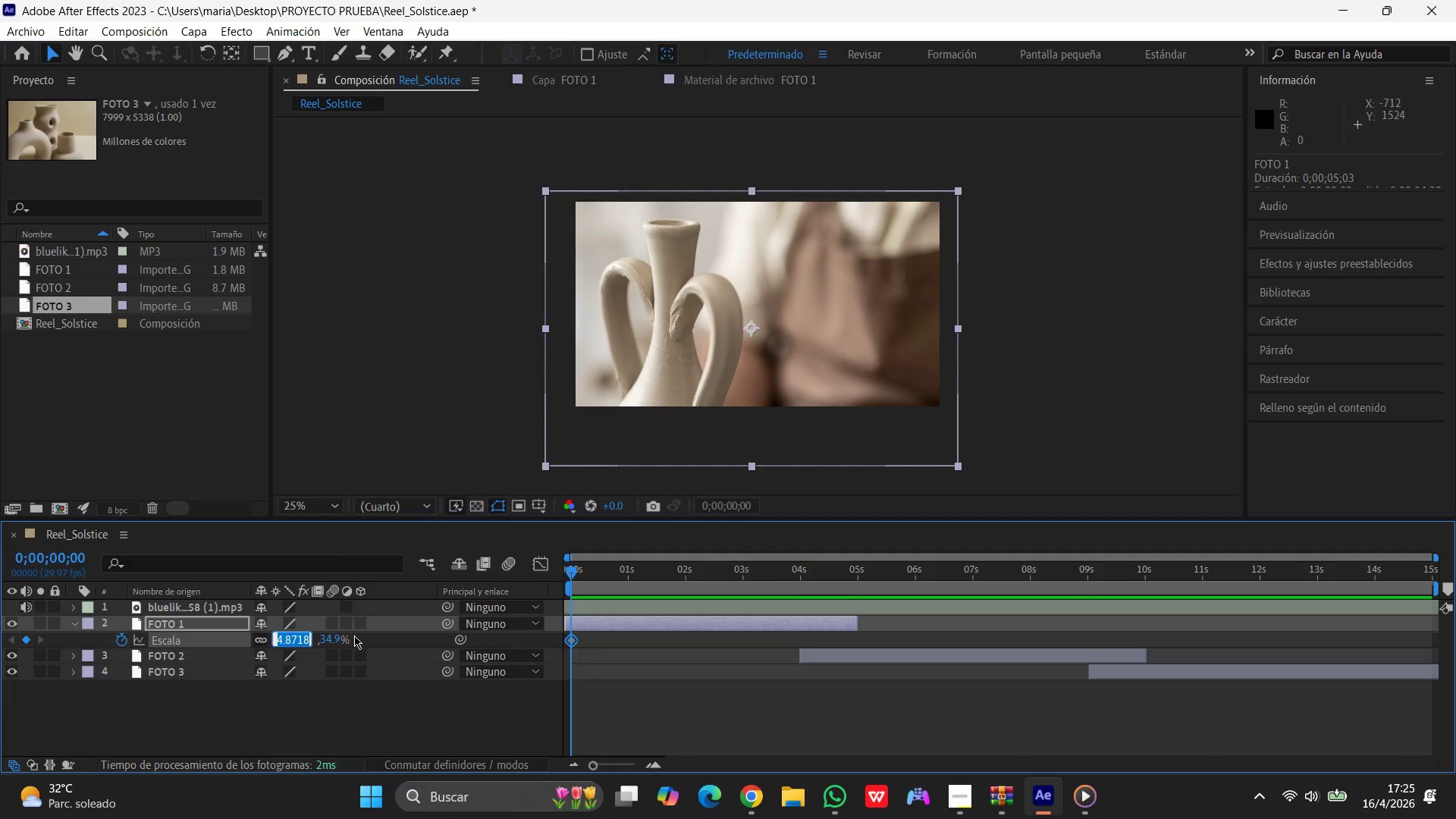 
key(Numpad1)
 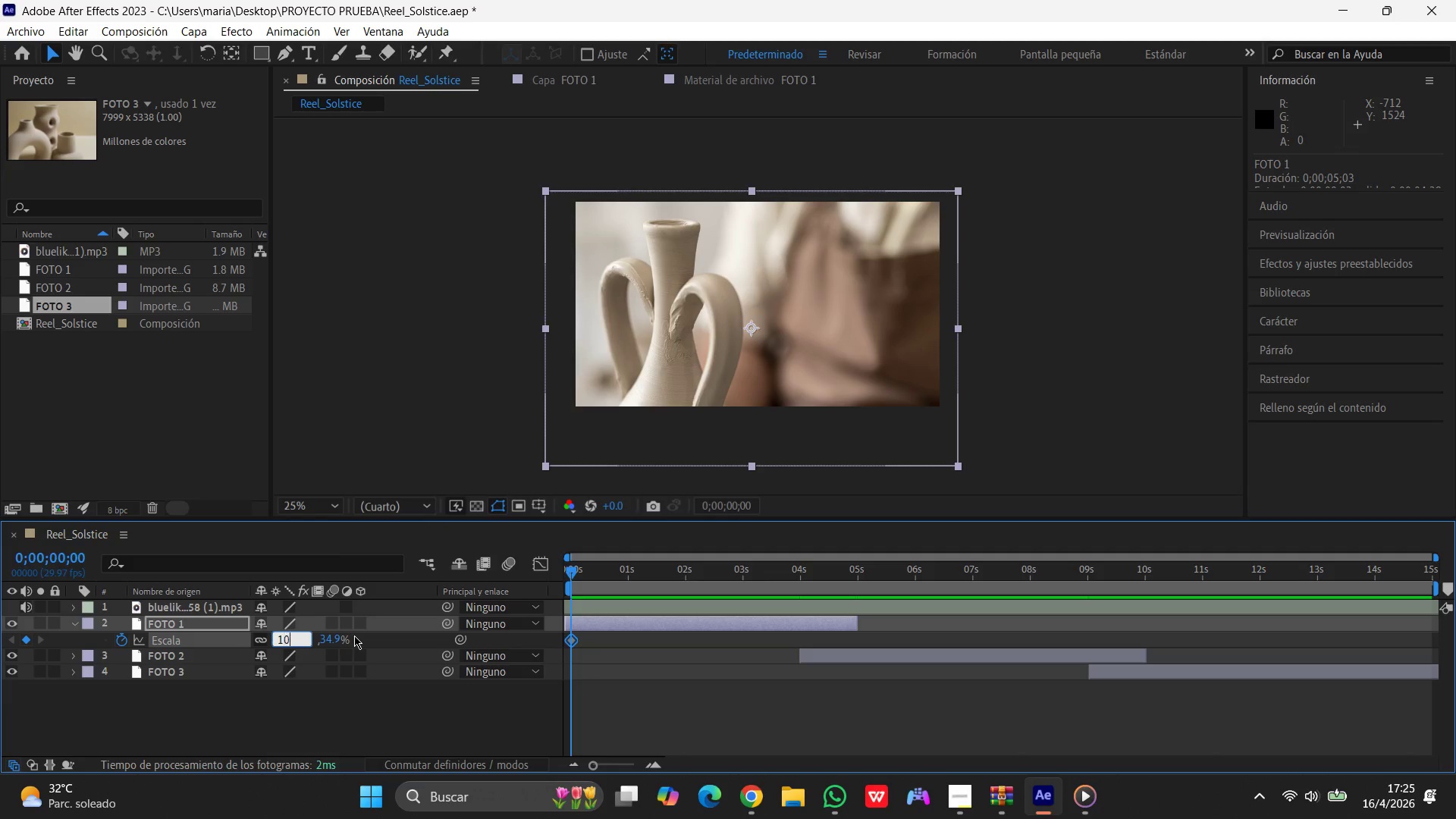 
key(Numpad0)
 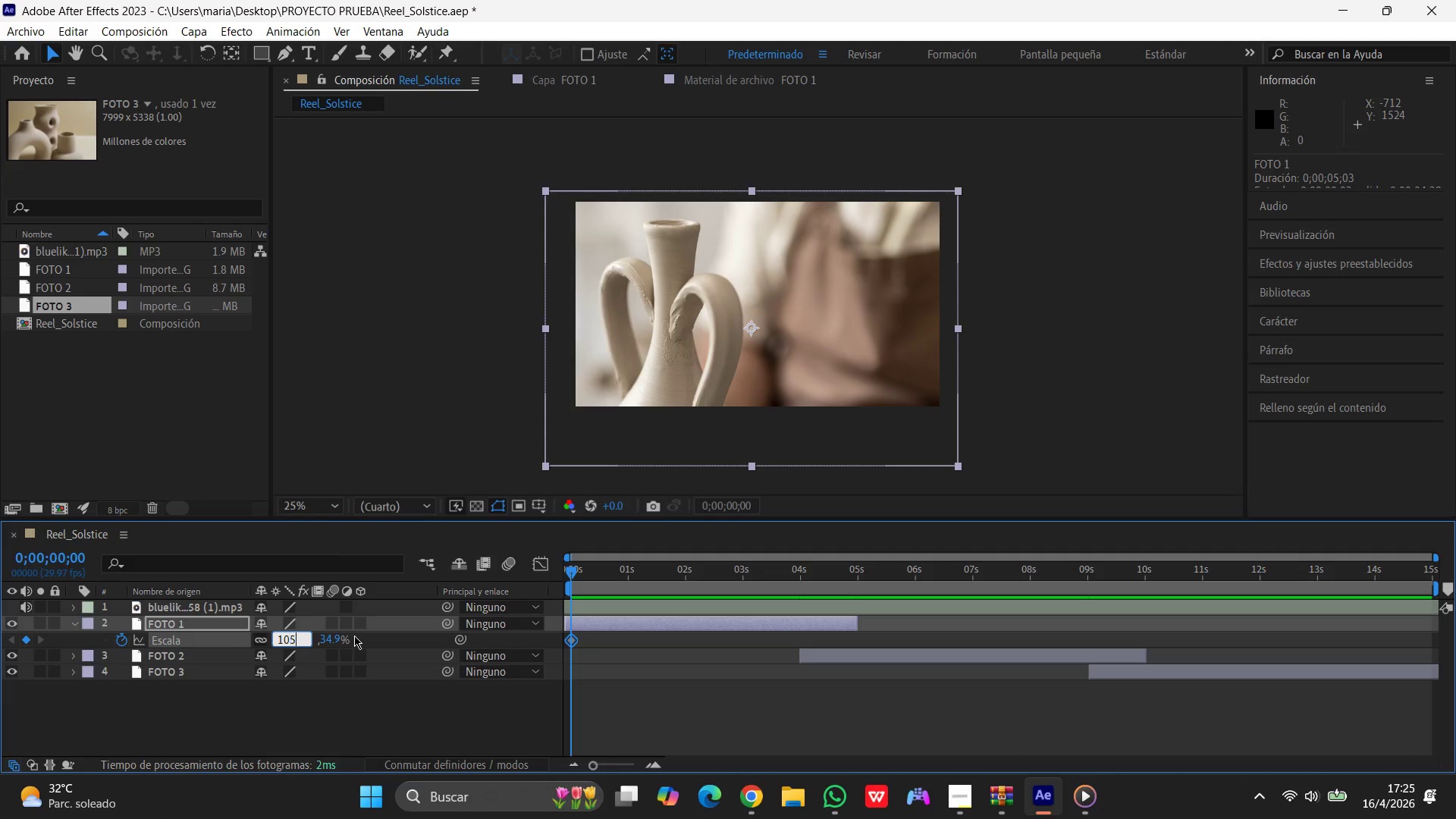 
key(Numpad5)
 